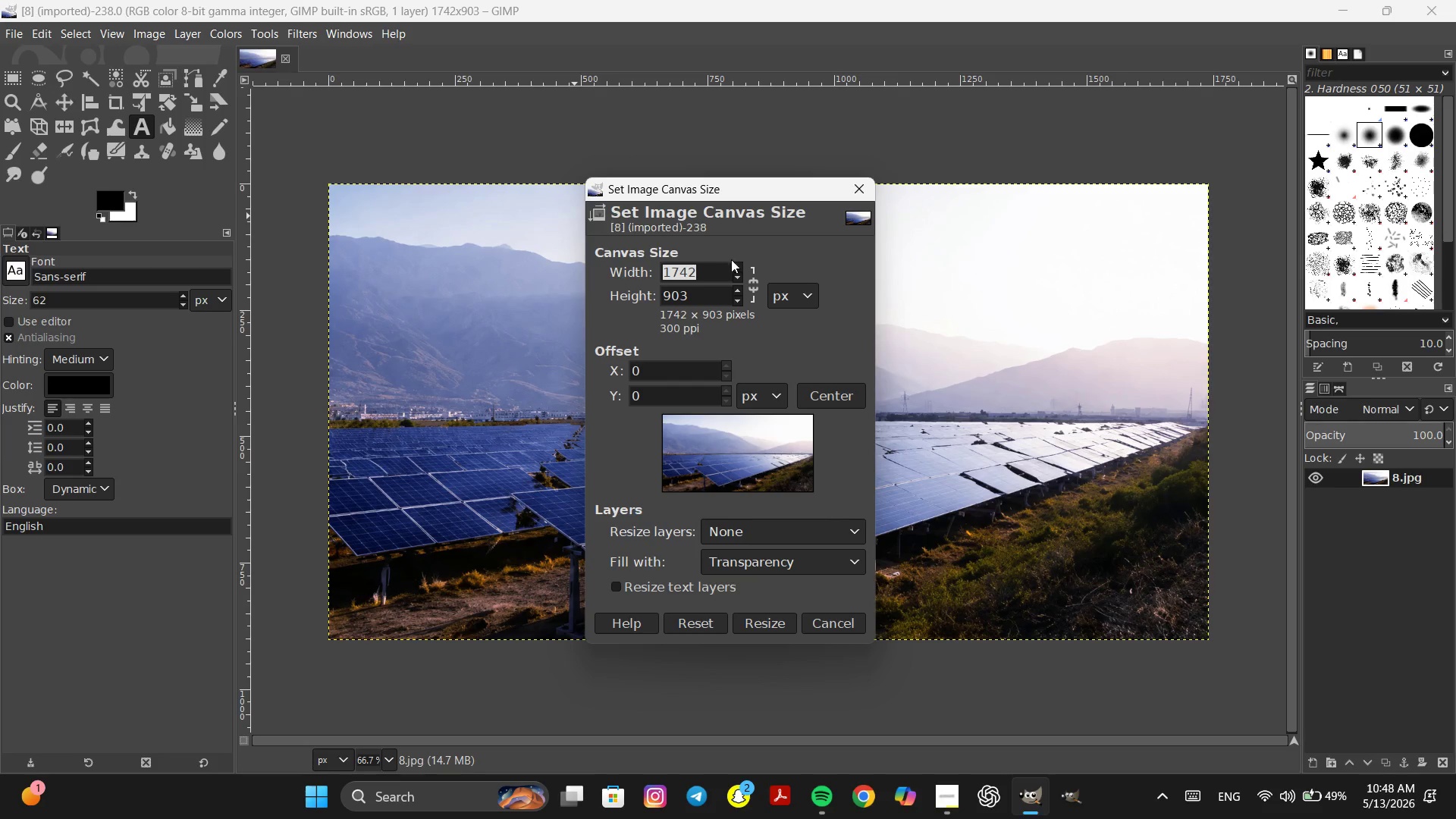 
left_click([706, 268])
 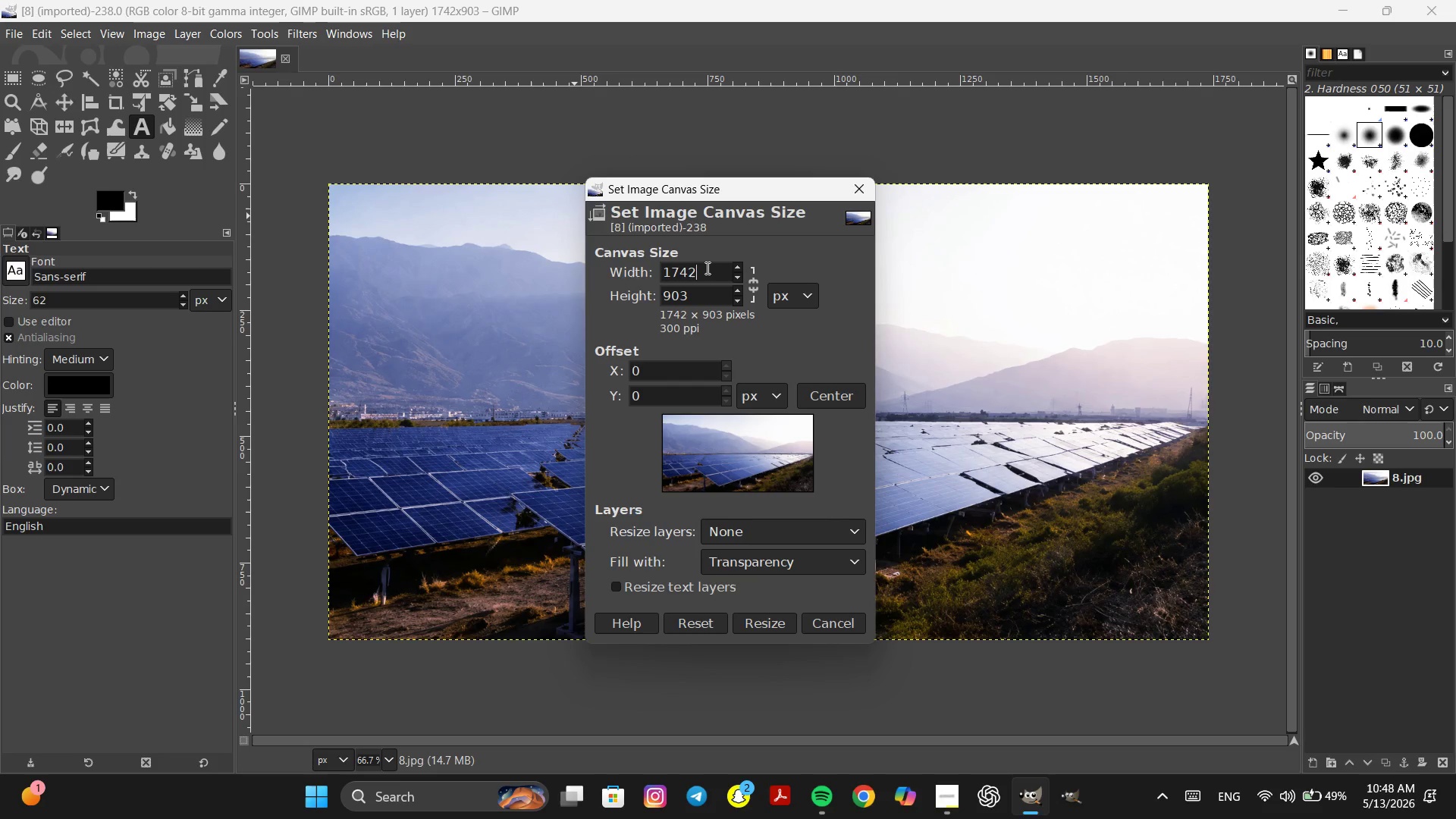 
type(*2)
 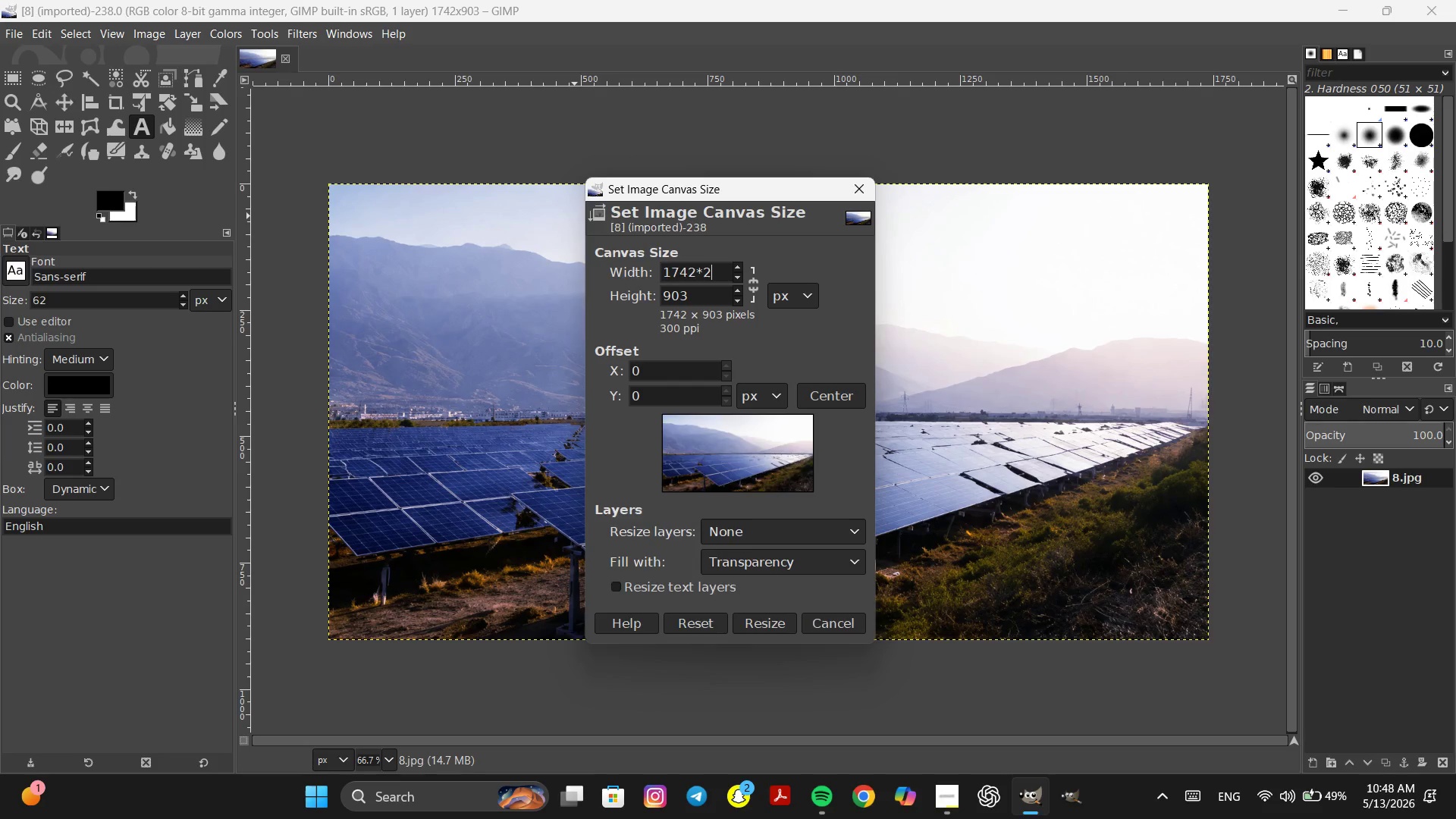 
key(Enter)
 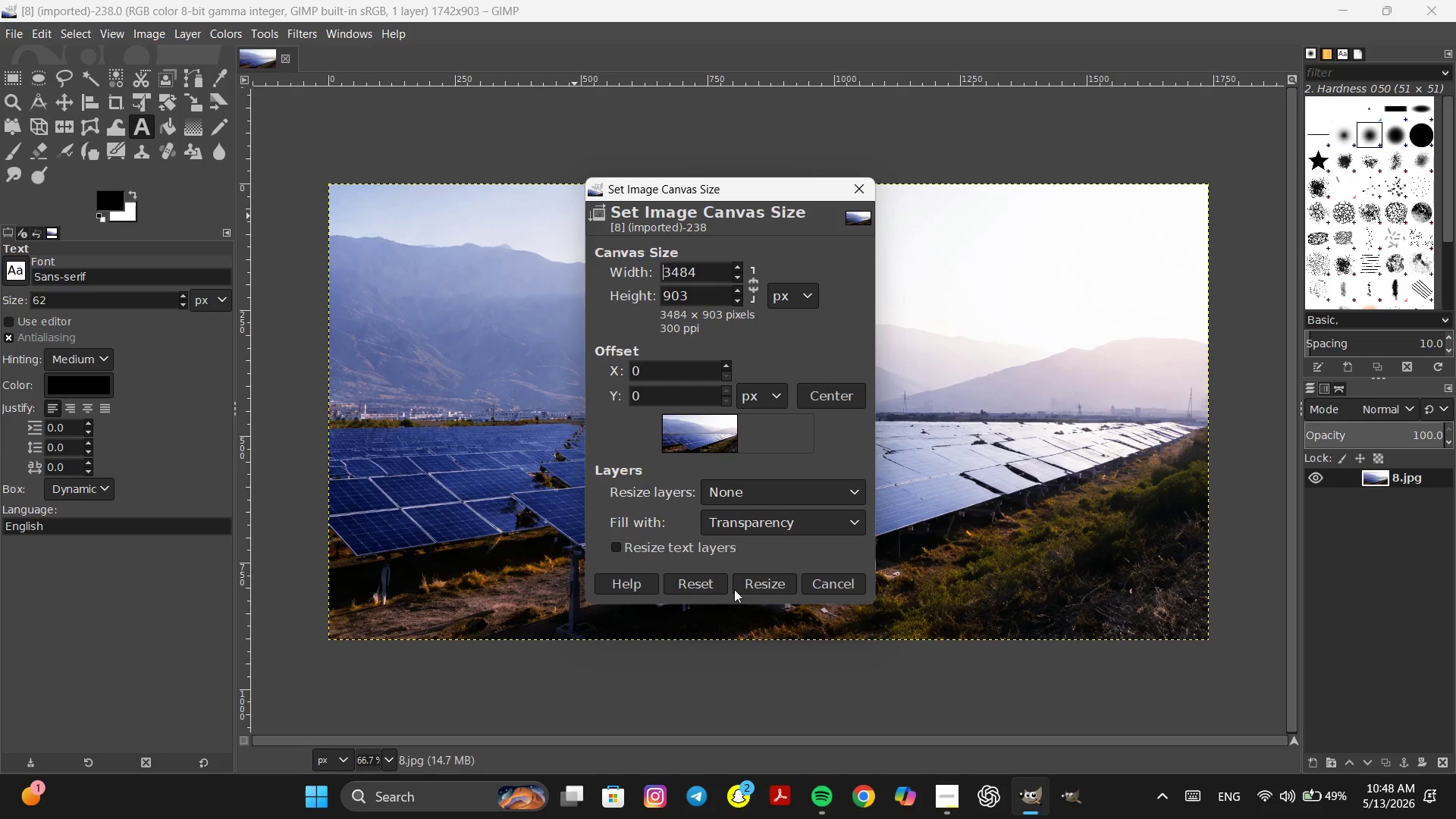 
left_click([763, 580])
 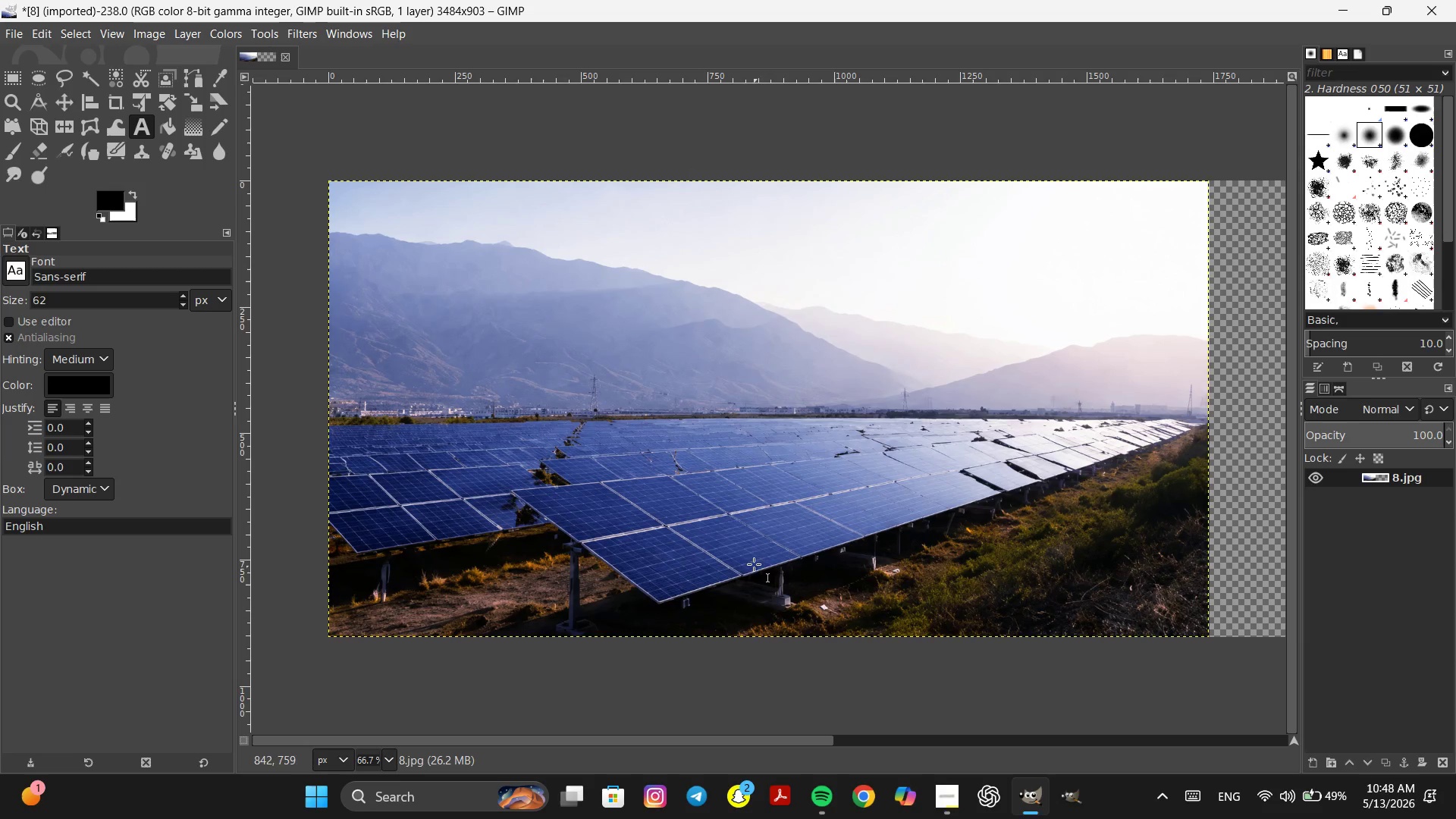 
key(Control+ControlLeft)
 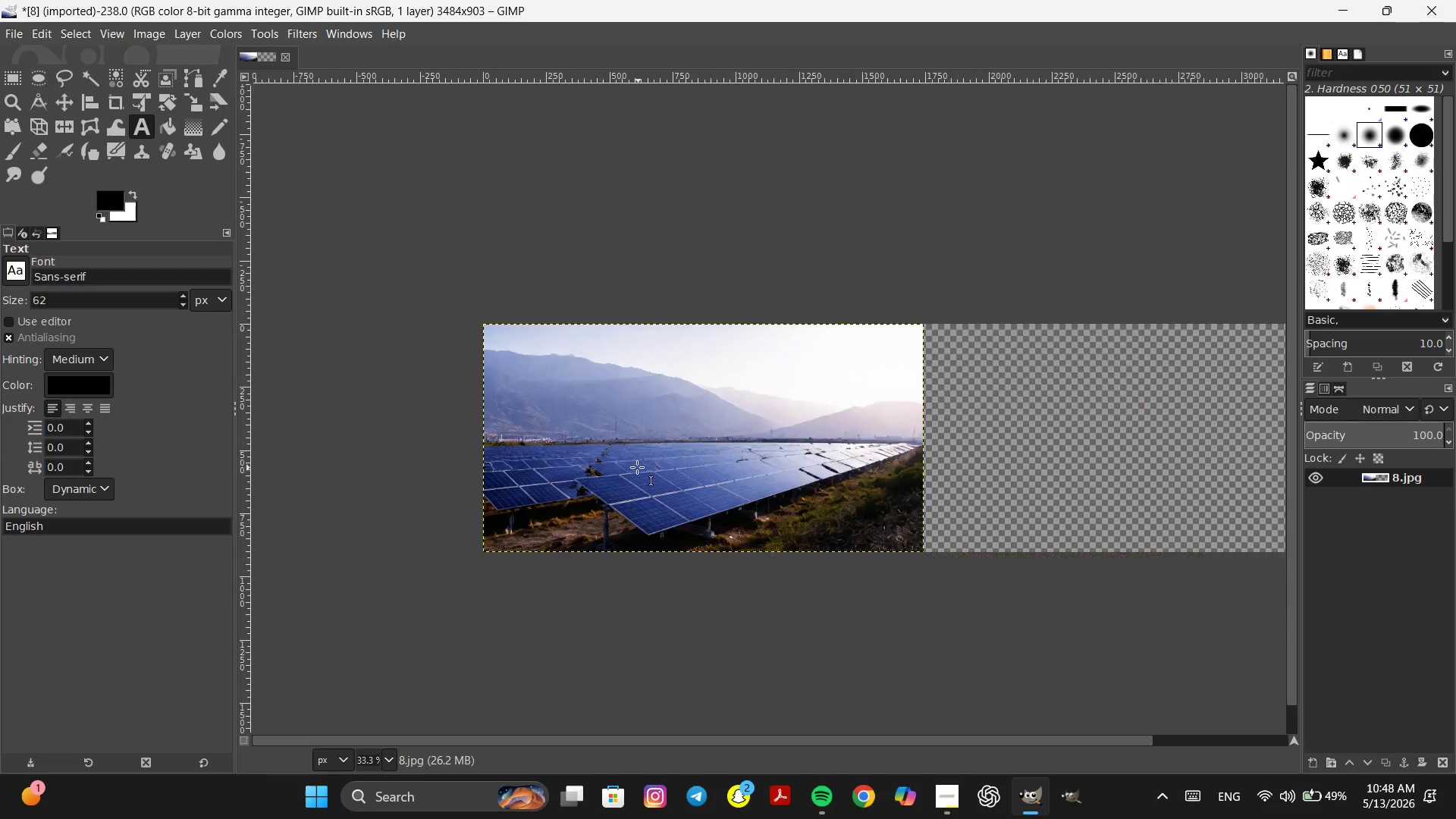 
key(Space)
 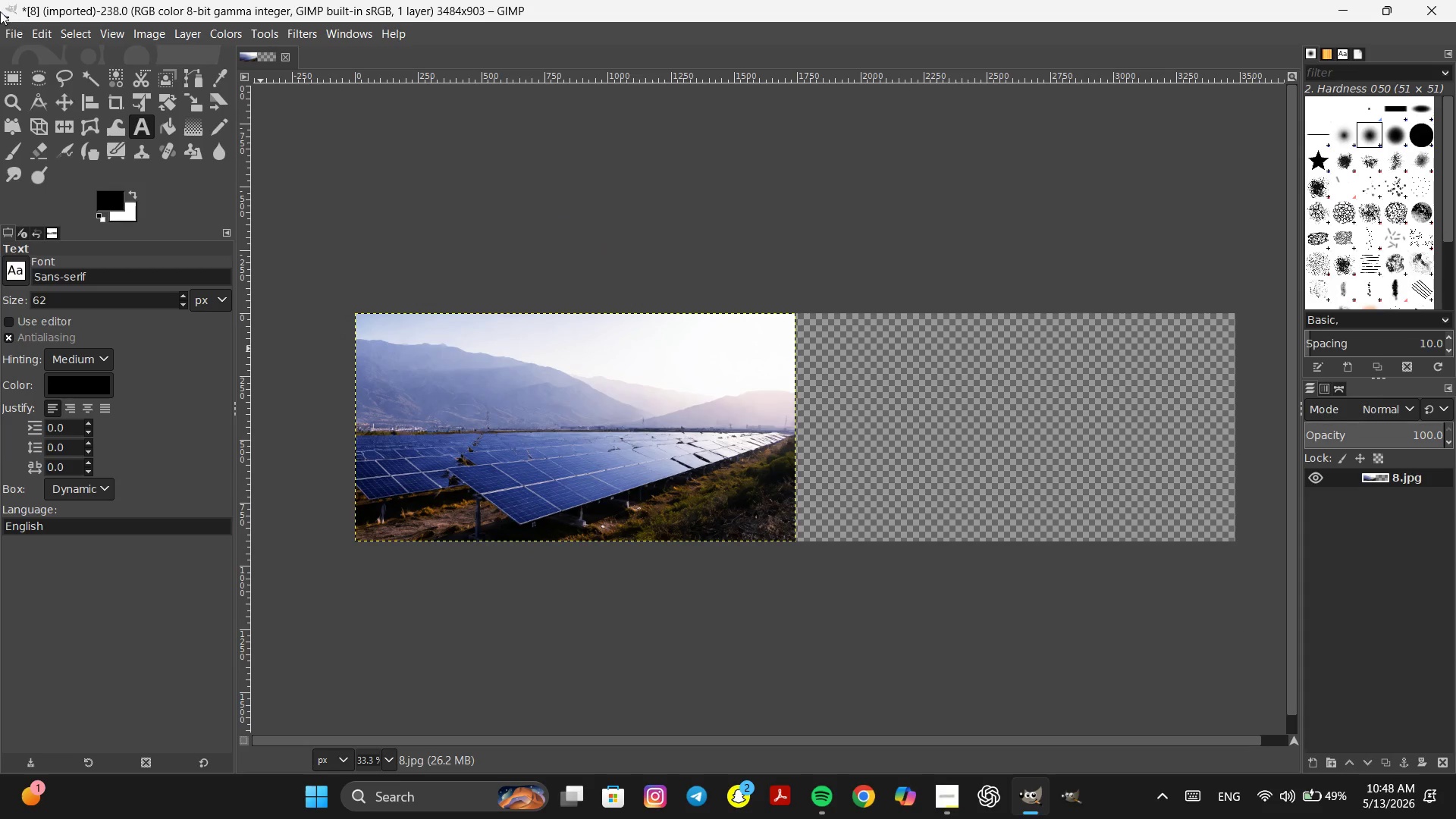 
scroll: coordinate [637, 467], scroll_direction: down, amount: 2.0
 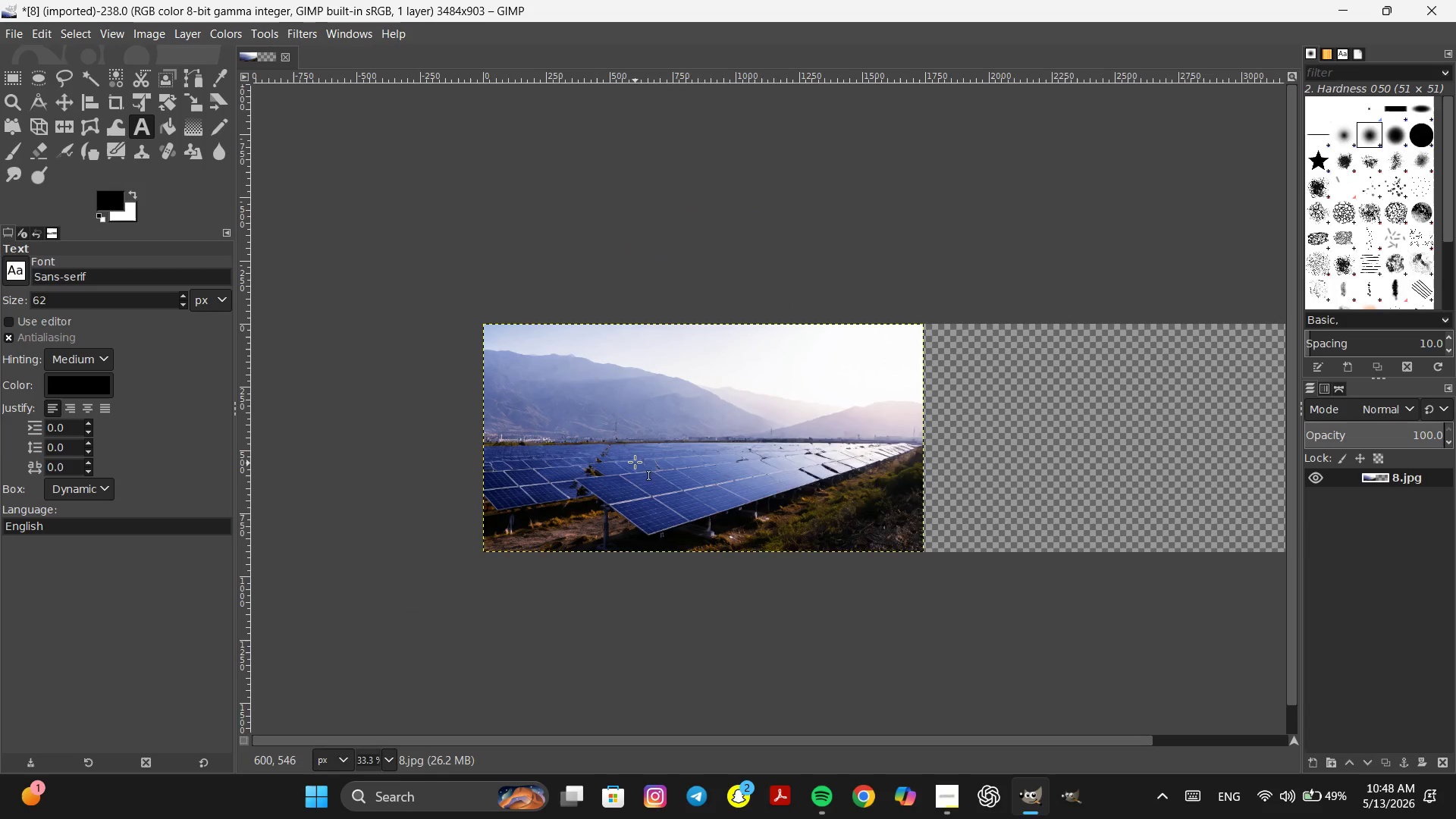 
left_click([11, 33])
 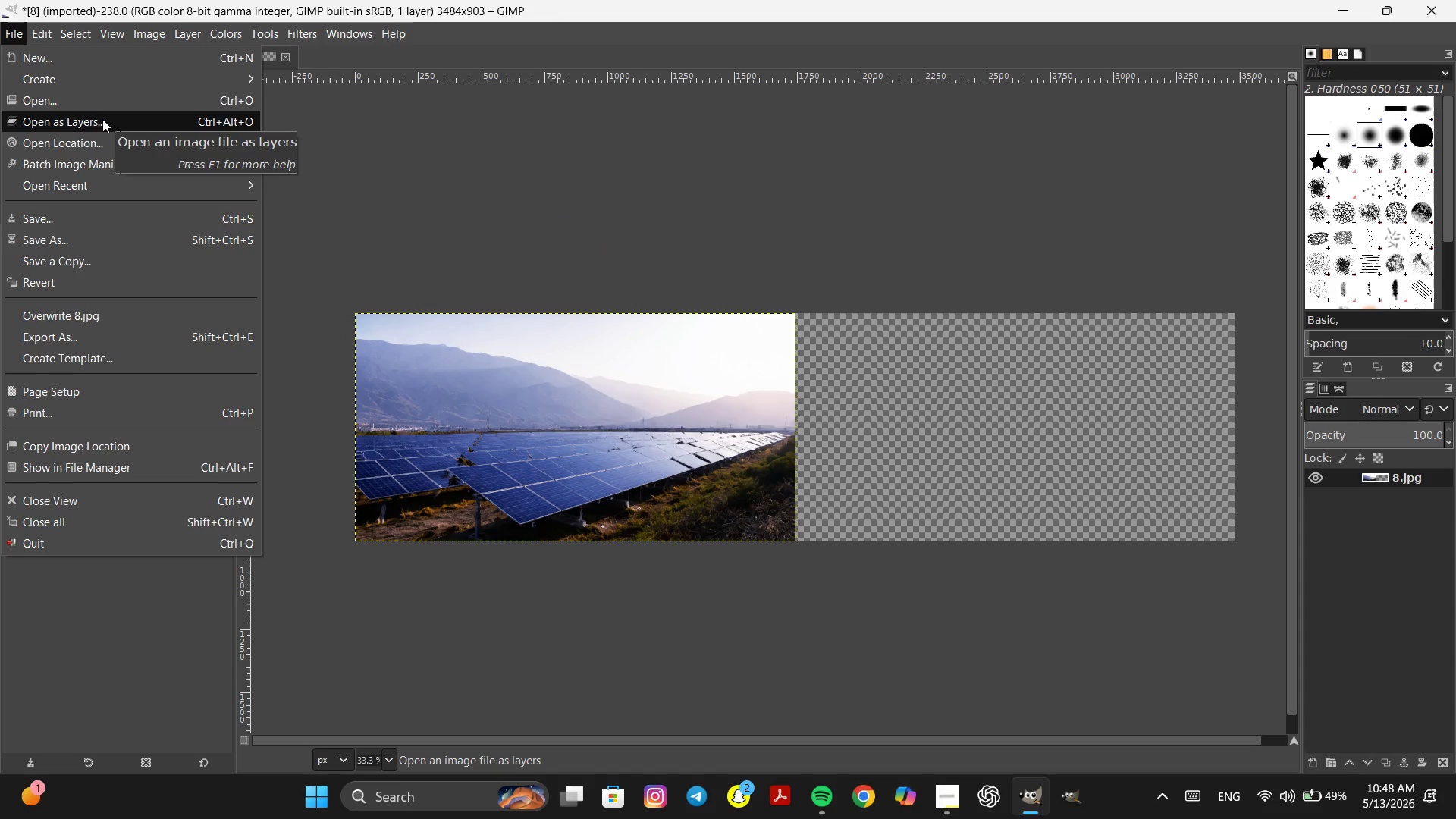 
left_click([102, 119])
 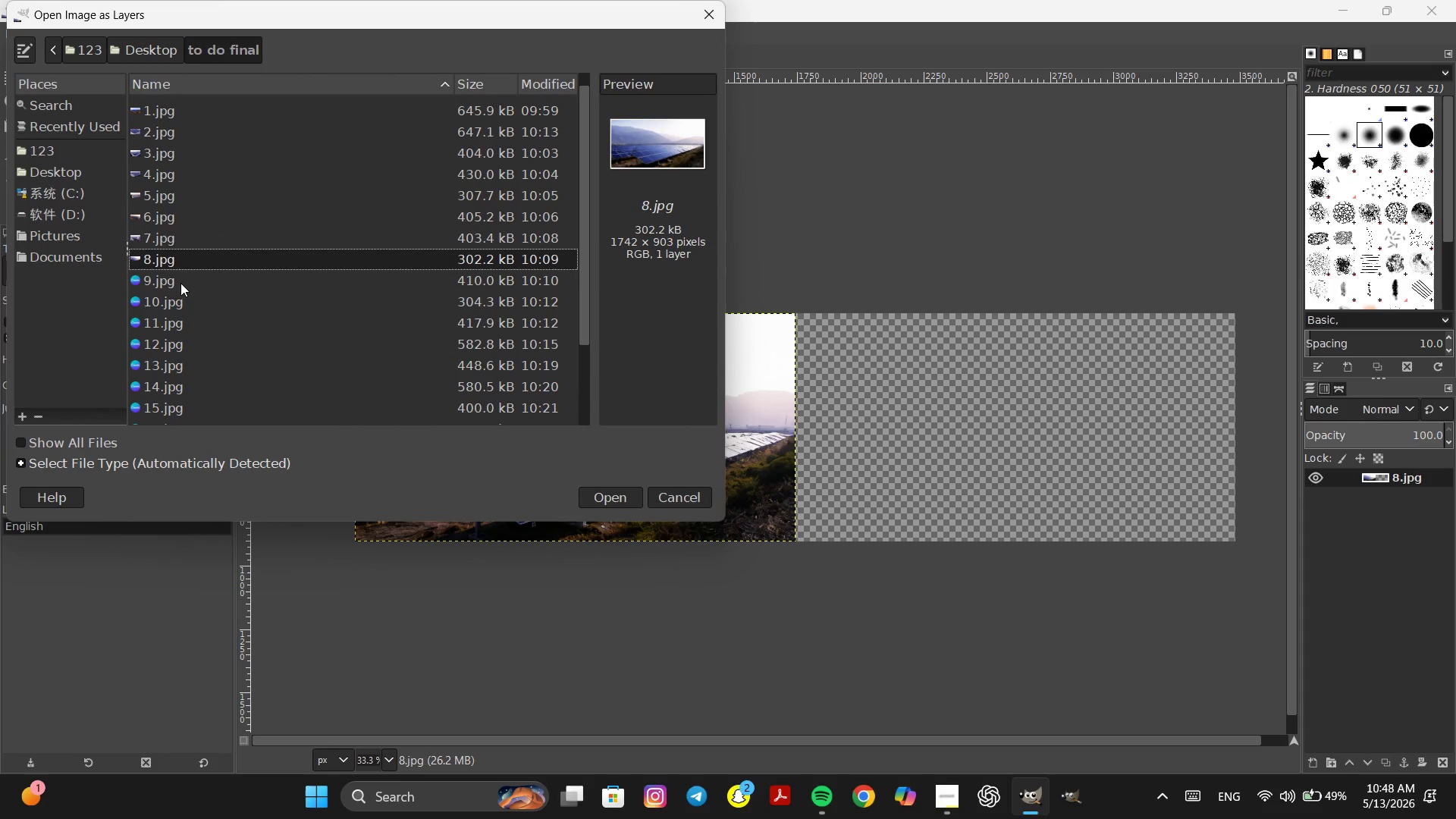 
double_click([177, 279])
 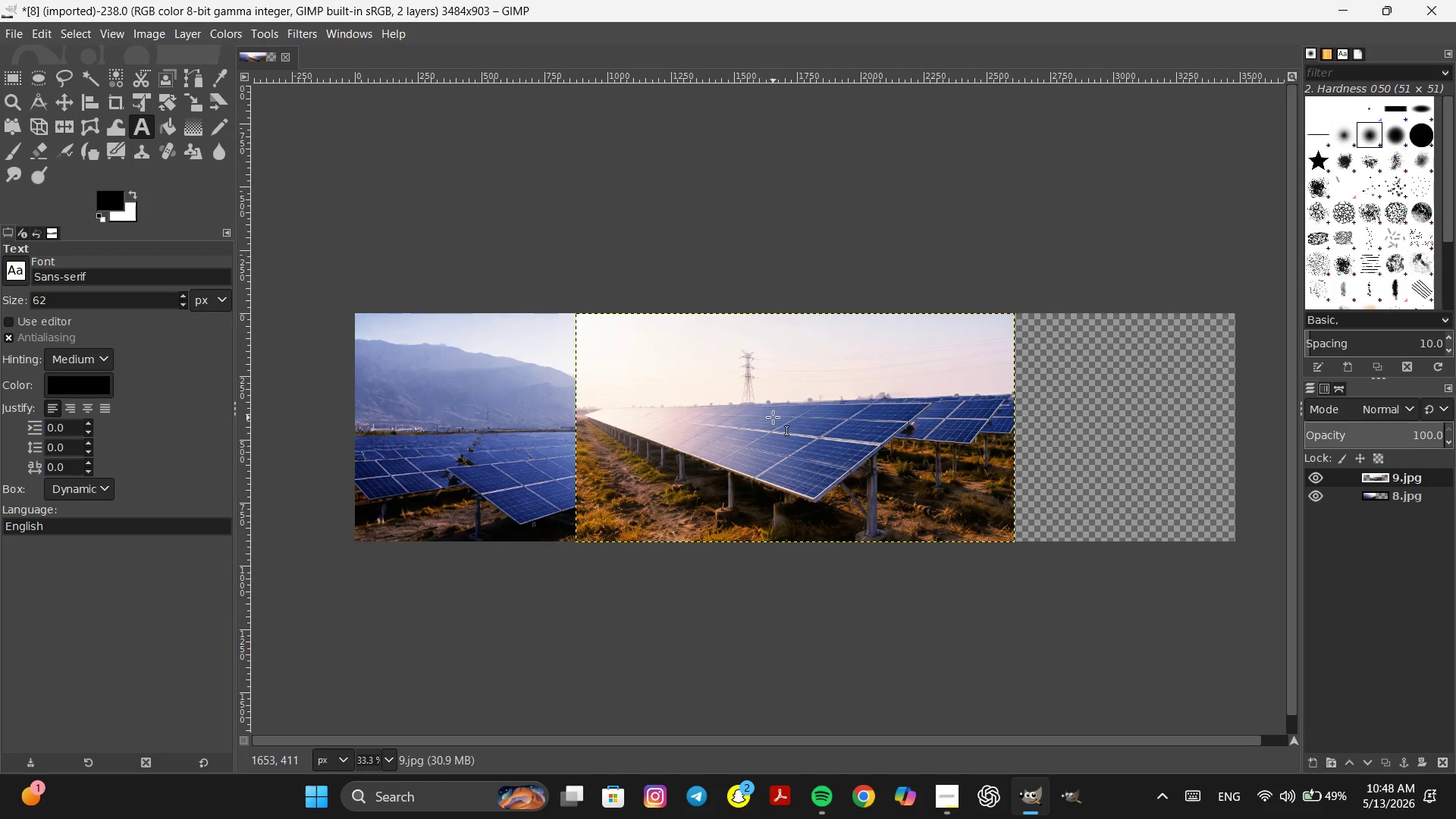 
wait(6.27)
 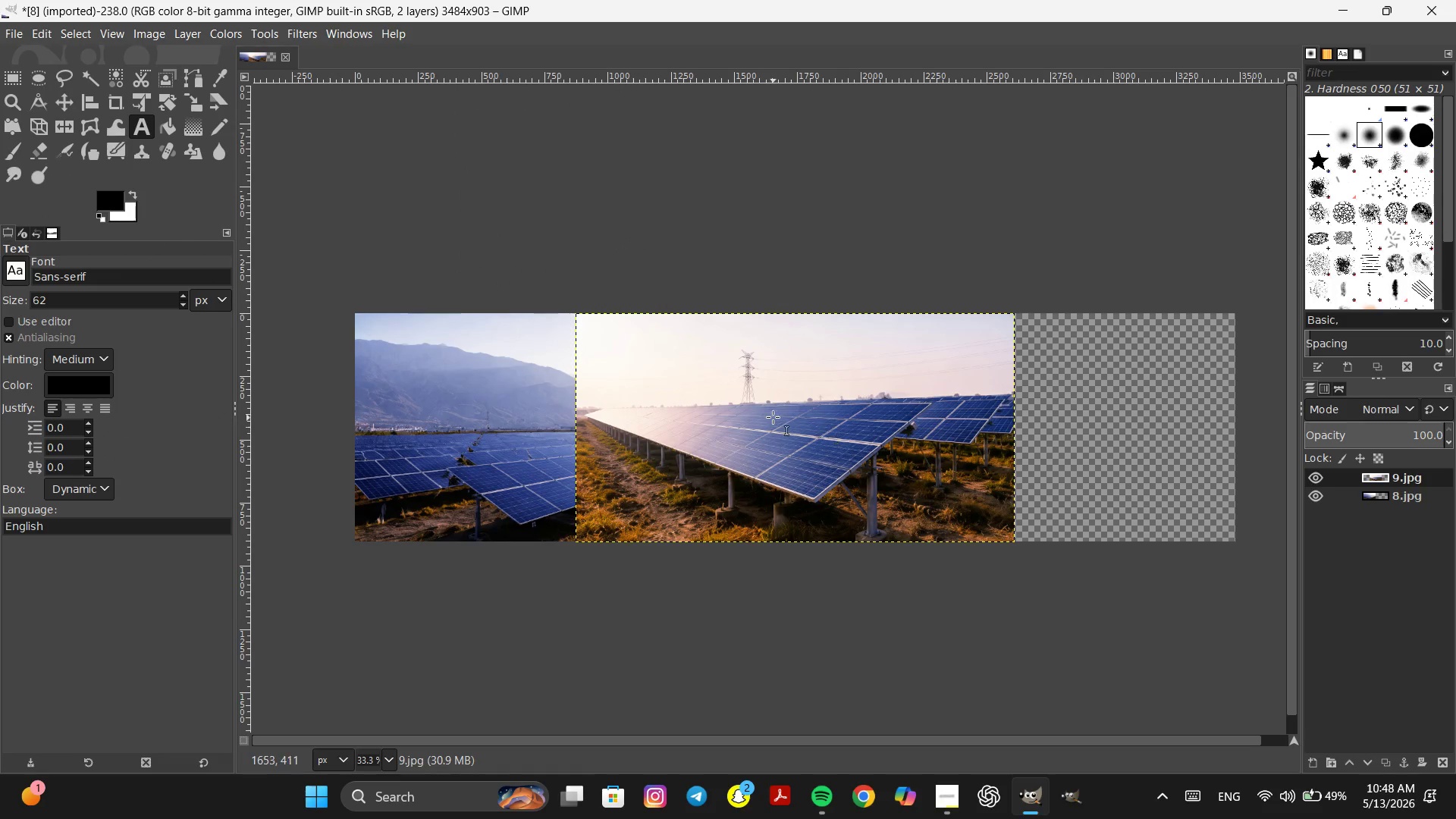 
key(Delete)
 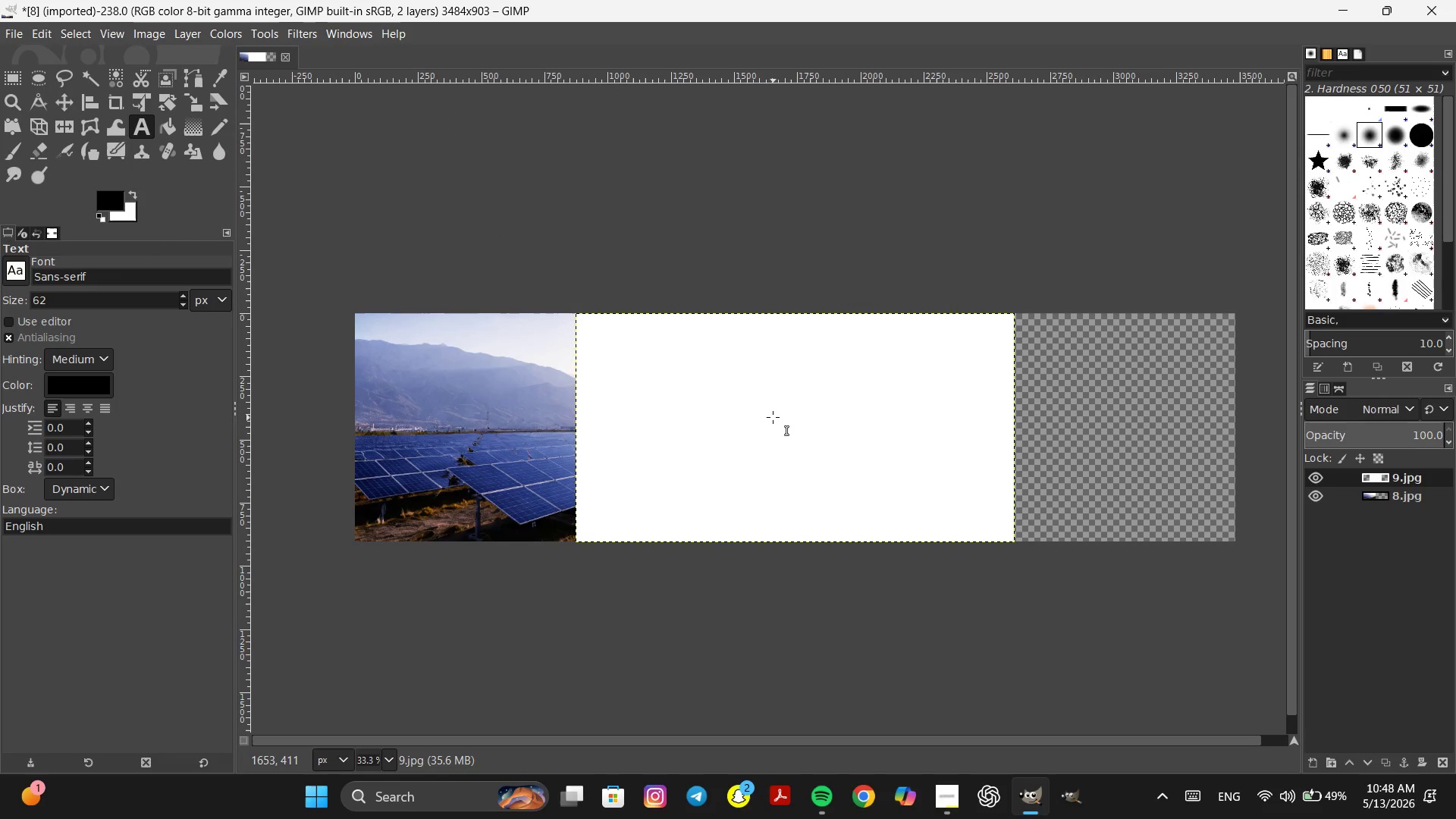 
key(Control+Z)
 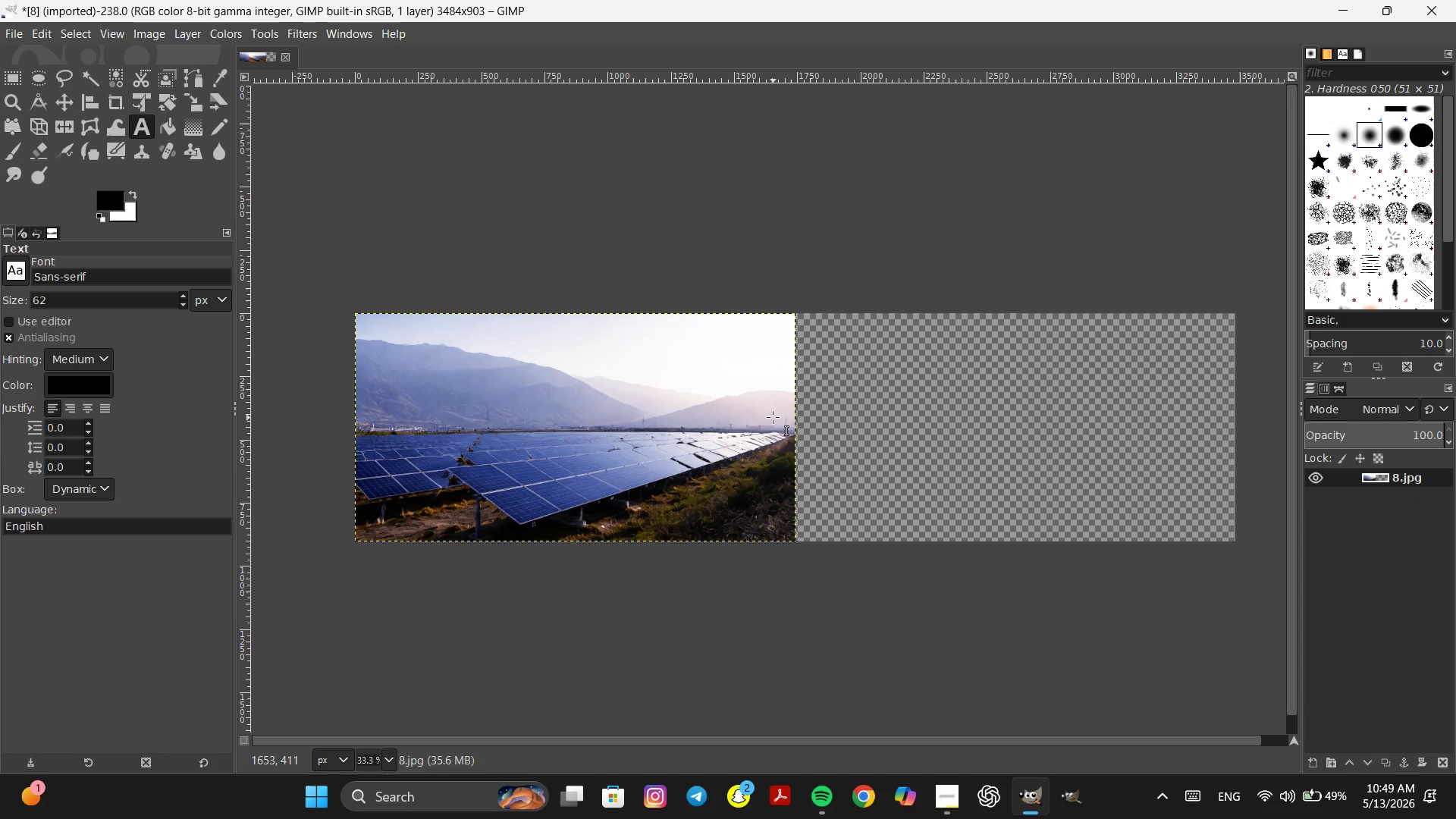 
key(Control+Z)
 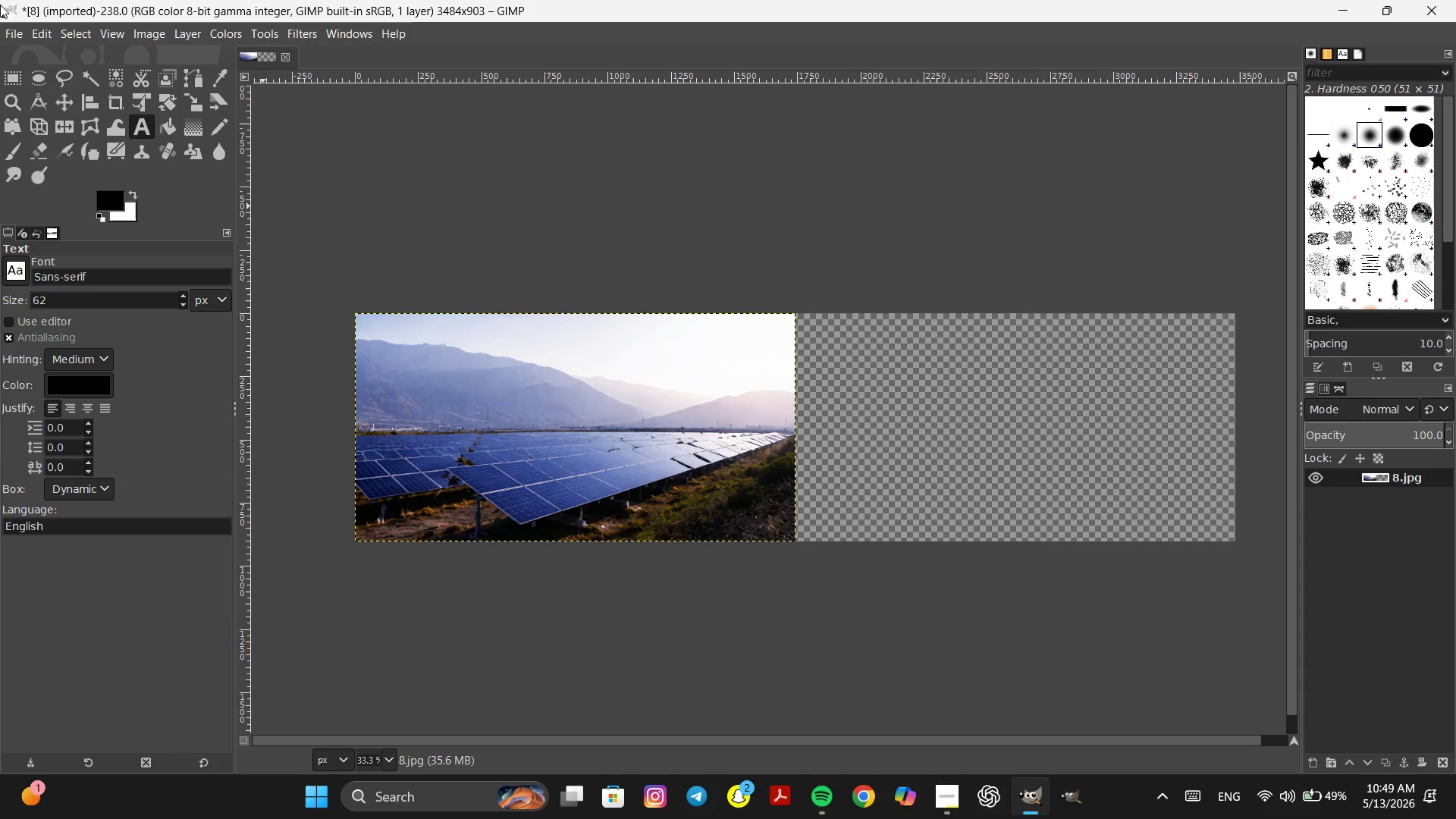 
left_click([6, 27])
 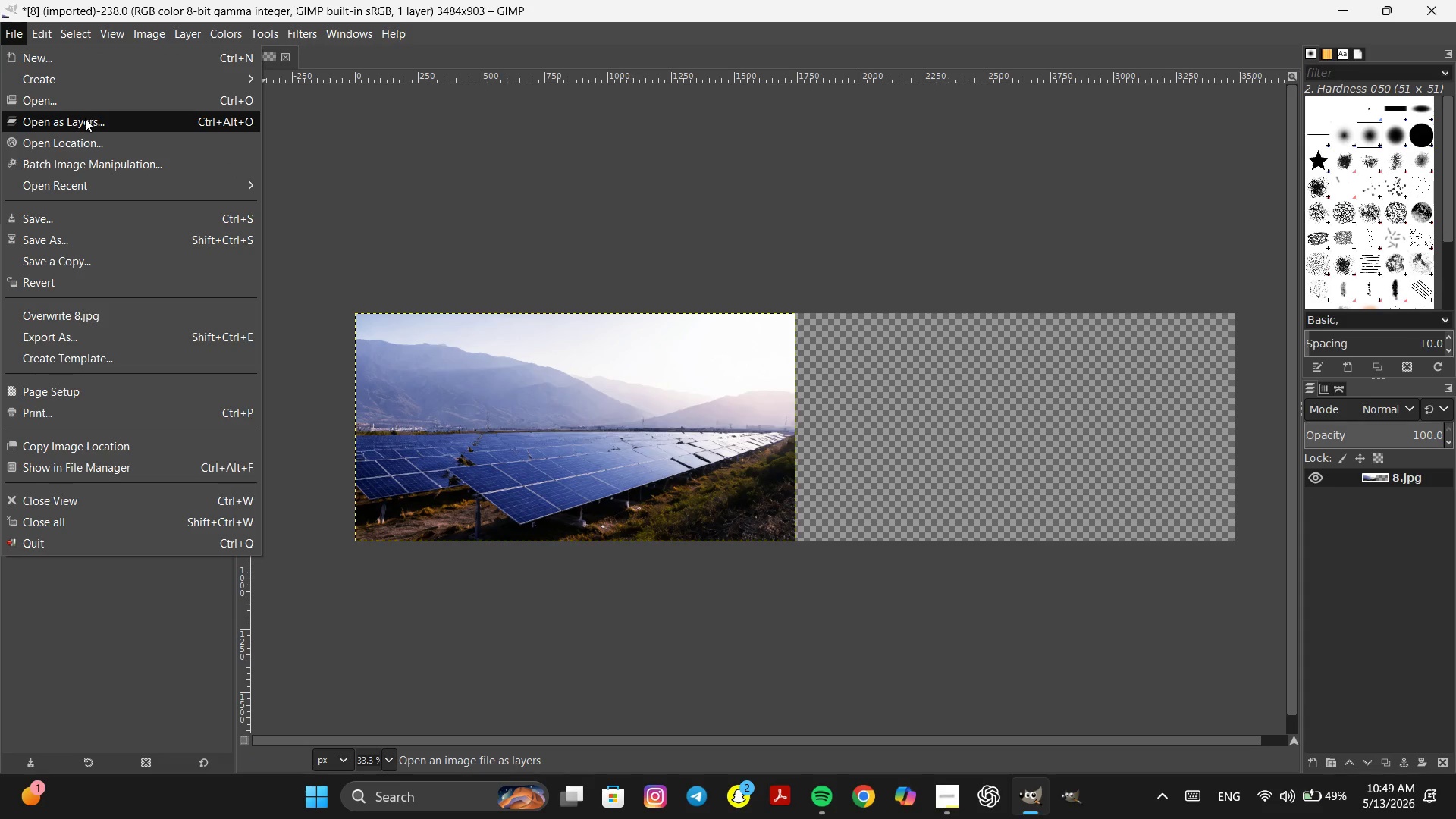 
left_click([85, 119])
 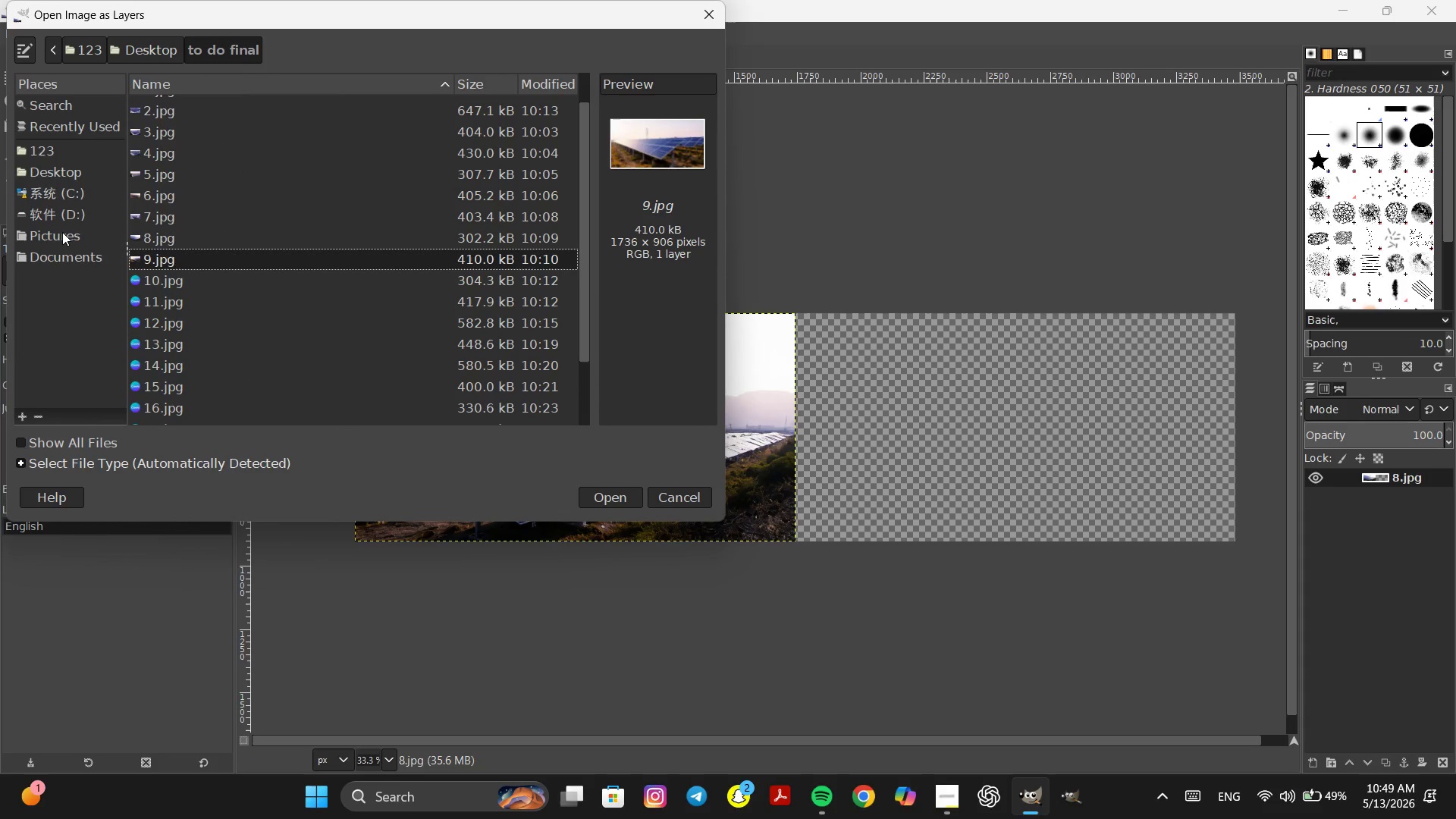 
left_click([49, 170])
 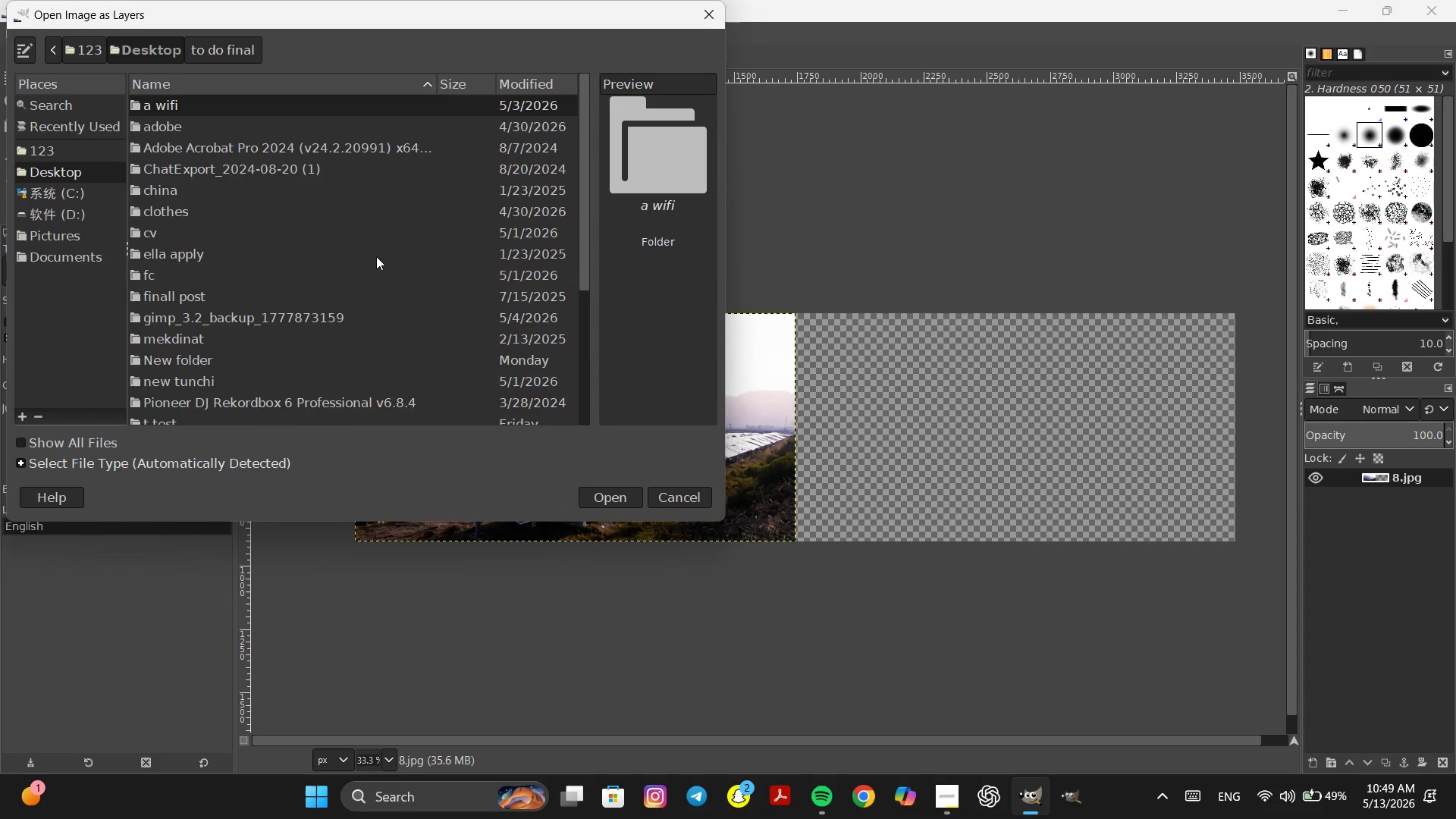 
scroll: coordinate [376, 267], scroll_direction: down, amount: 11.0
 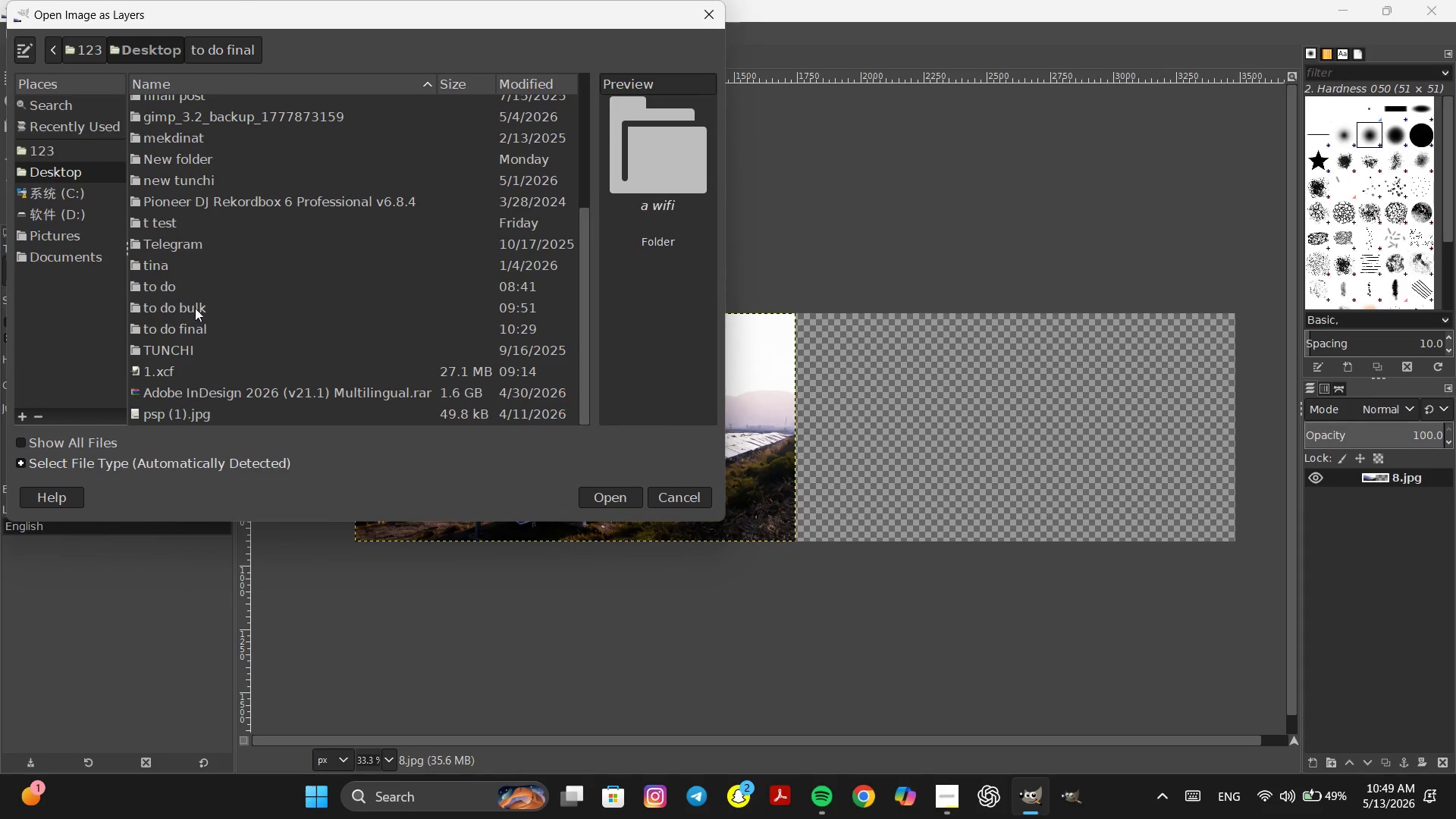 
double_click([178, 281])
 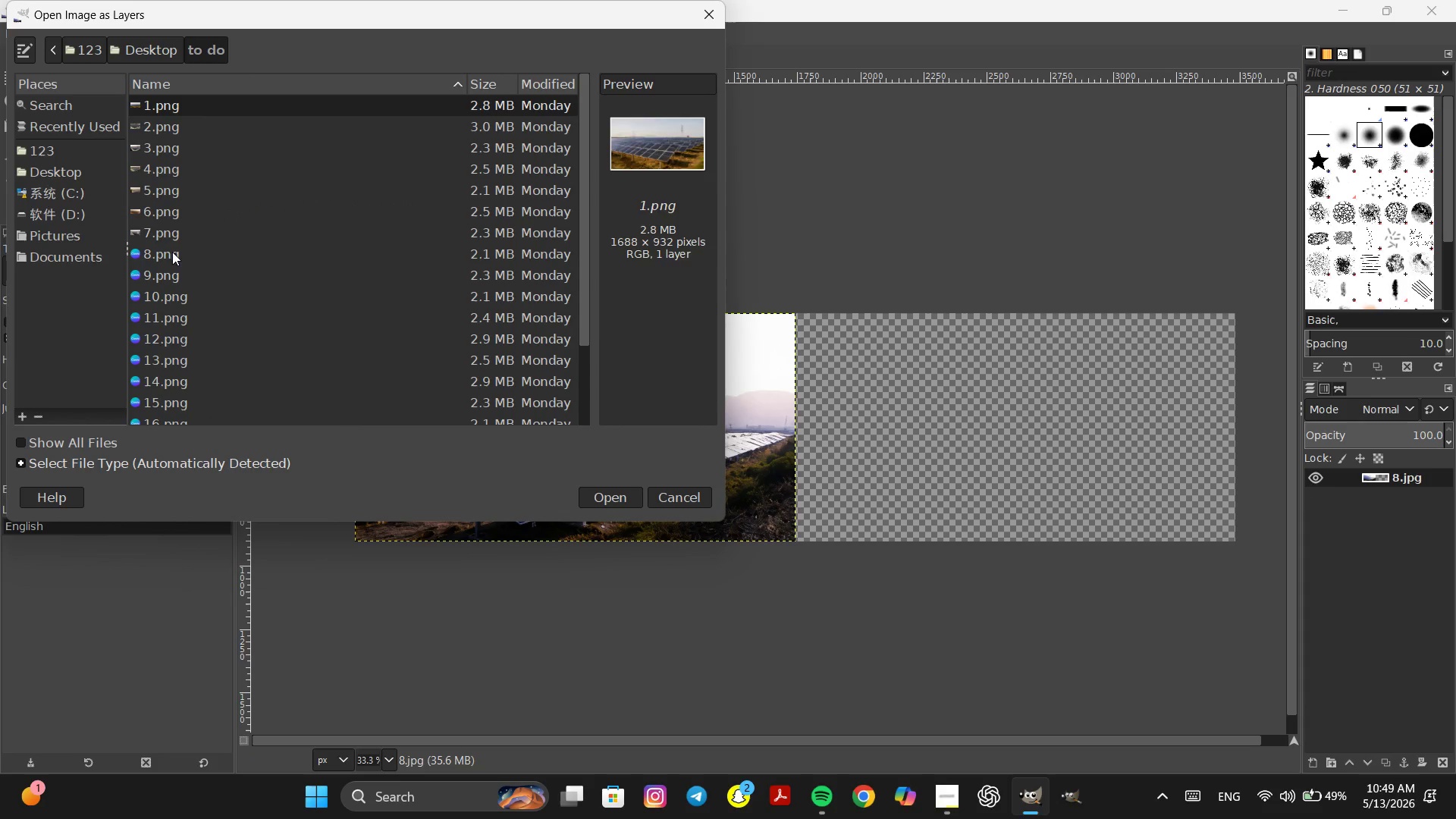 
double_click([171, 254])
 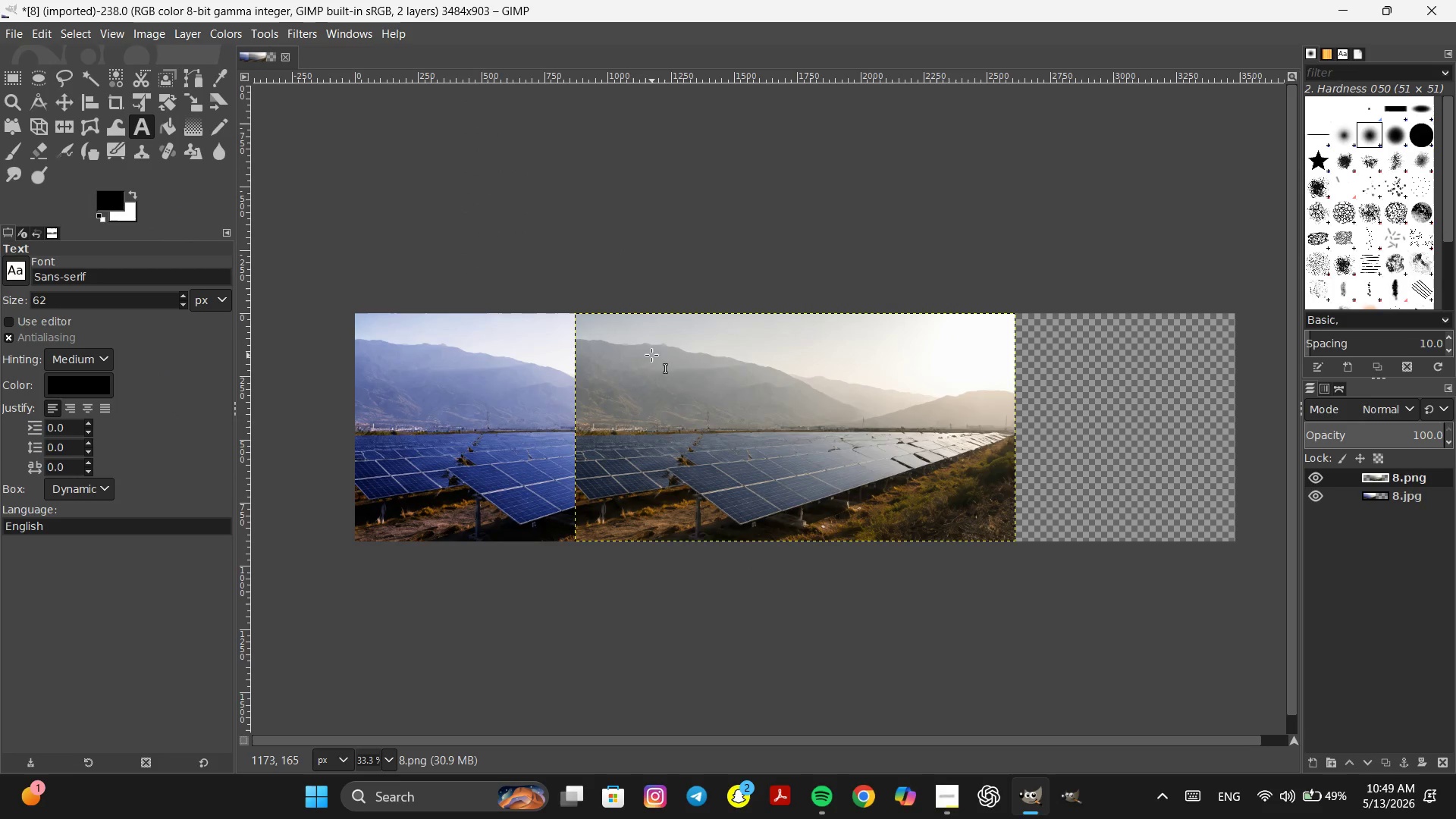 
left_click_drag(start_coordinate=[648, 351], to_coordinate=[762, 388])
 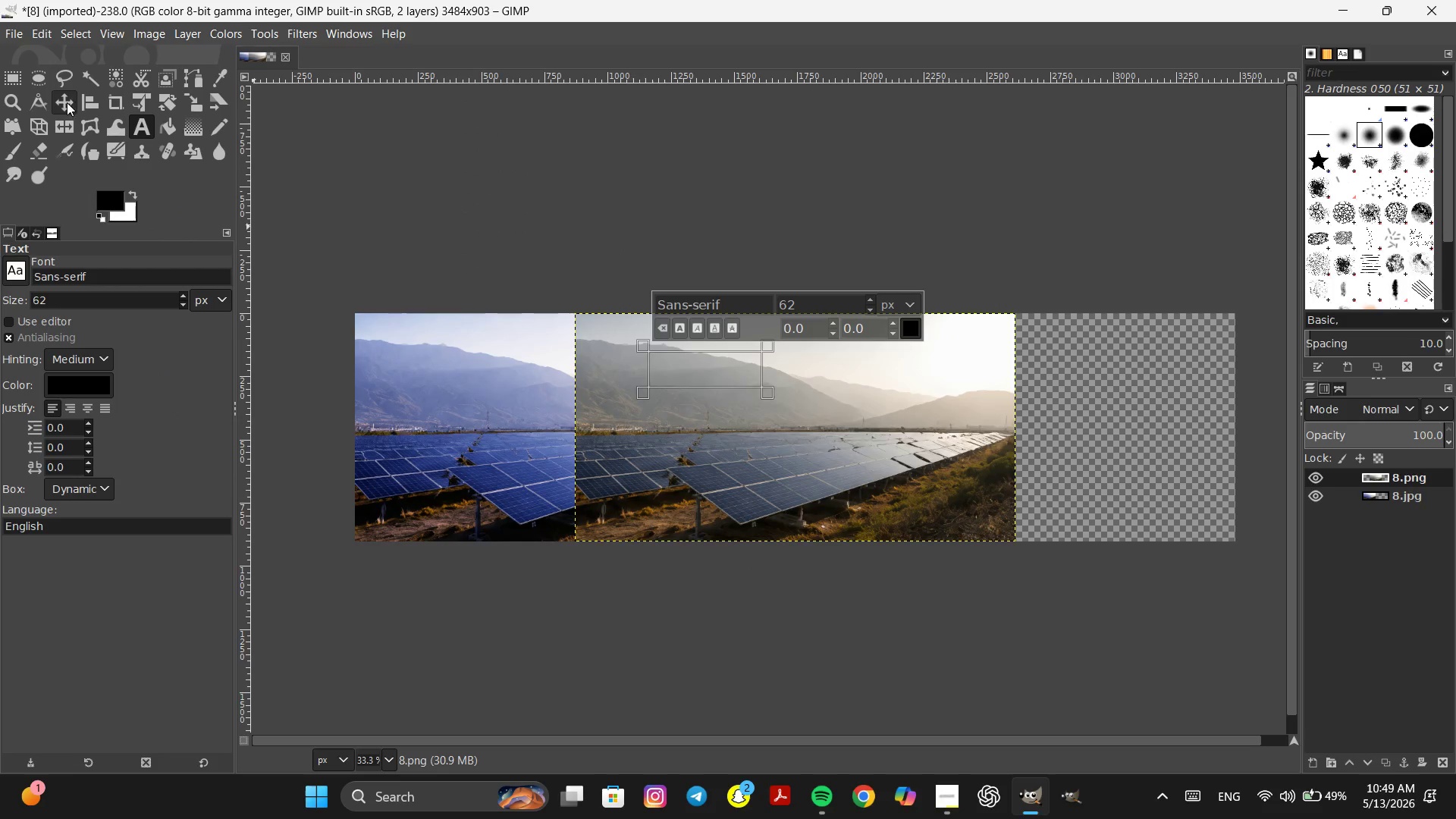 
left_click([66, 102])
 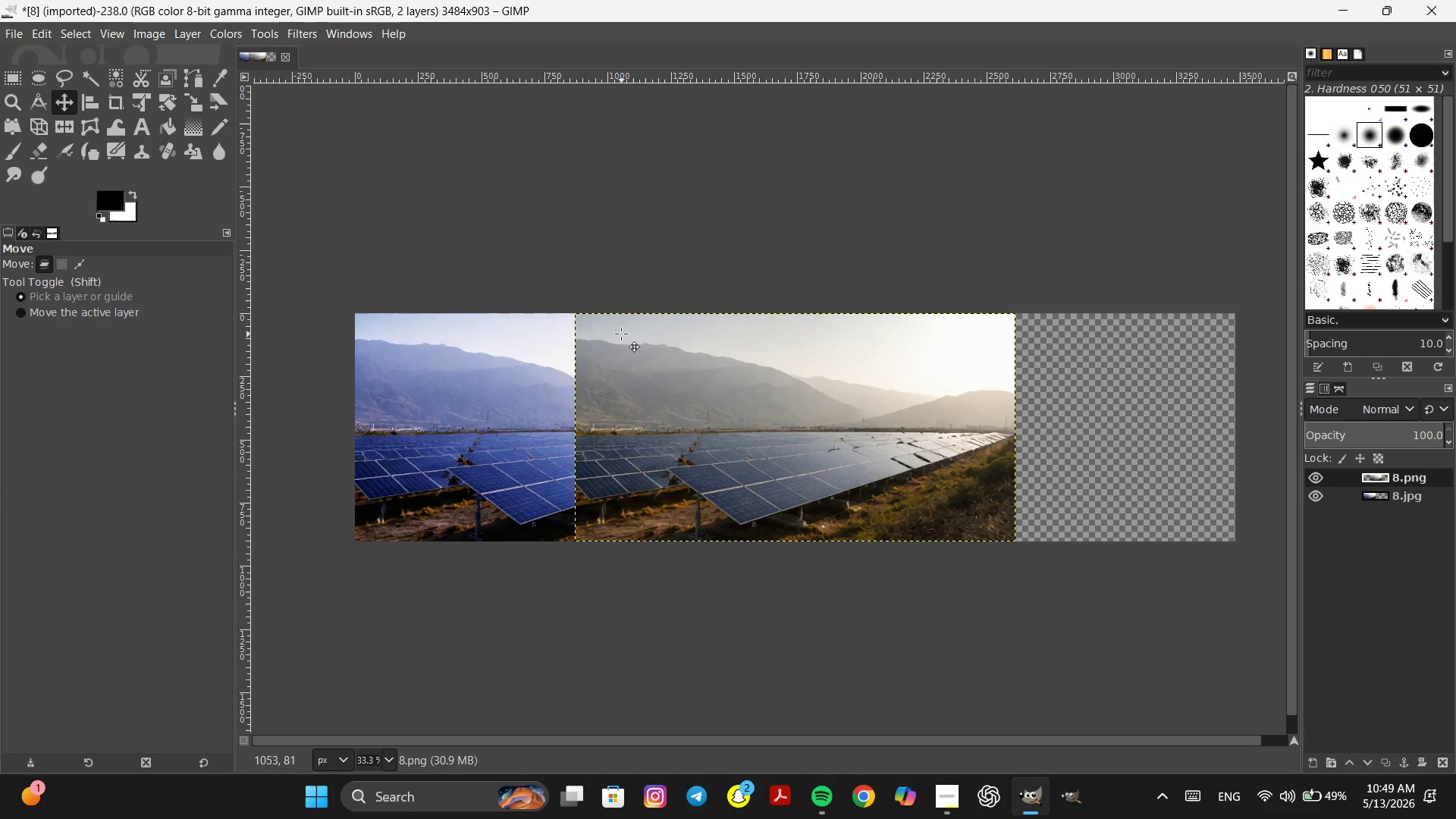 
left_click_drag(start_coordinate=[625, 337], to_coordinate=[864, 339])
 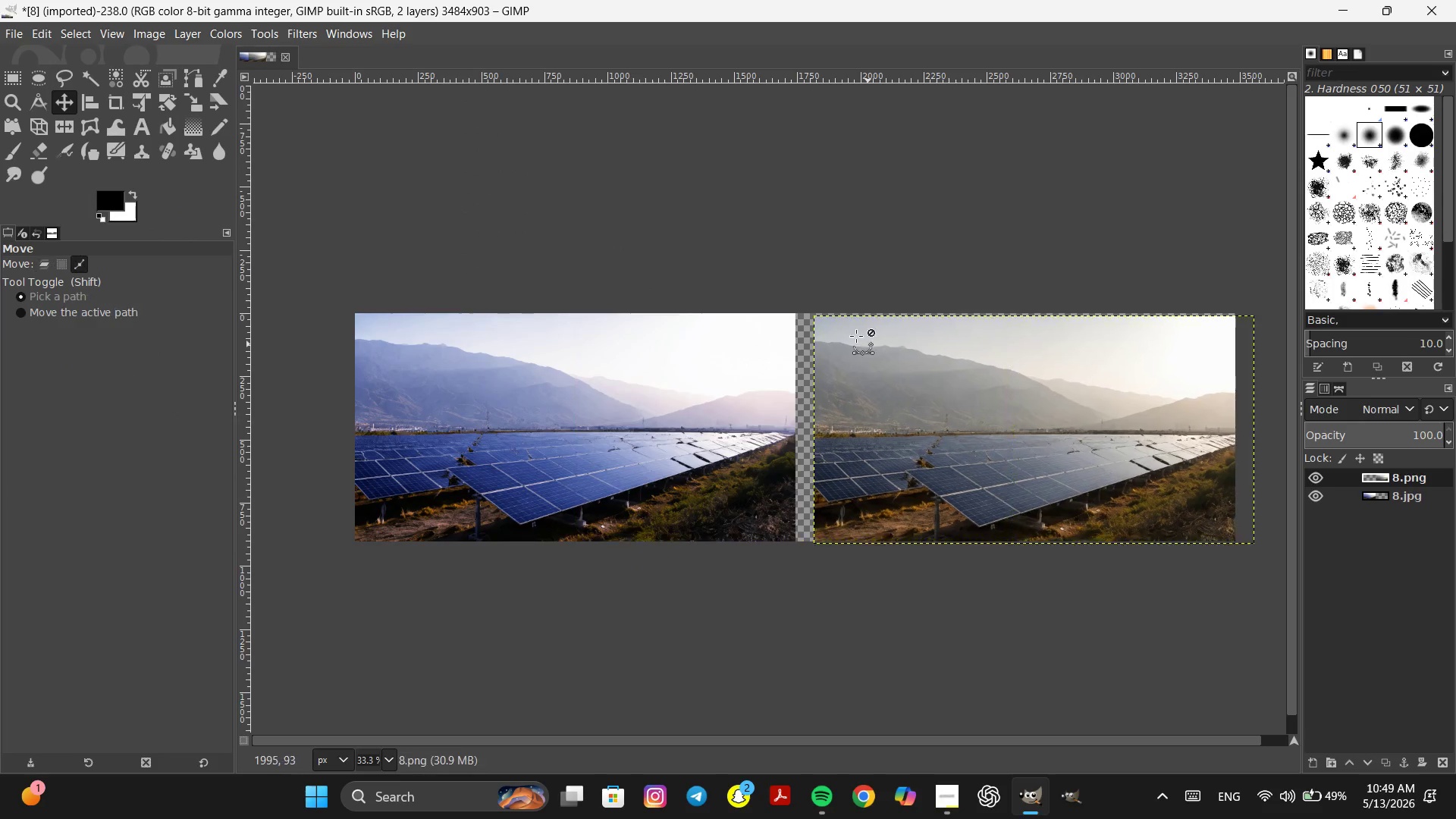 
hold_key(key=ControlLeft, duration=1.05)
 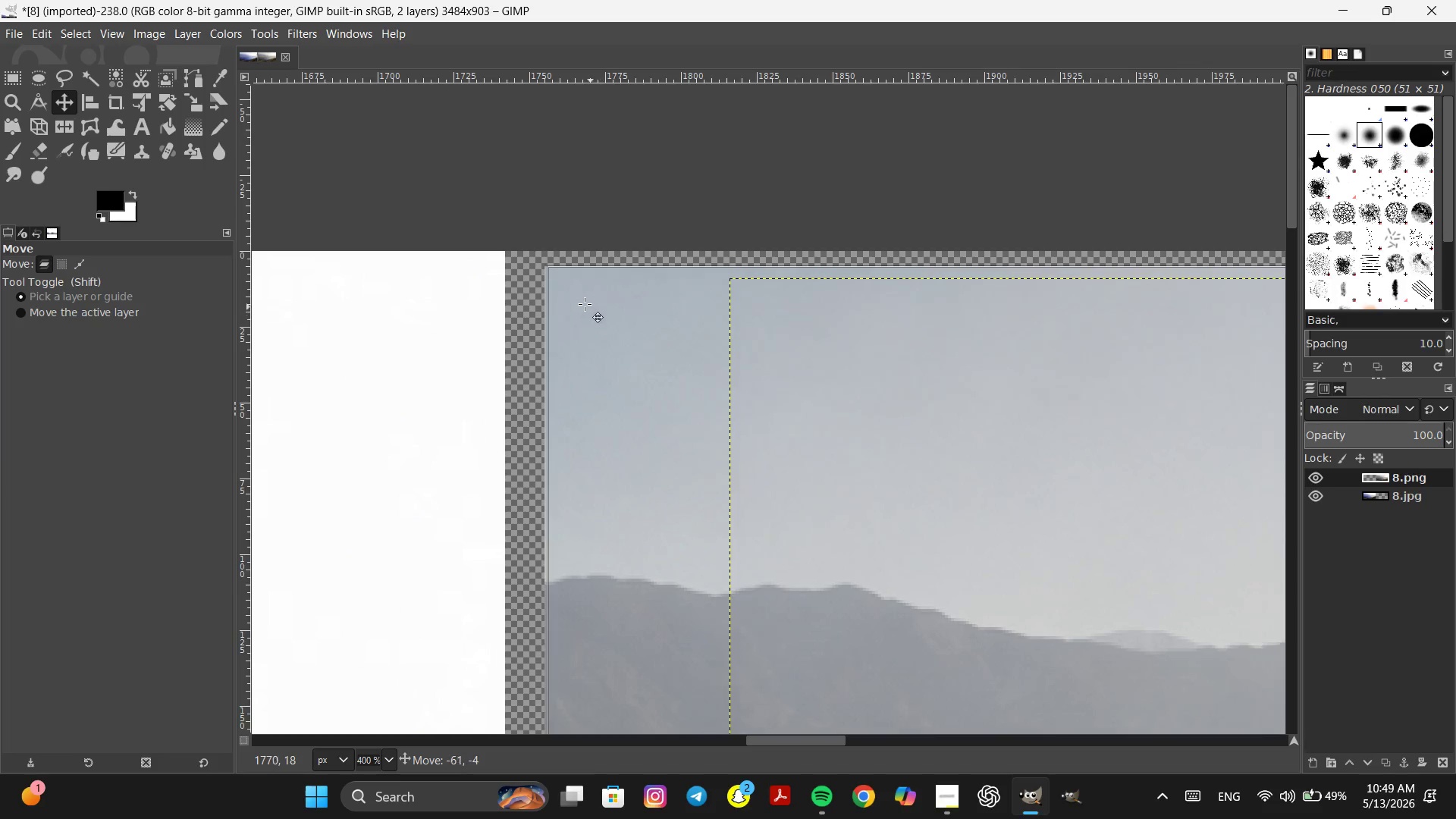 
left_click_drag(start_coordinate=[777, 318], to_coordinate=[550, 292])
 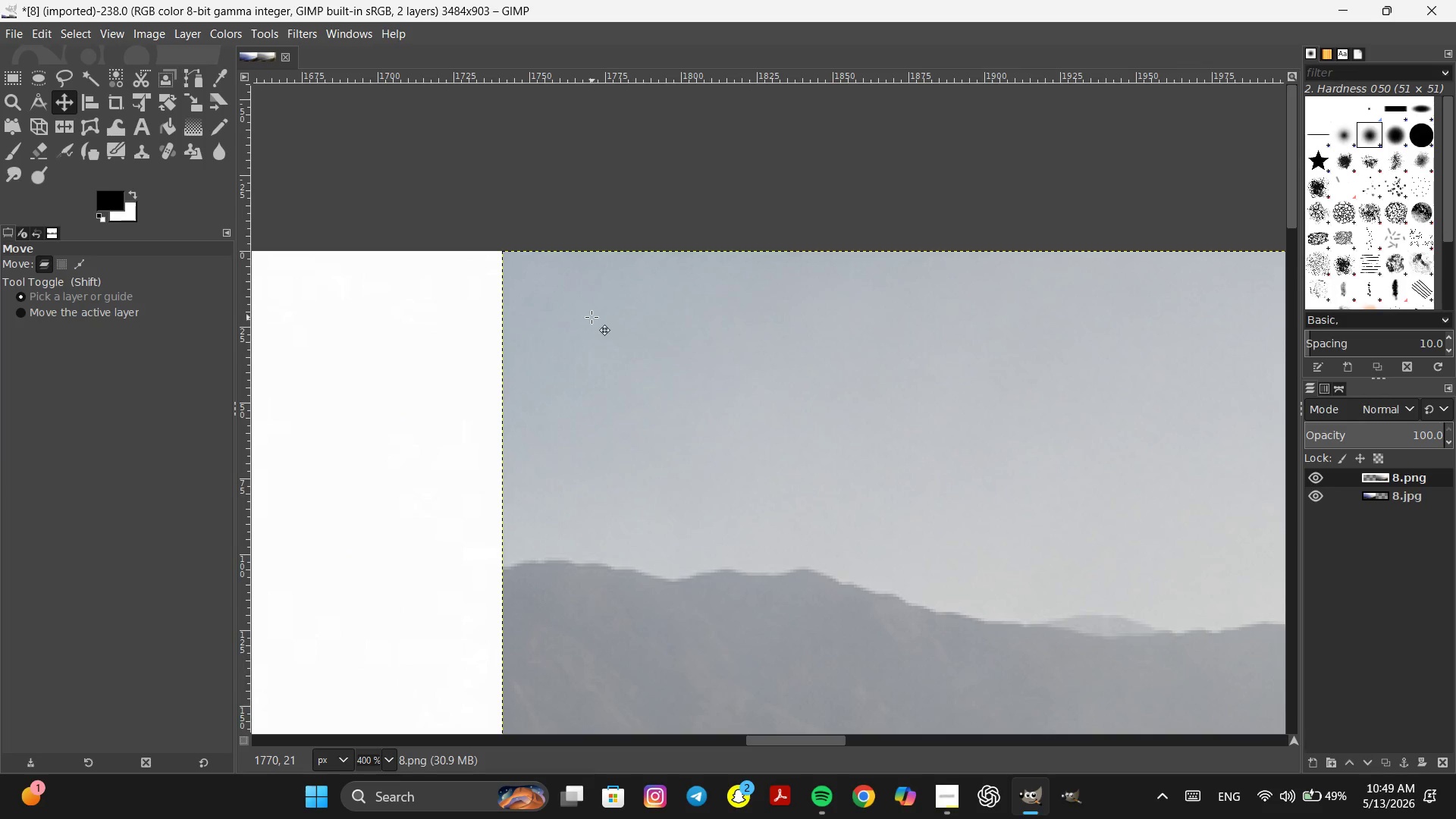 
scroll: coordinate [820, 318], scroll_direction: up, amount: 6.0
 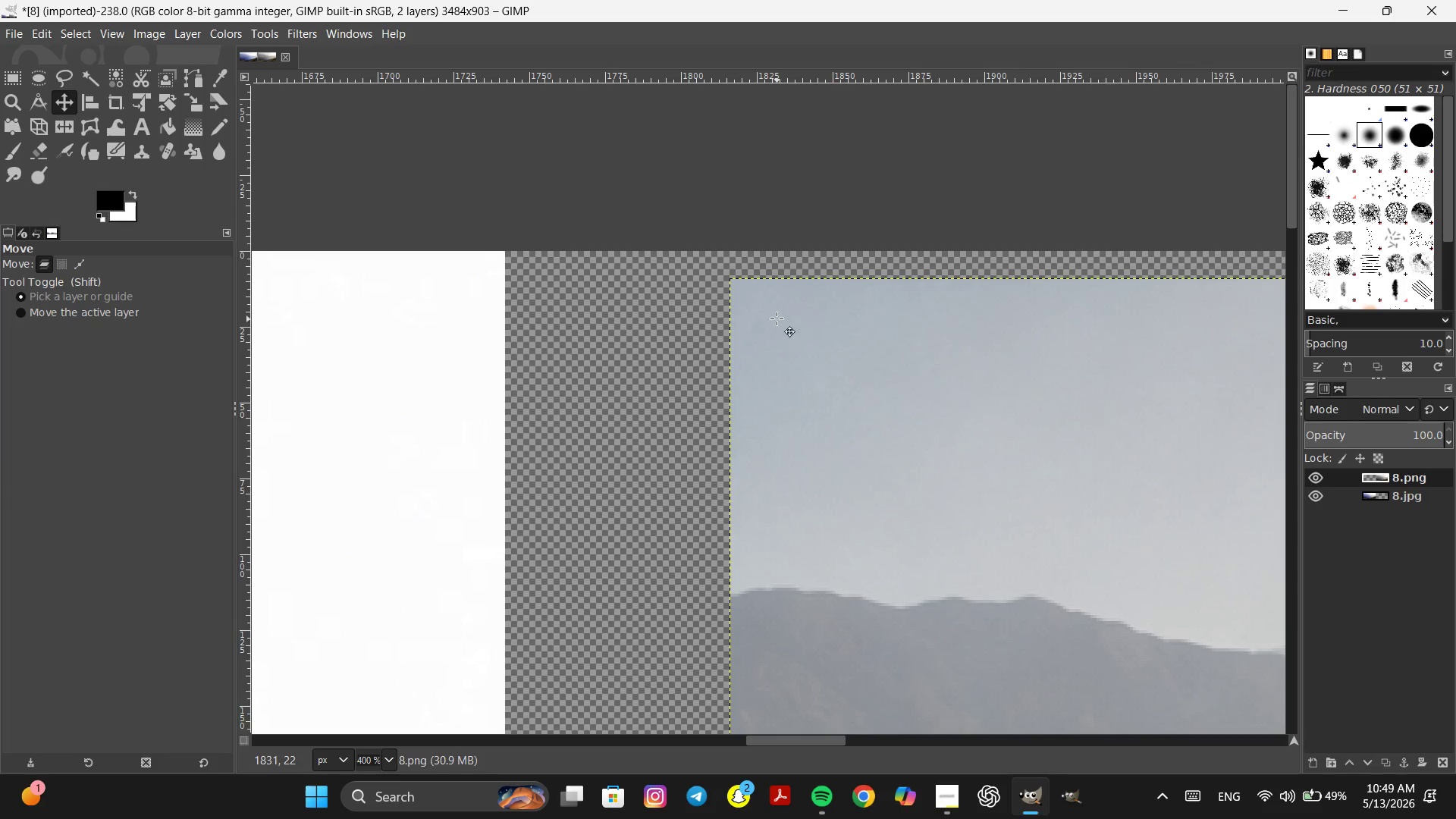 
hold_key(key=ControlLeft, duration=0.84)
scroll: coordinate [592, 317], scroll_direction: down, amount: 8.0
 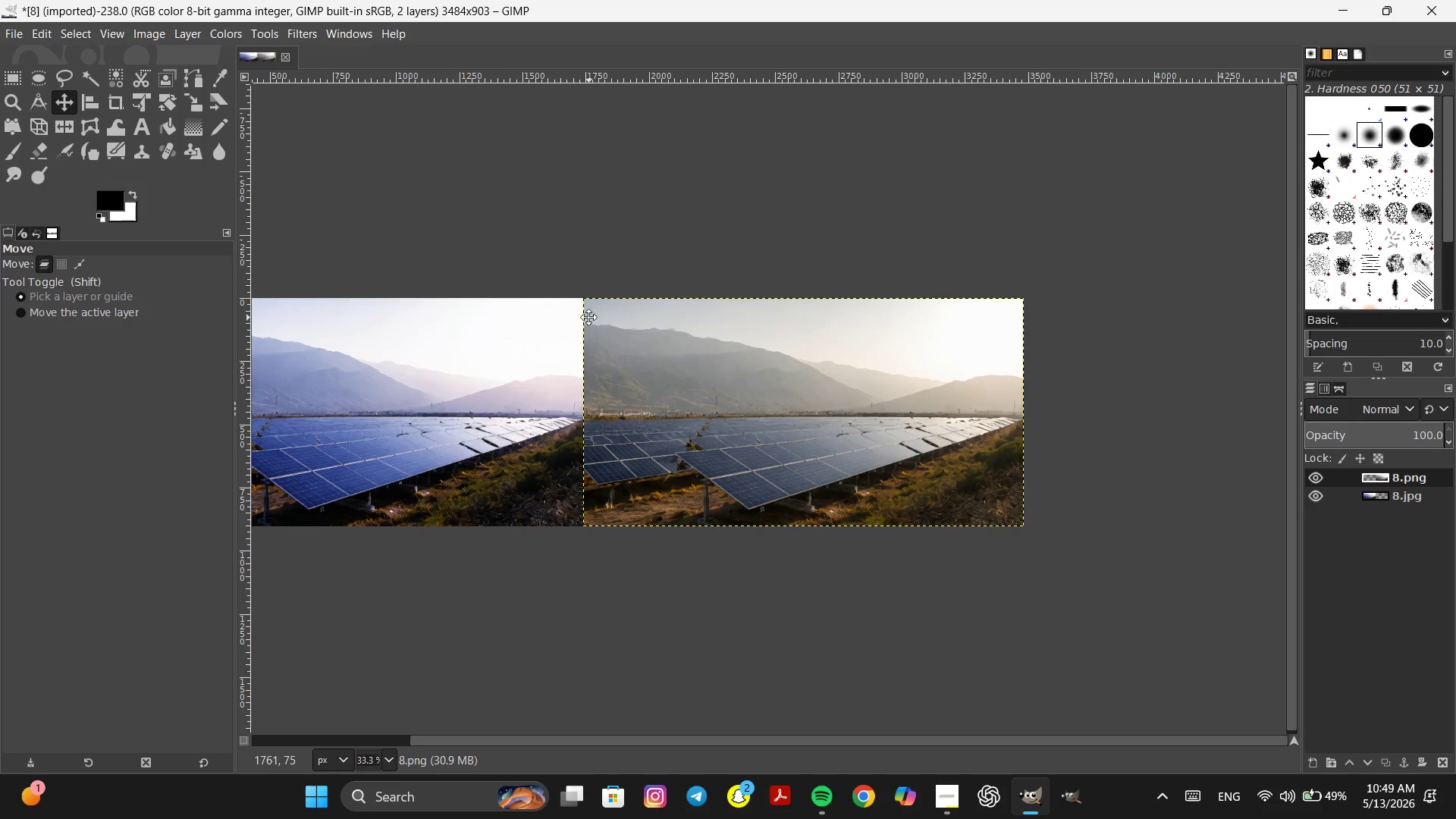 
hold_key(key=Space, duration=0.39)
 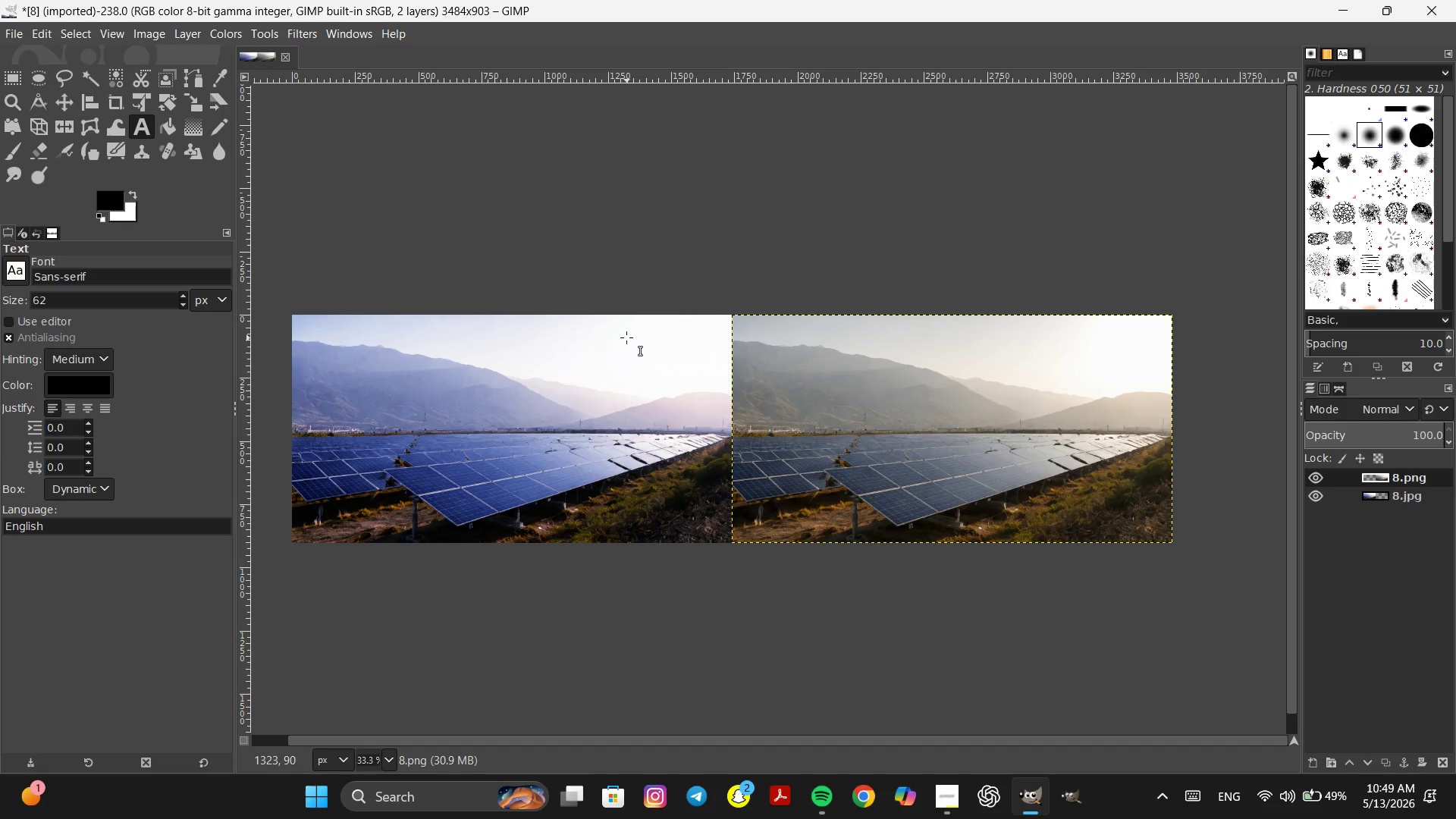 
left_click([616, 340])
 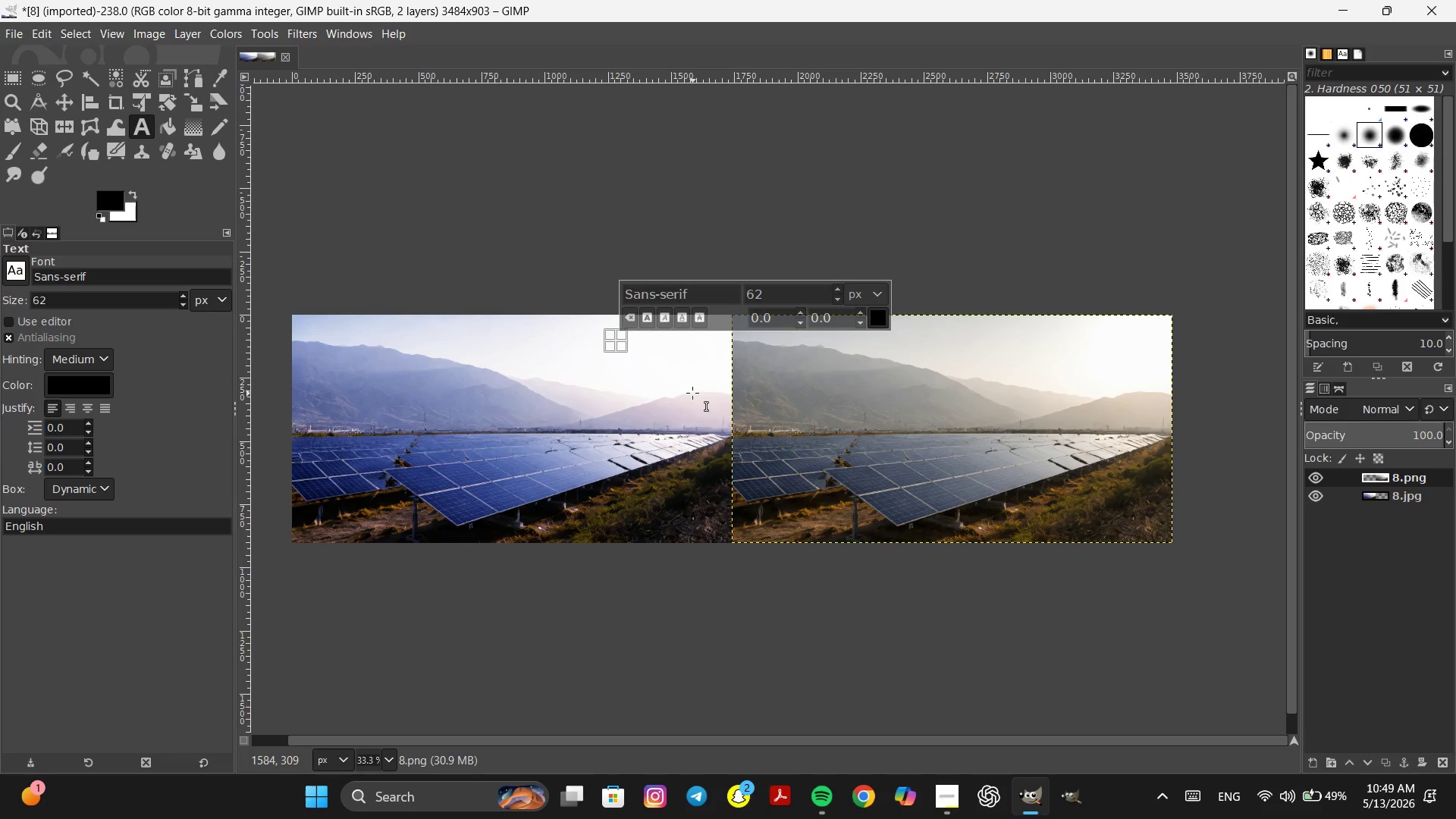 
type(aftre)
 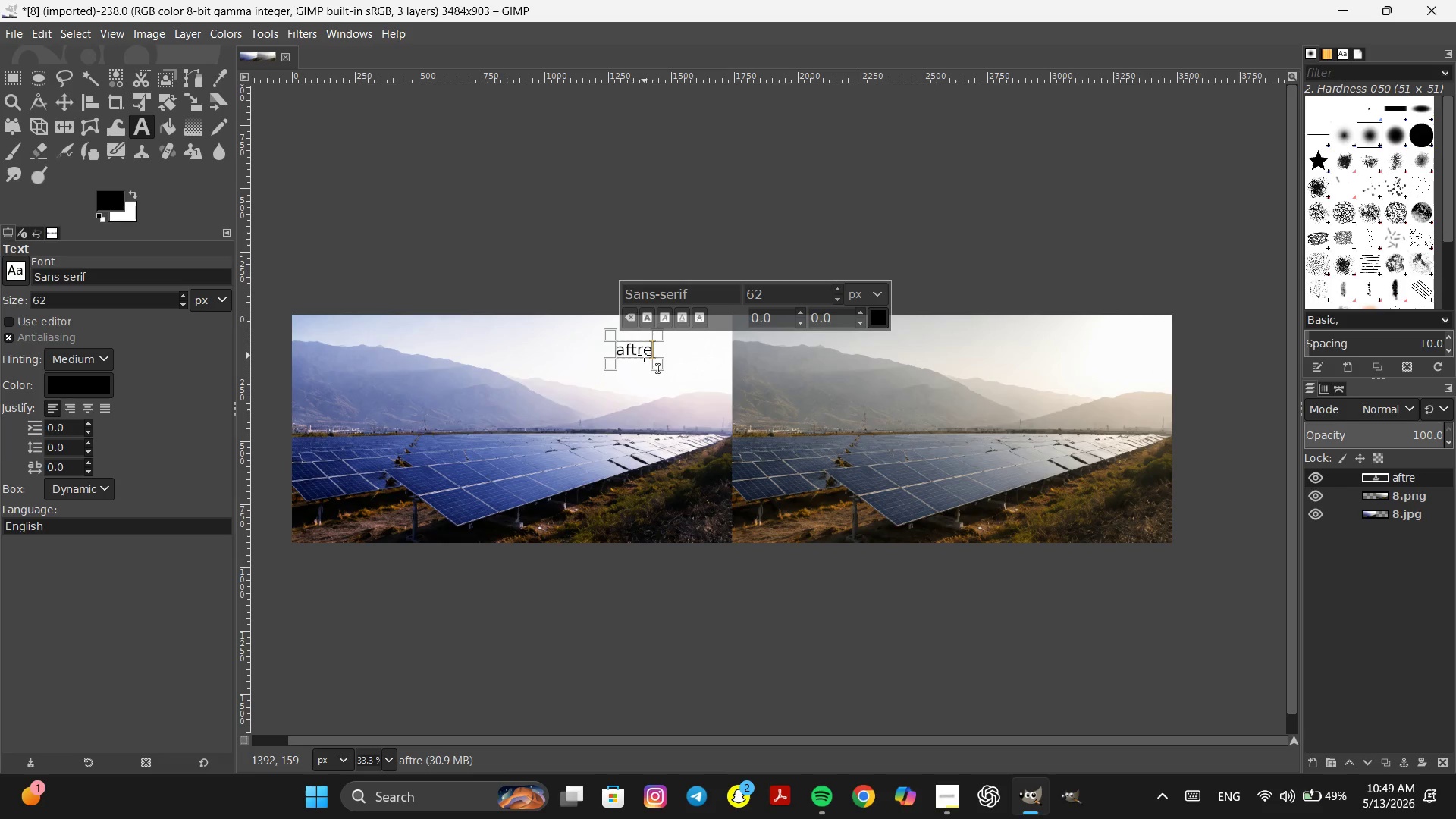 
double_click([629, 348])
 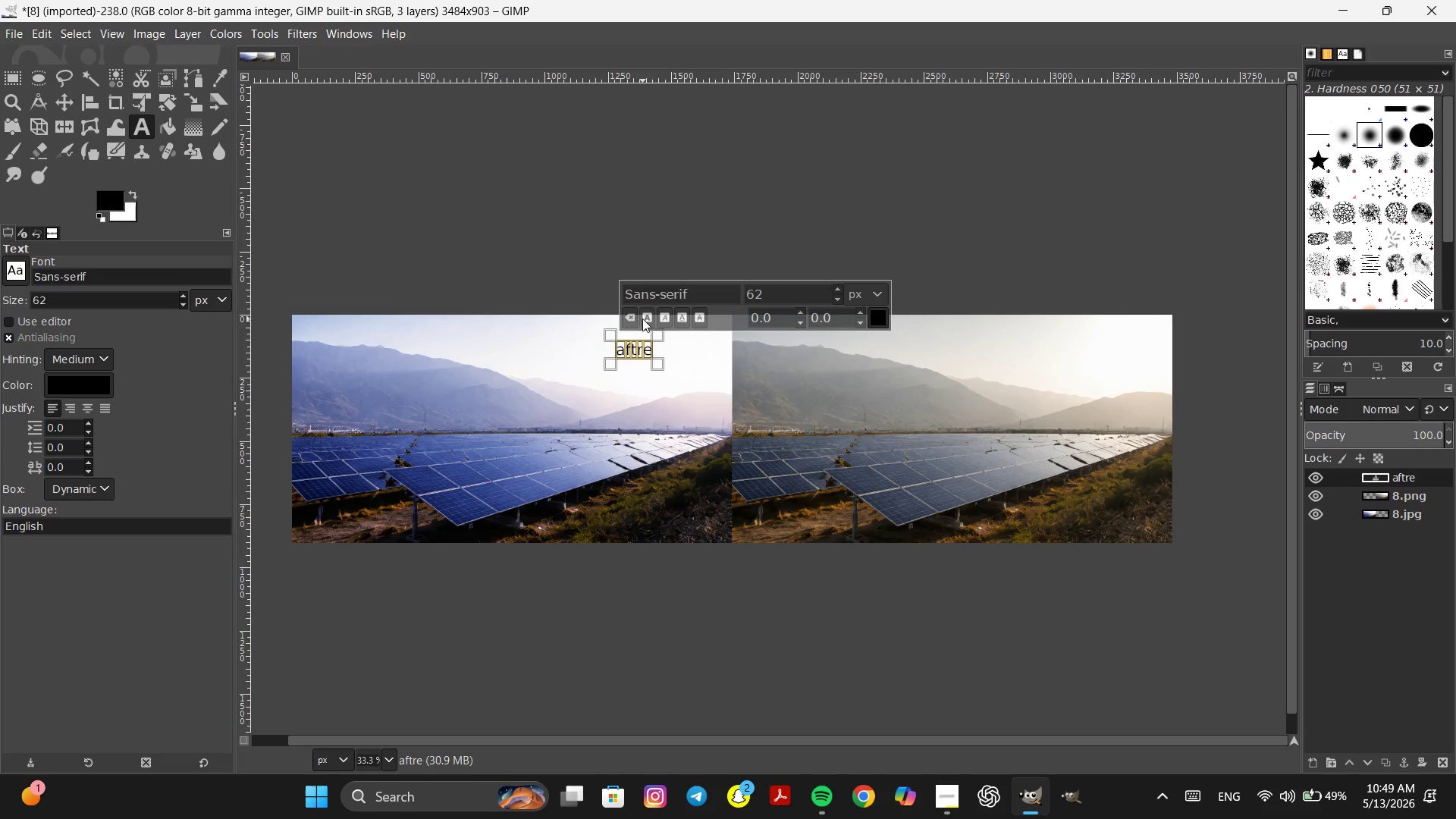 
left_click([643, 317])
 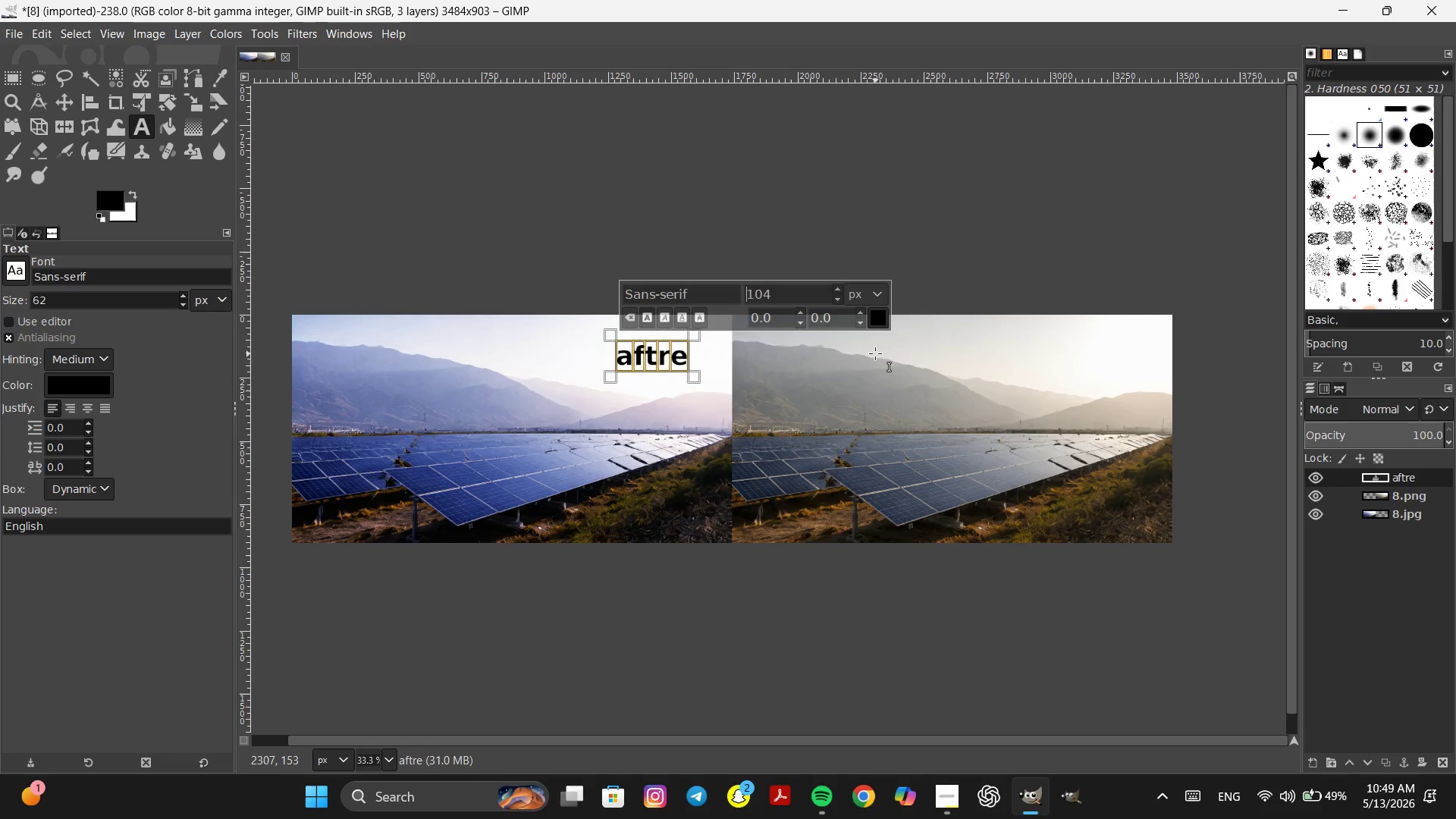 
left_click([682, 360])
 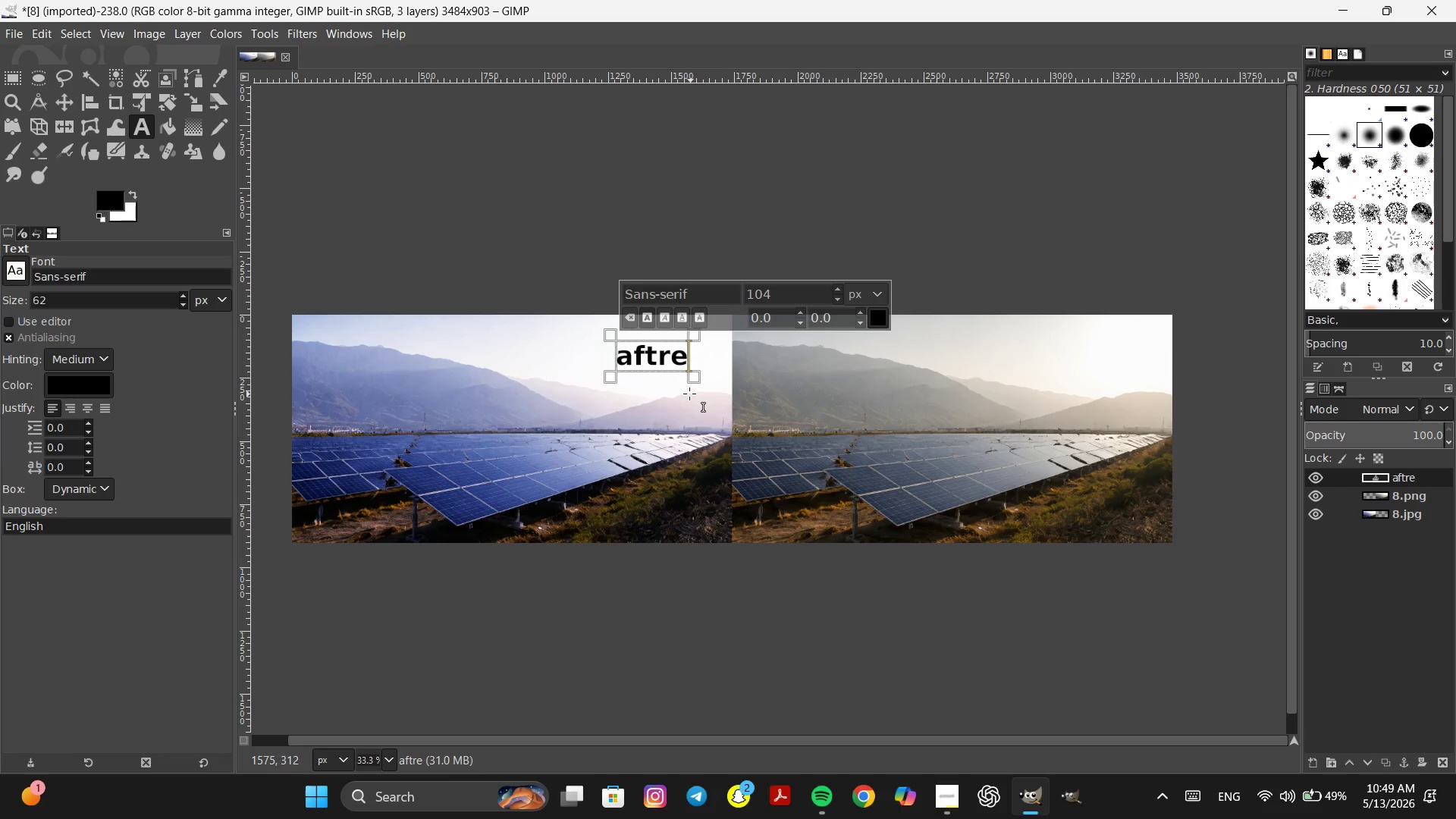 
key(E)
 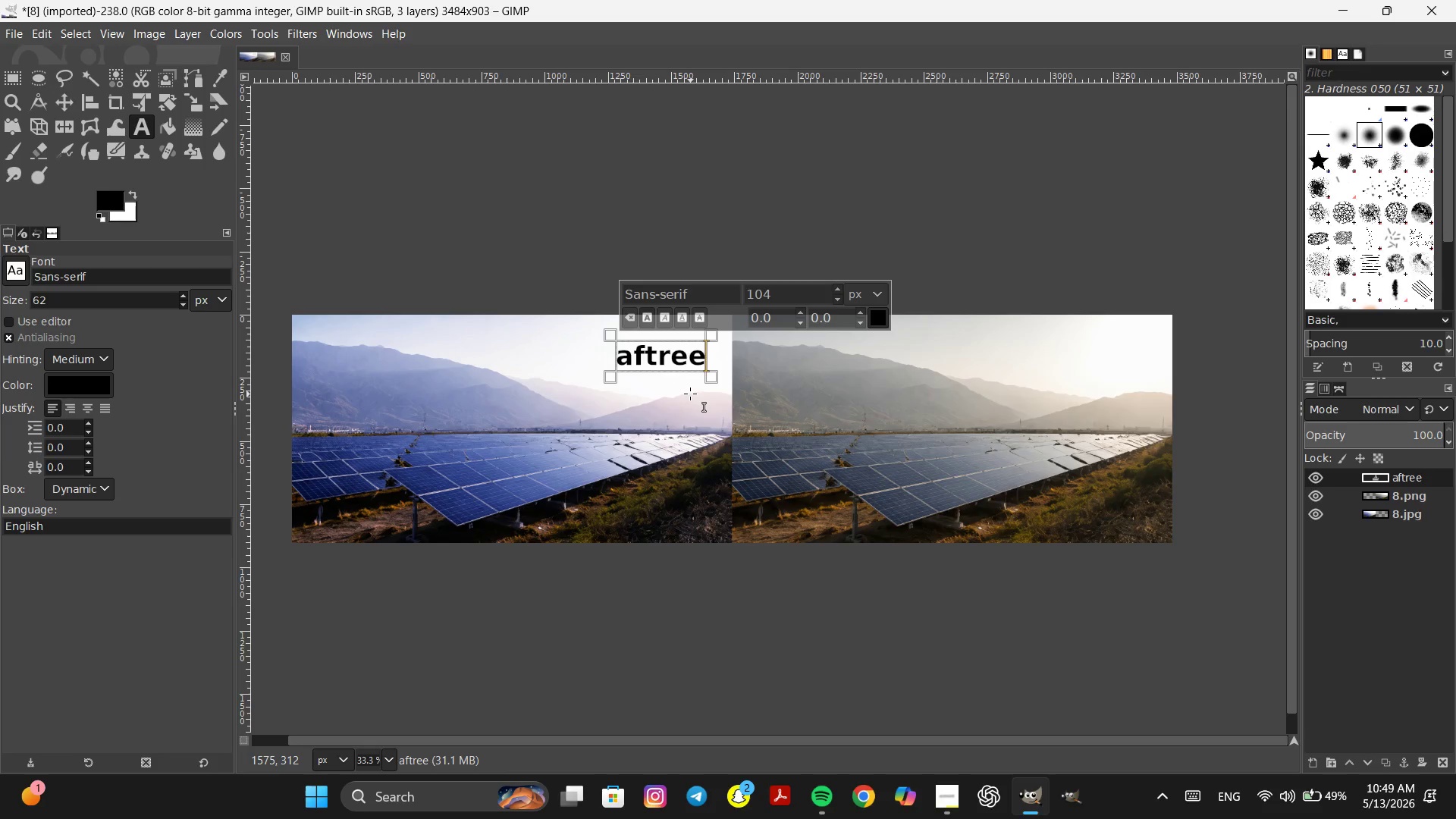 
key(Backspace)
 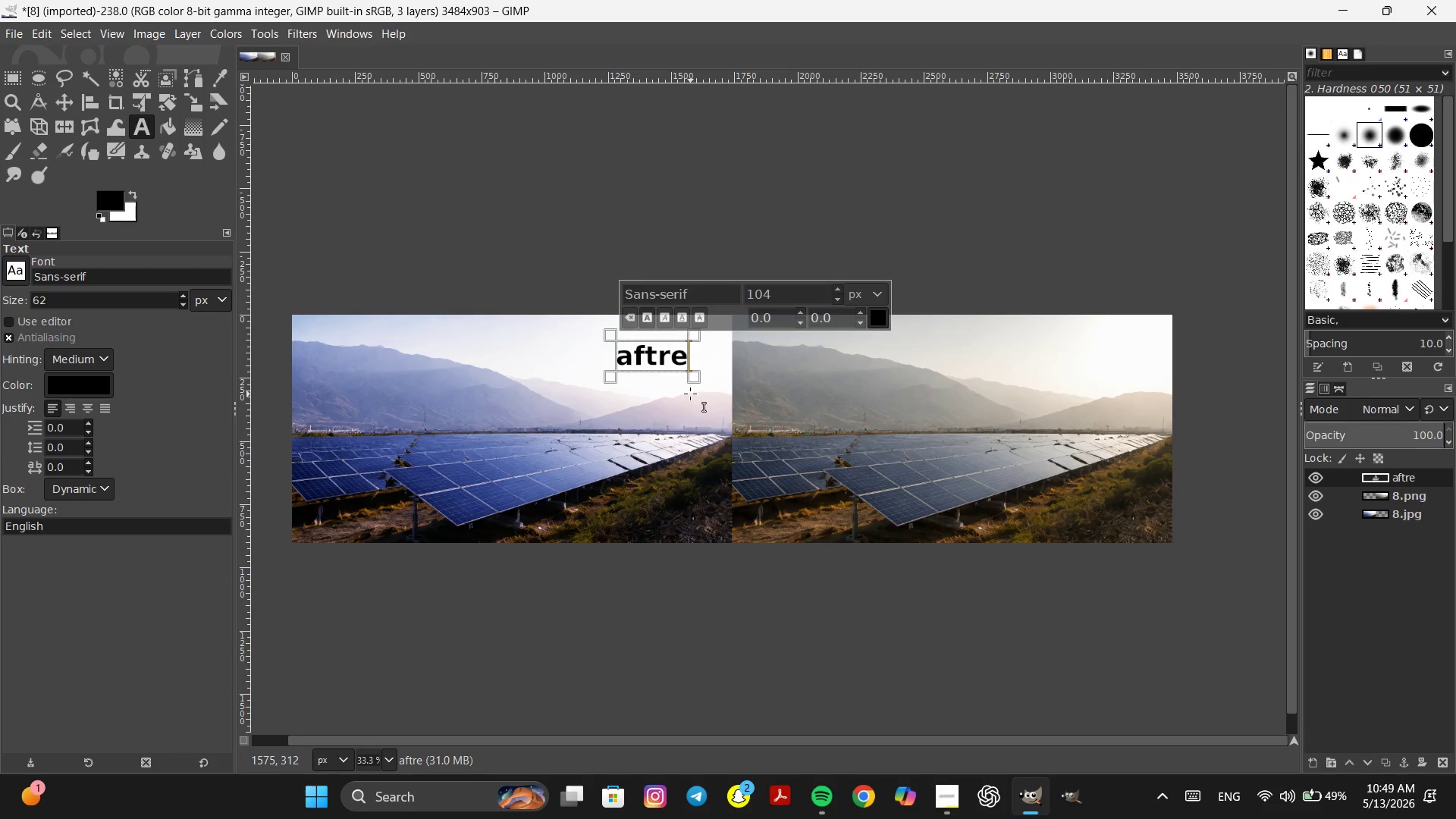 
key(R)
 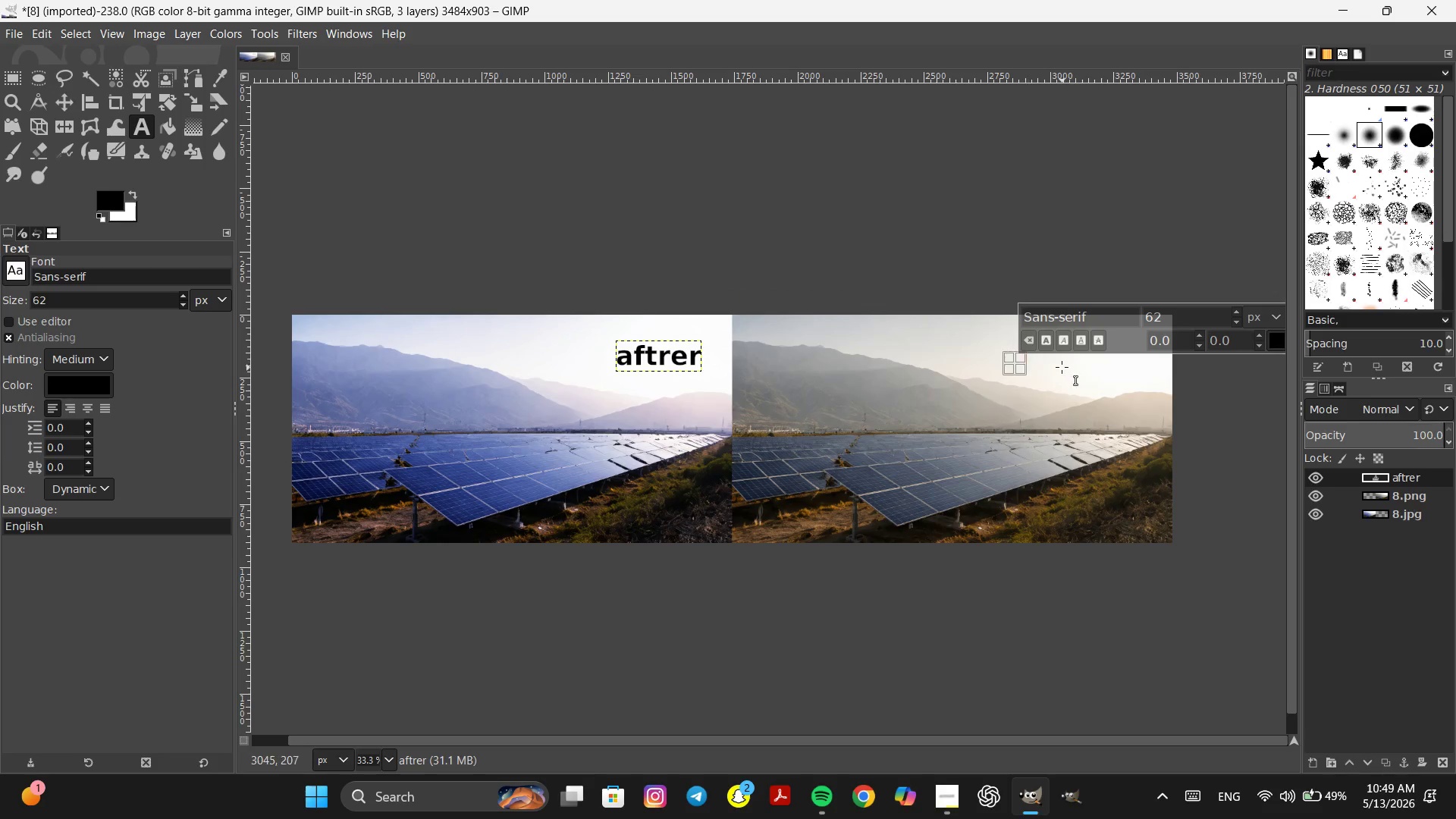 
type(before)
 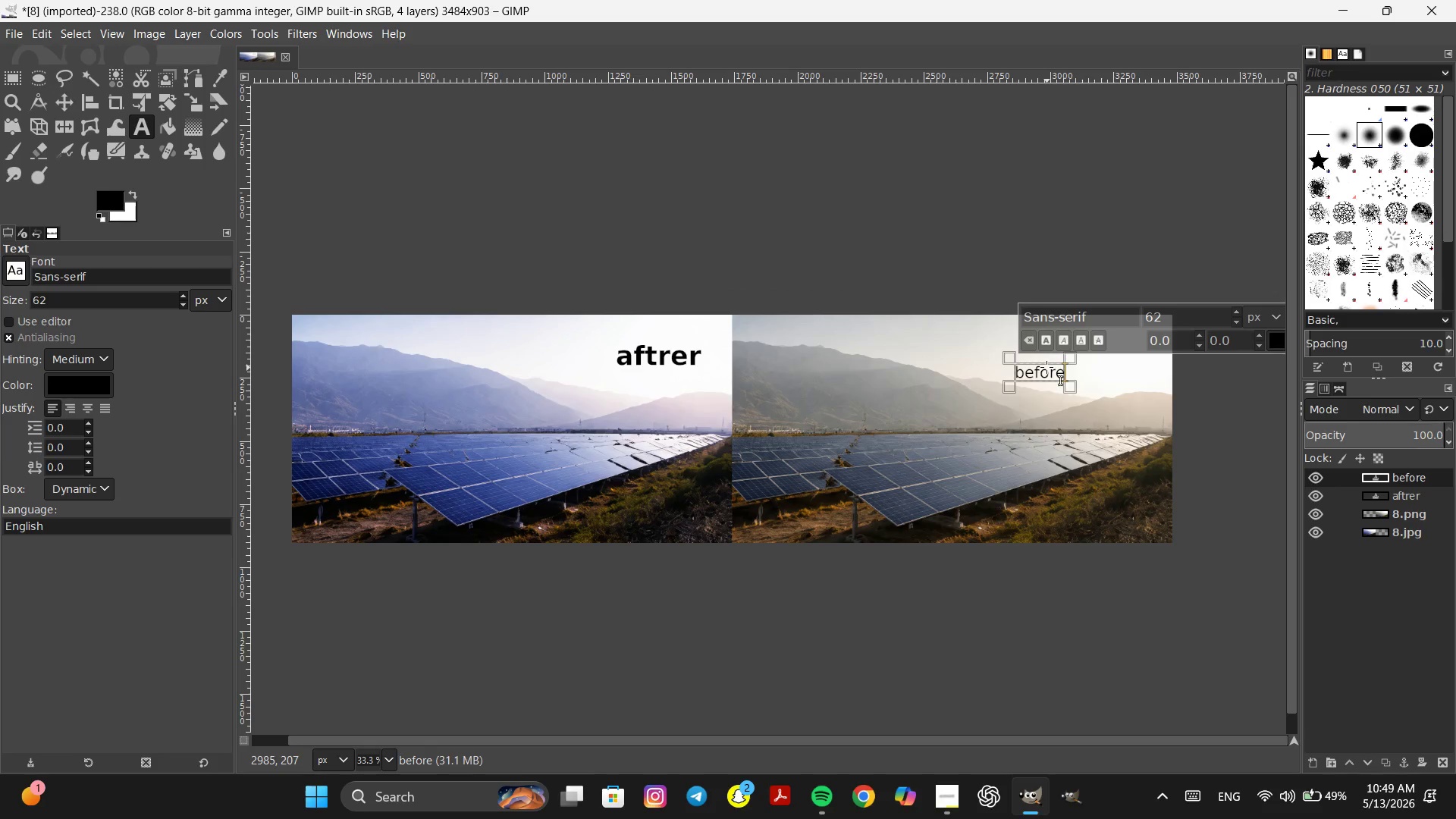 
double_click([1046, 367])
 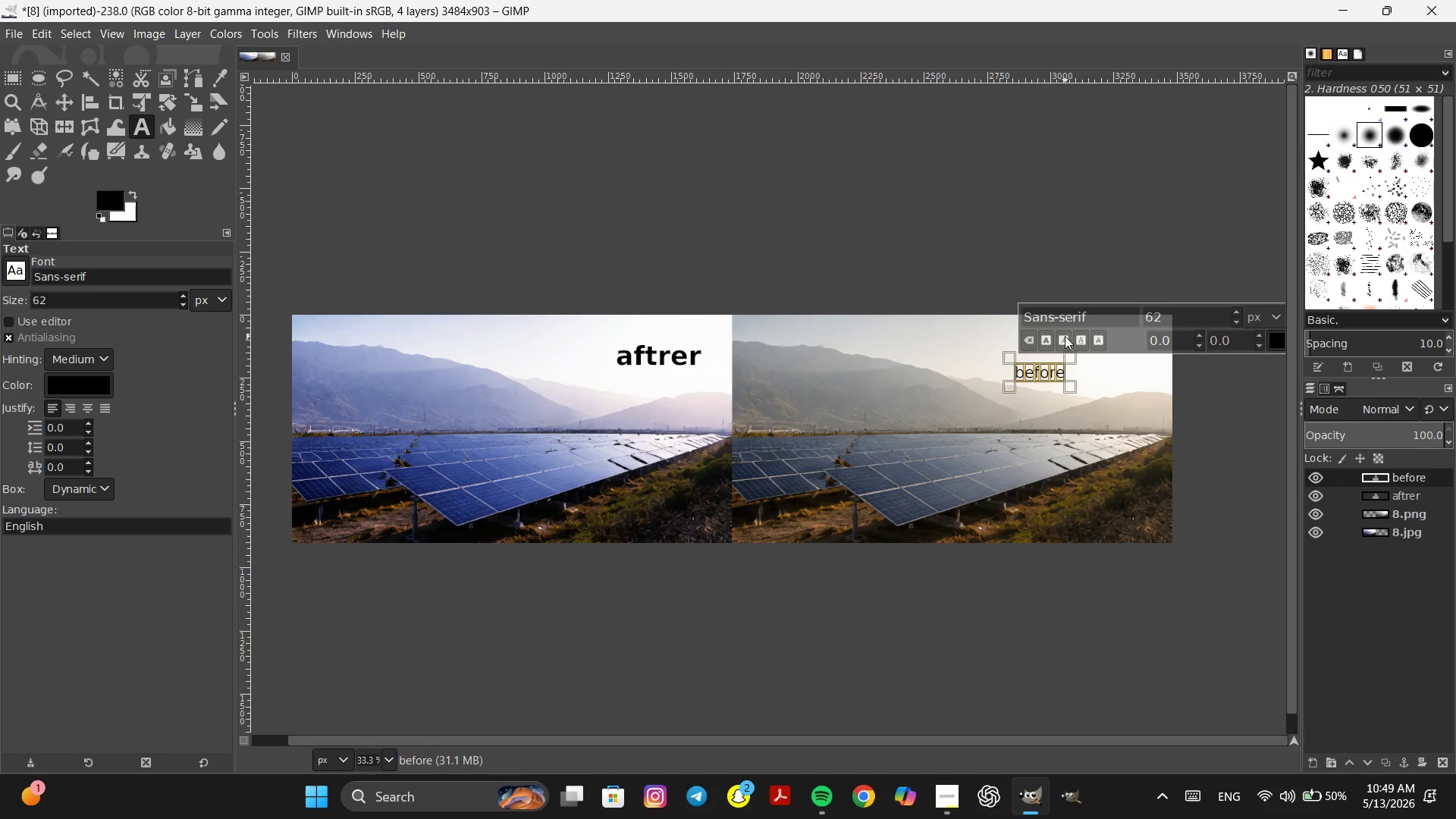 
left_click([1046, 340])
 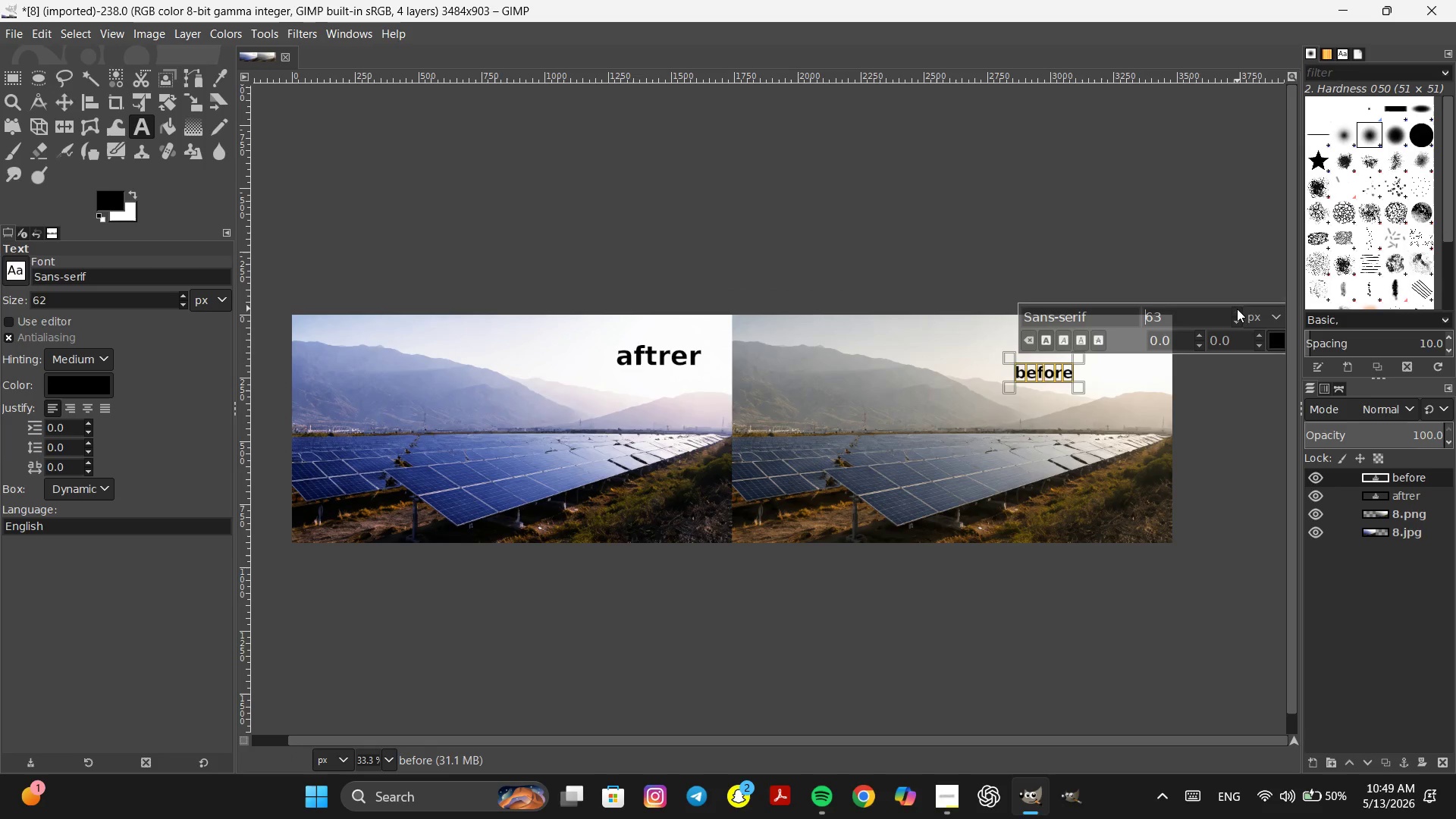 
left_click([1237, 309])
 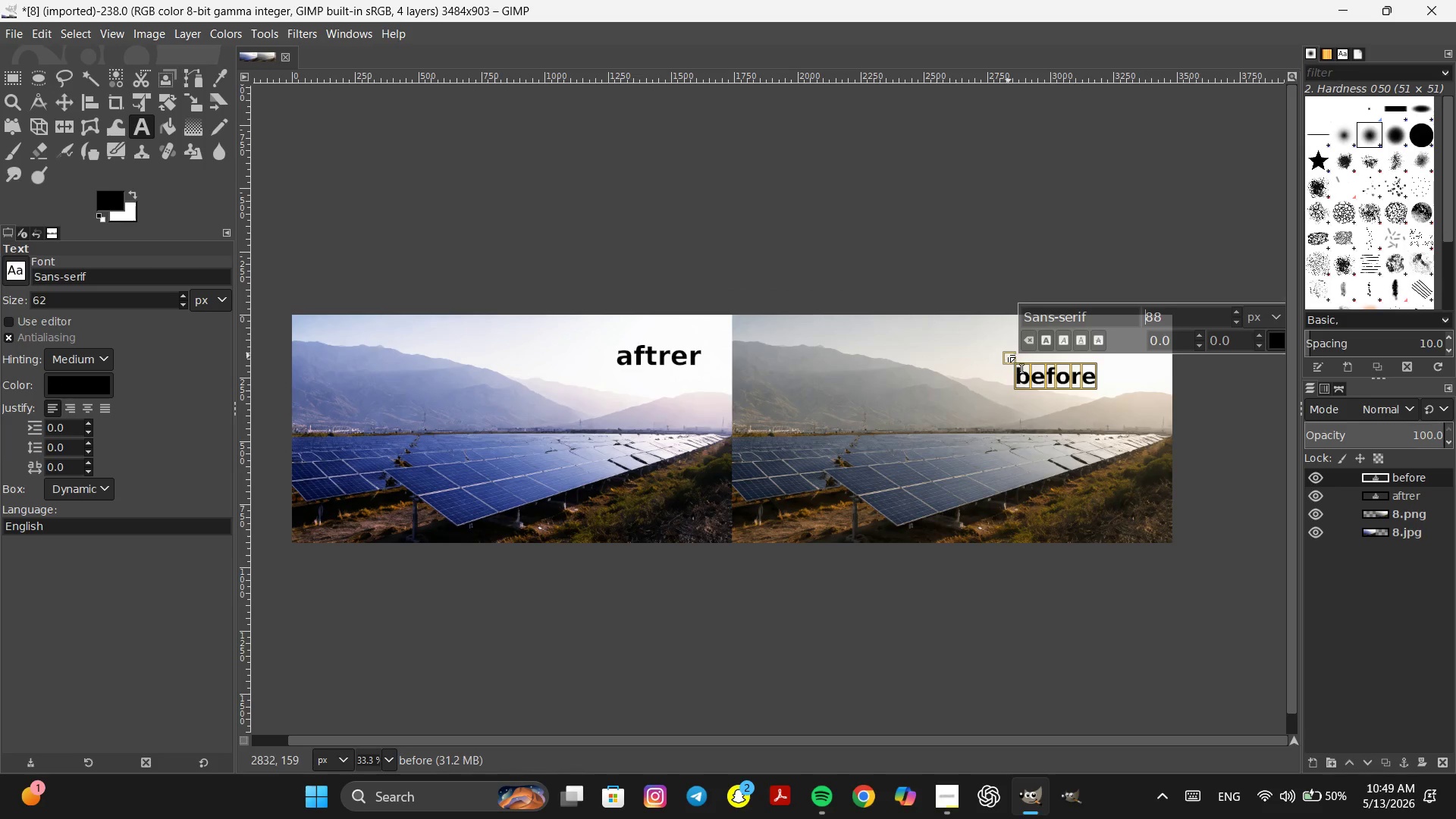 
left_click_drag(start_coordinate=[1008, 355], to_coordinate=[1009, 340])
 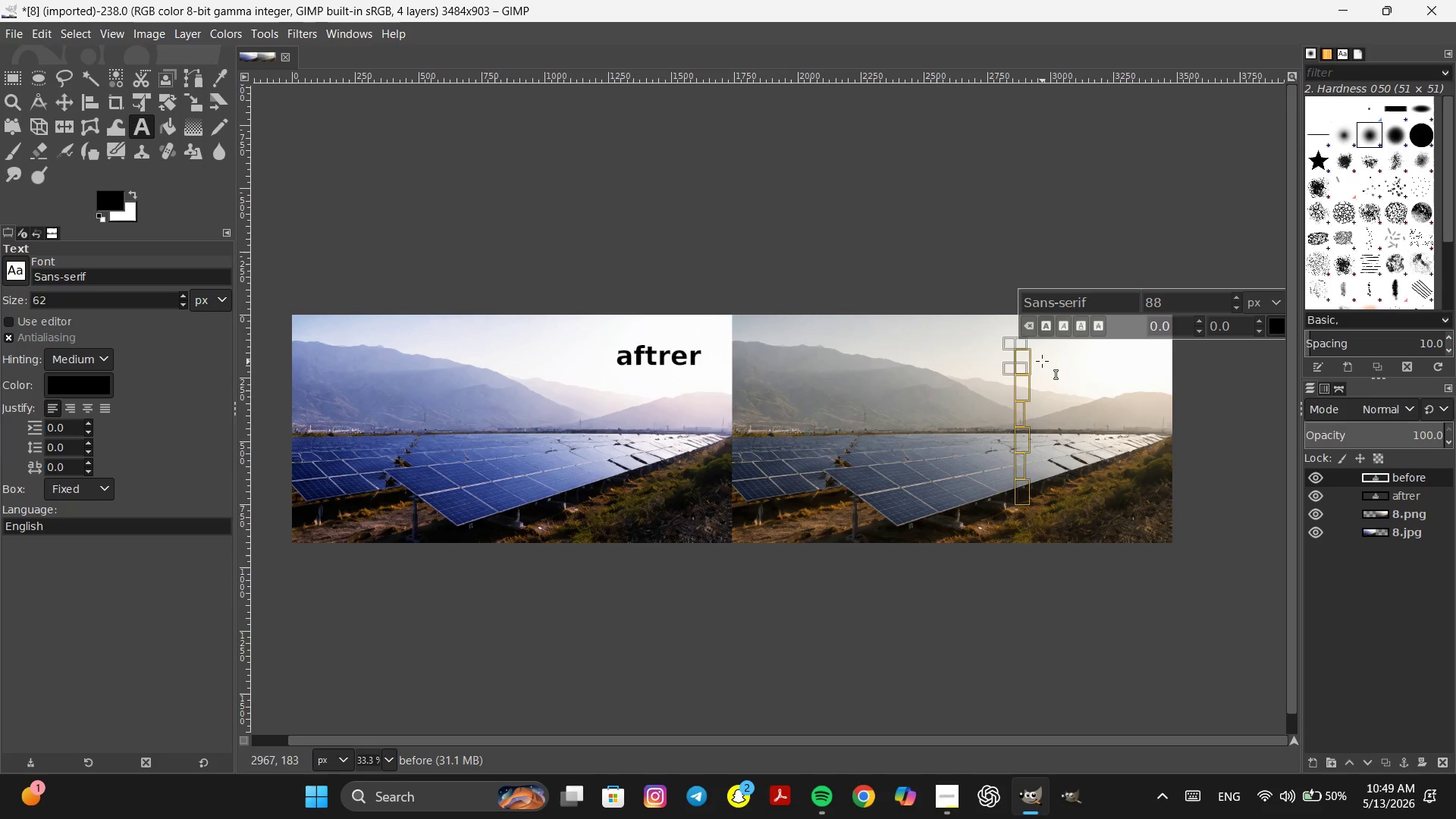 
key(Control+Z)
 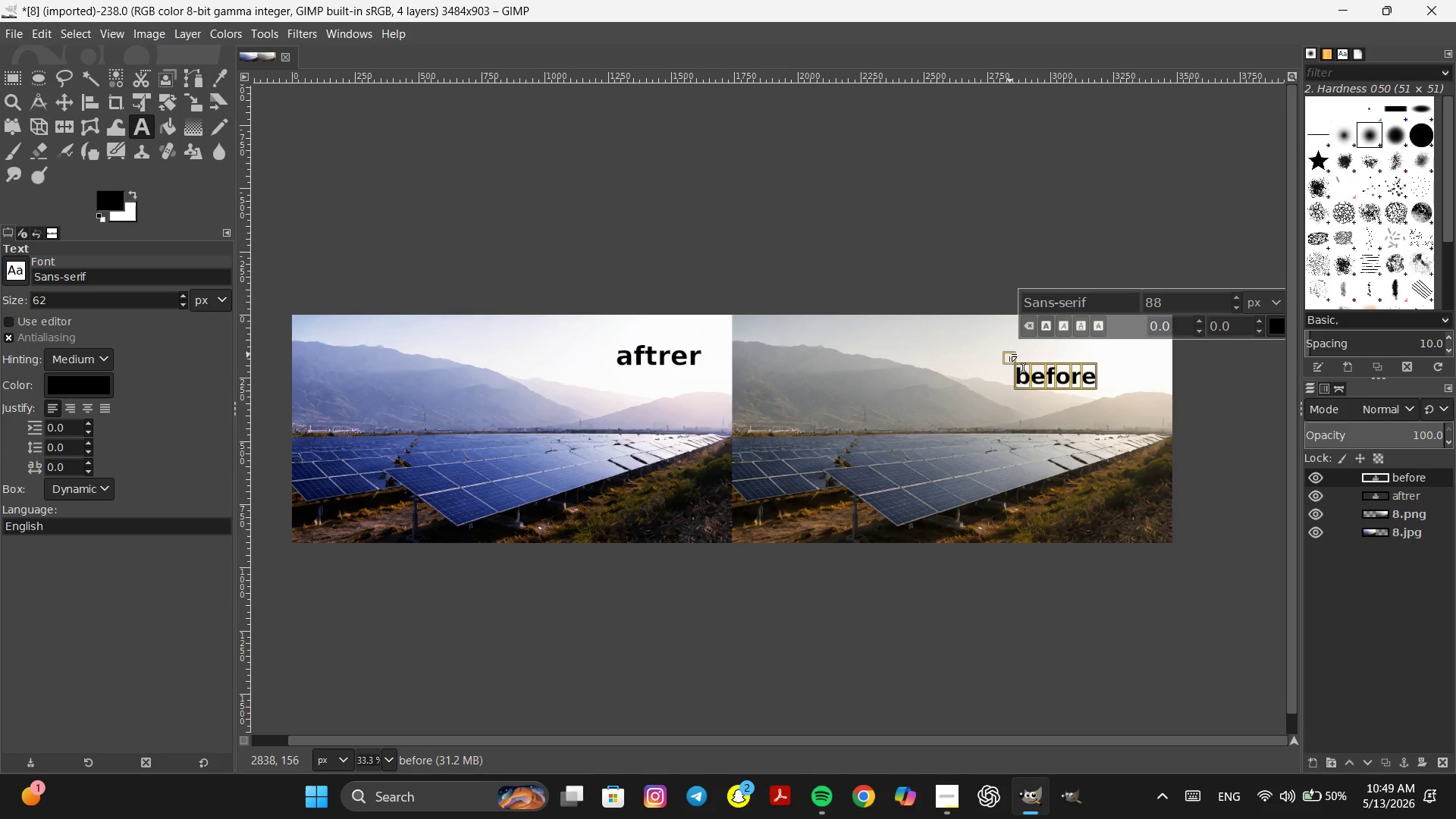 
left_click_drag(start_coordinate=[1008, 354], to_coordinate=[1005, 349])
 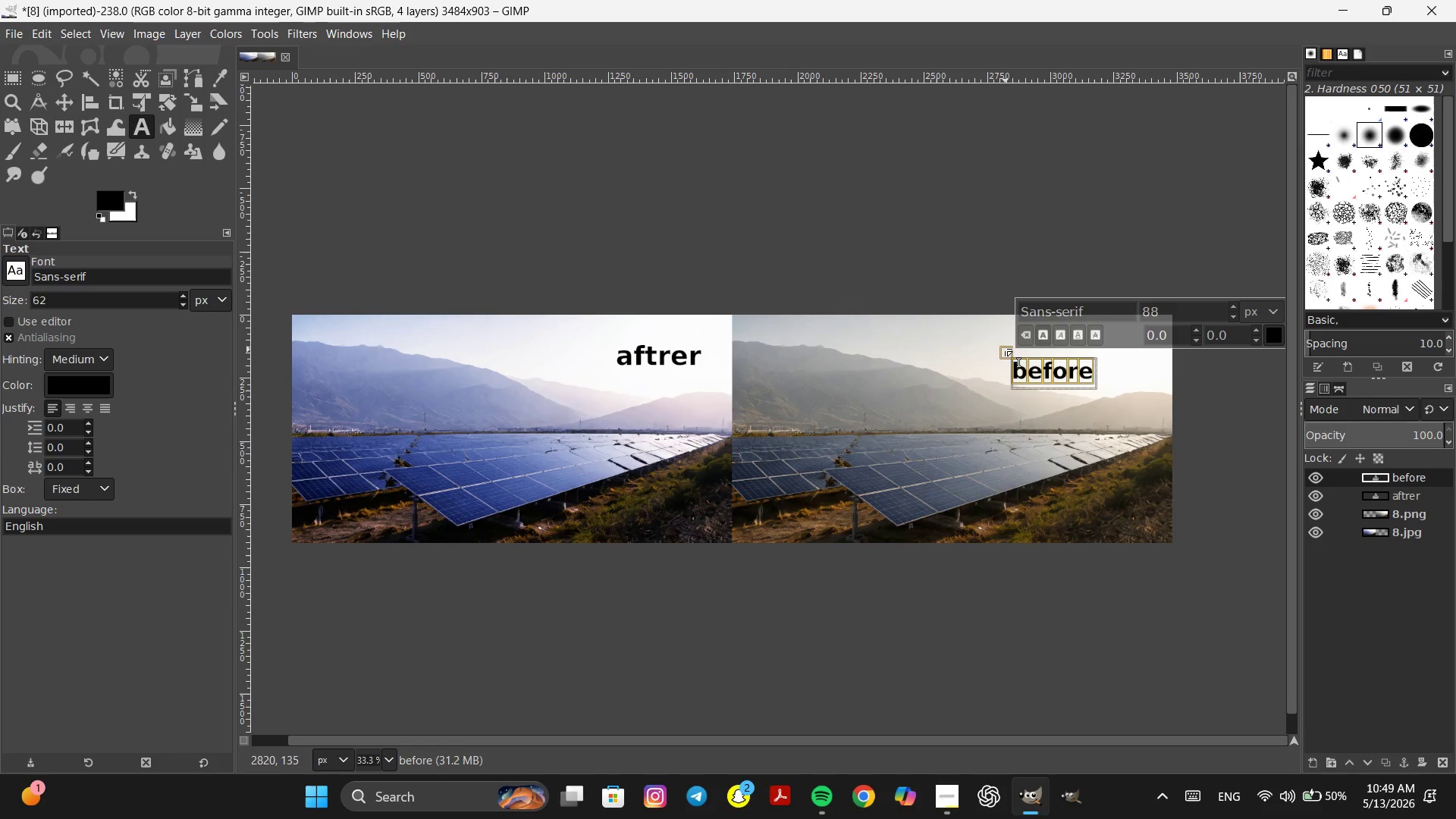 
left_click_drag(start_coordinate=[1005, 349], to_coordinate=[1003, 342])
 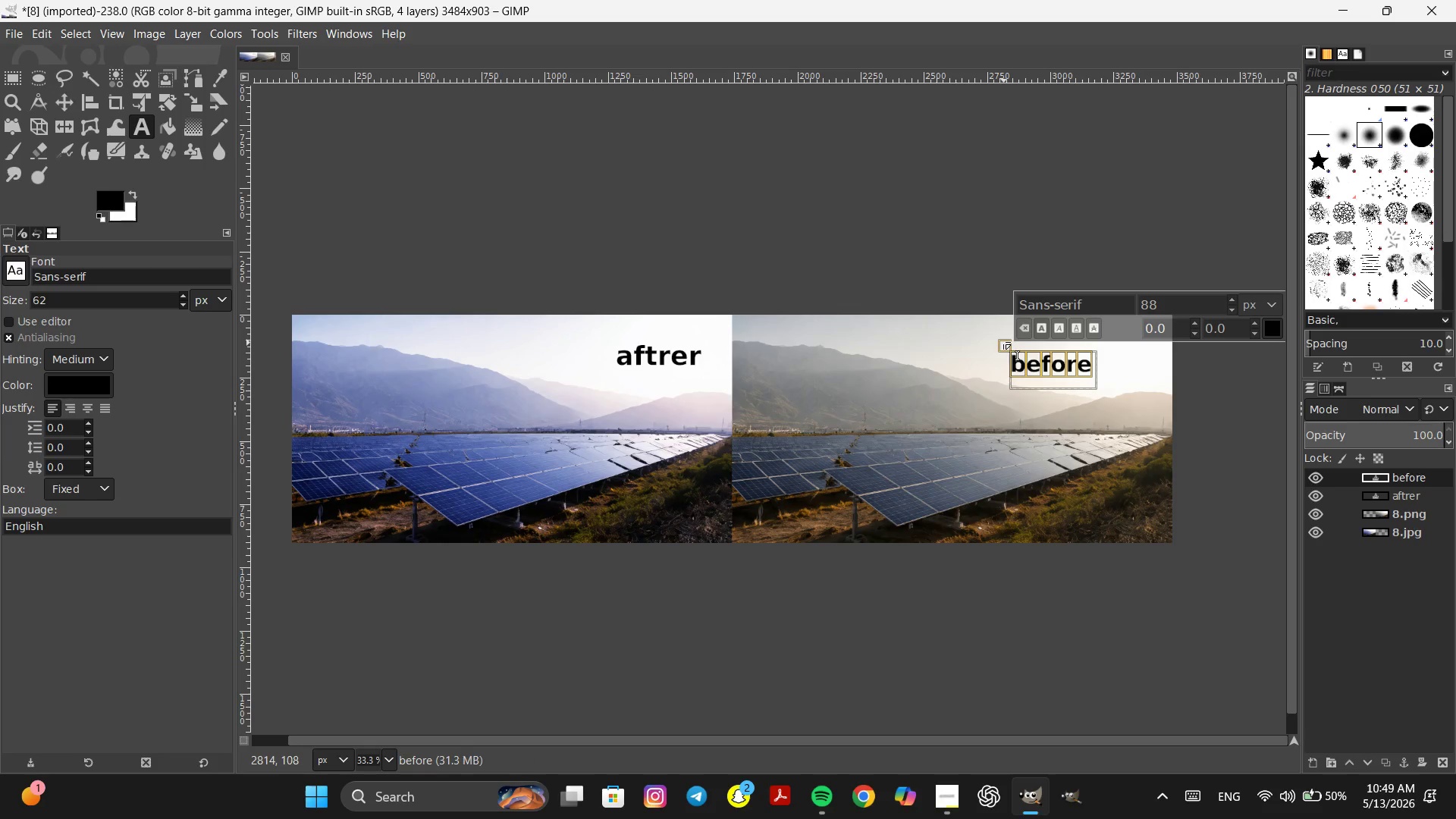 
left_click_drag(start_coordinate=[1003, 342], to_coordinate=[1004, 332])
 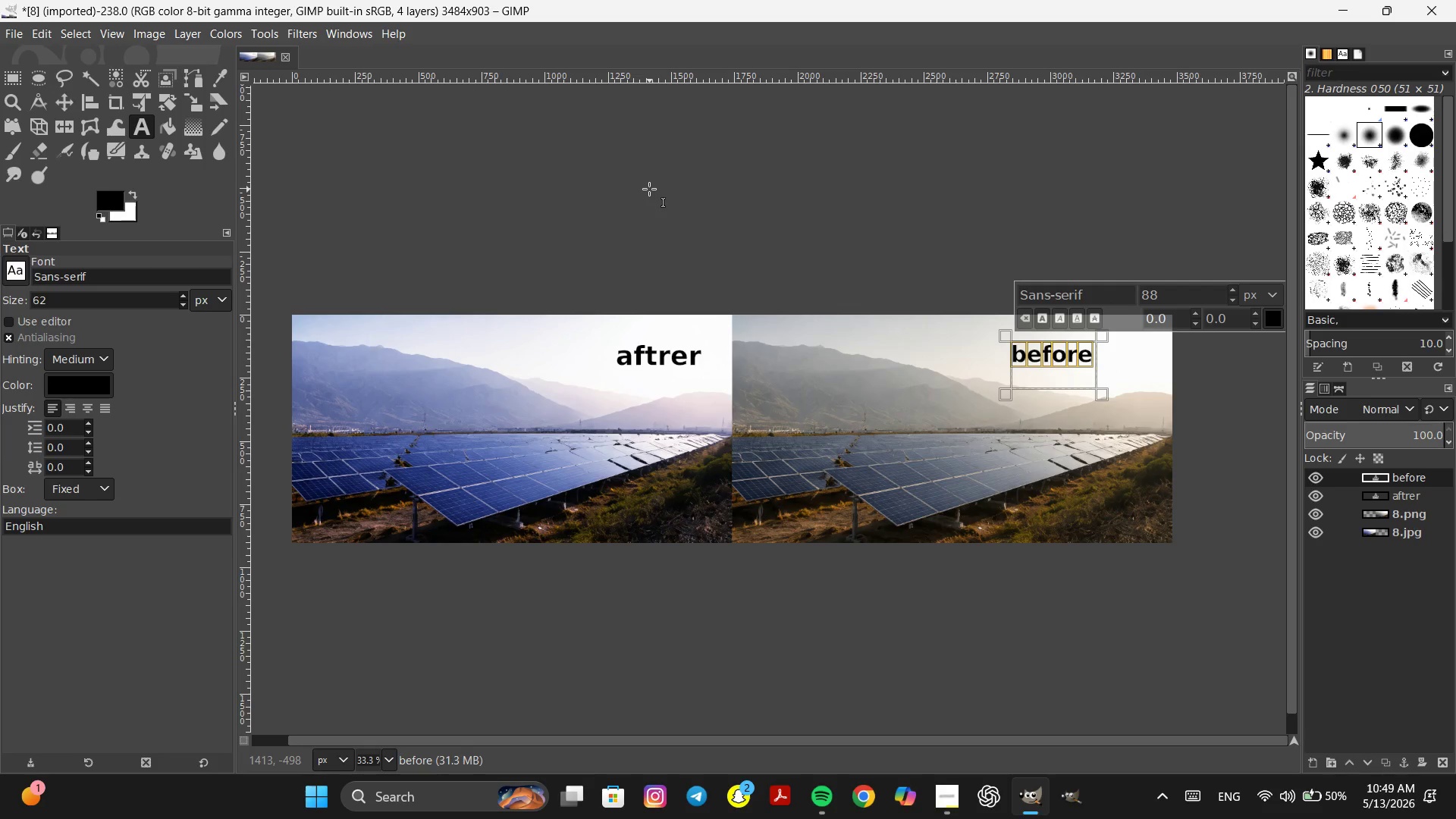 
left_click([6, 33])
 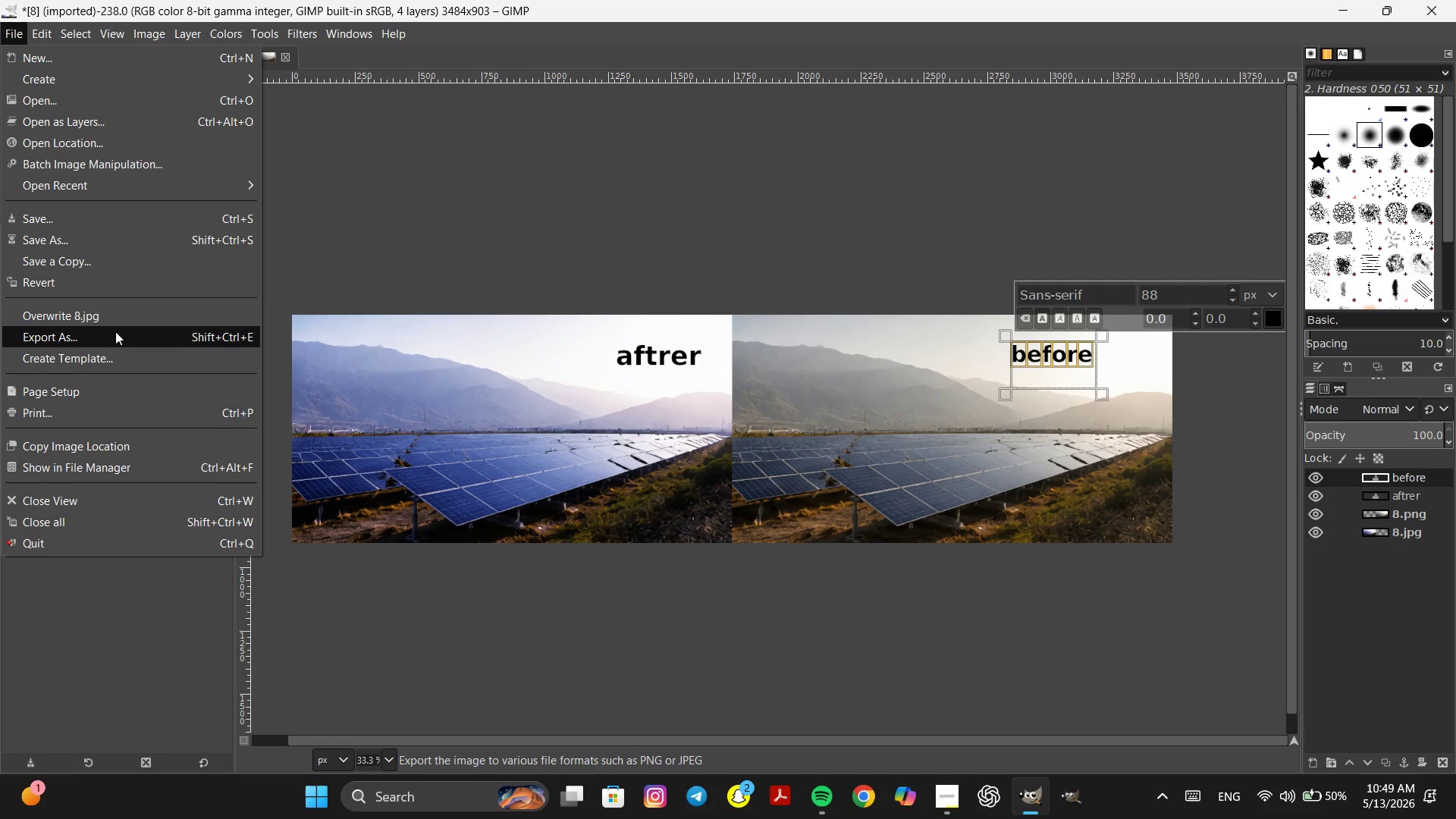 
left_click([115, 331])
 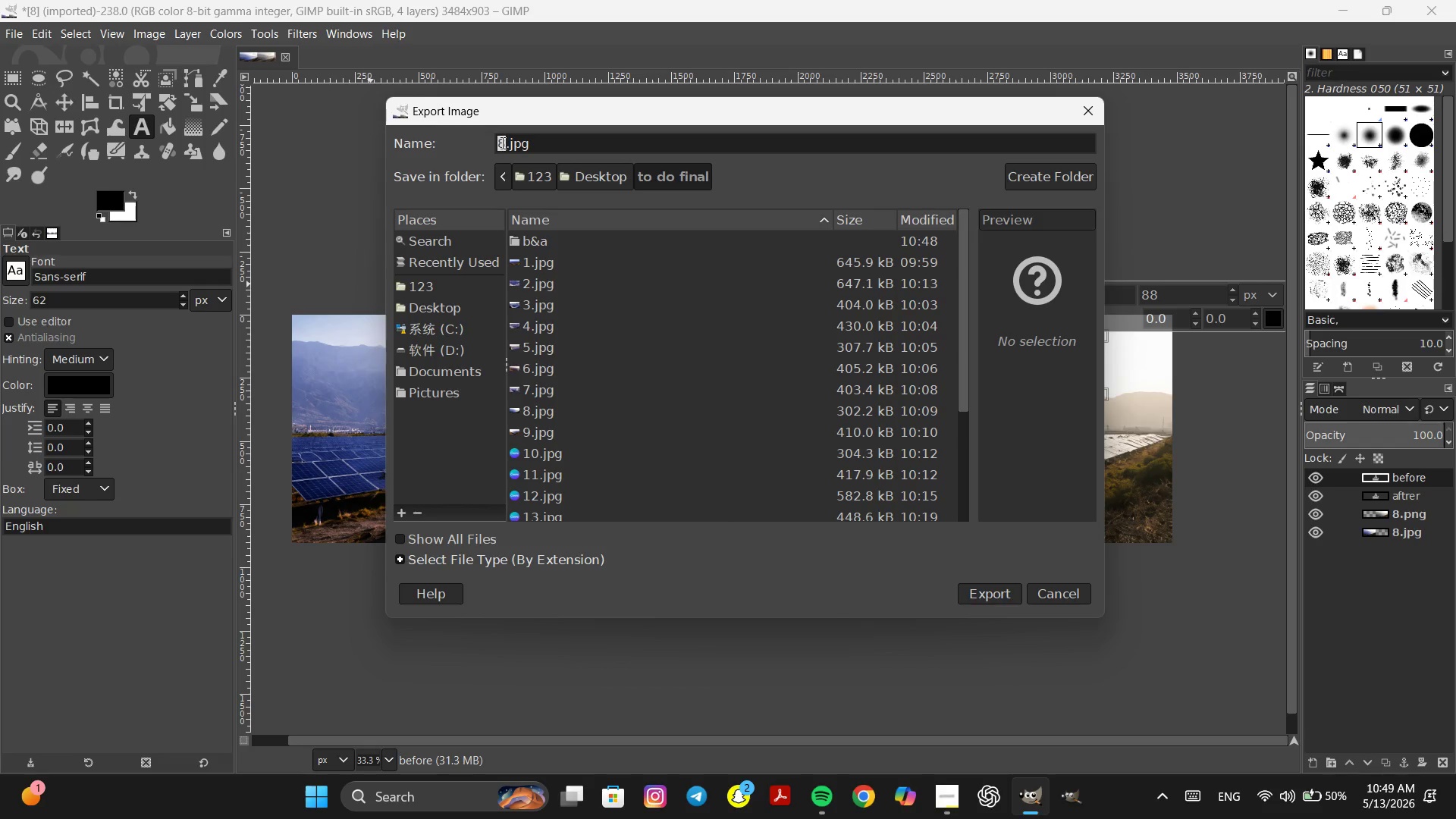 
left_click([497, 141])
 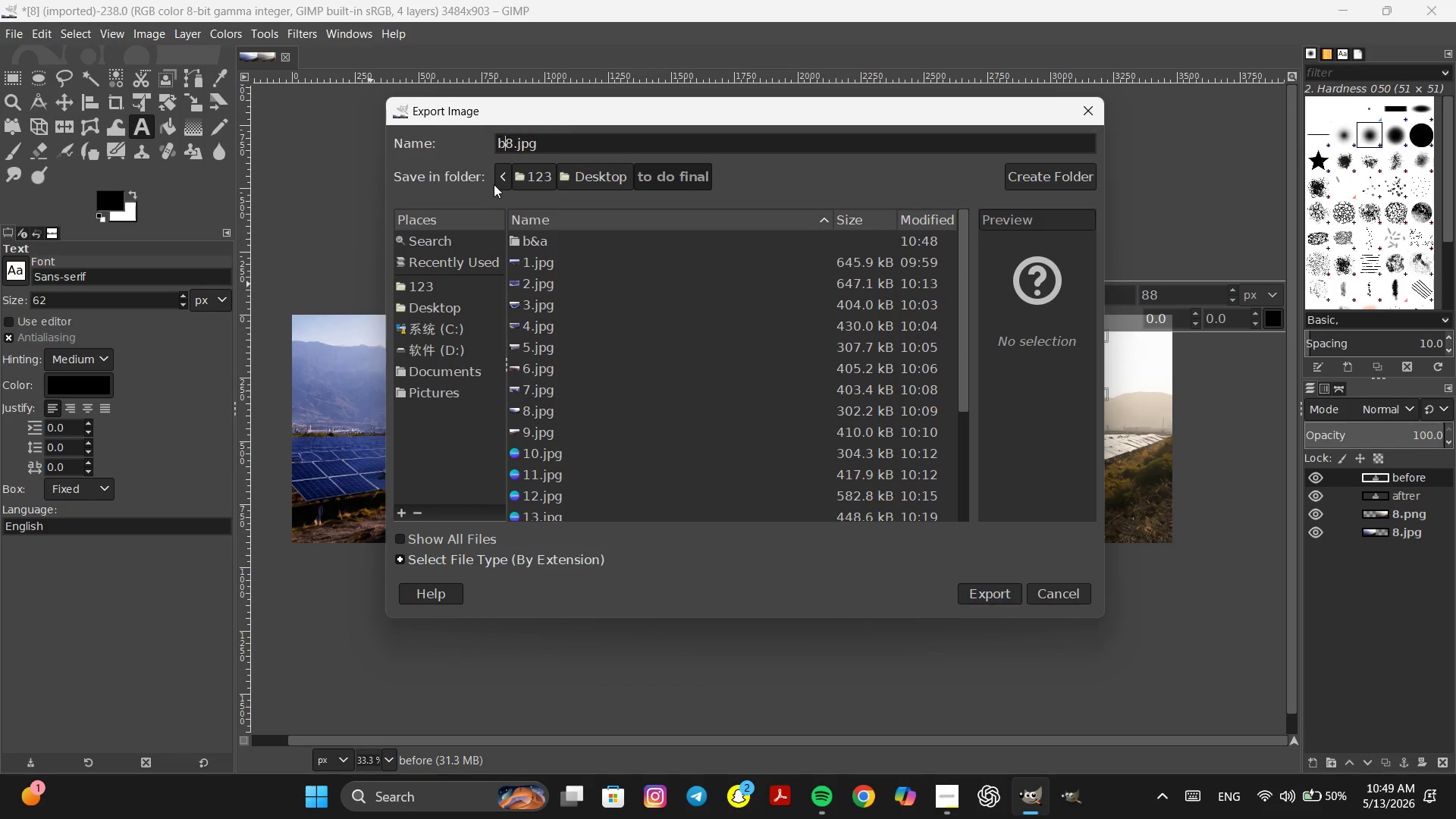 
type(ba)
 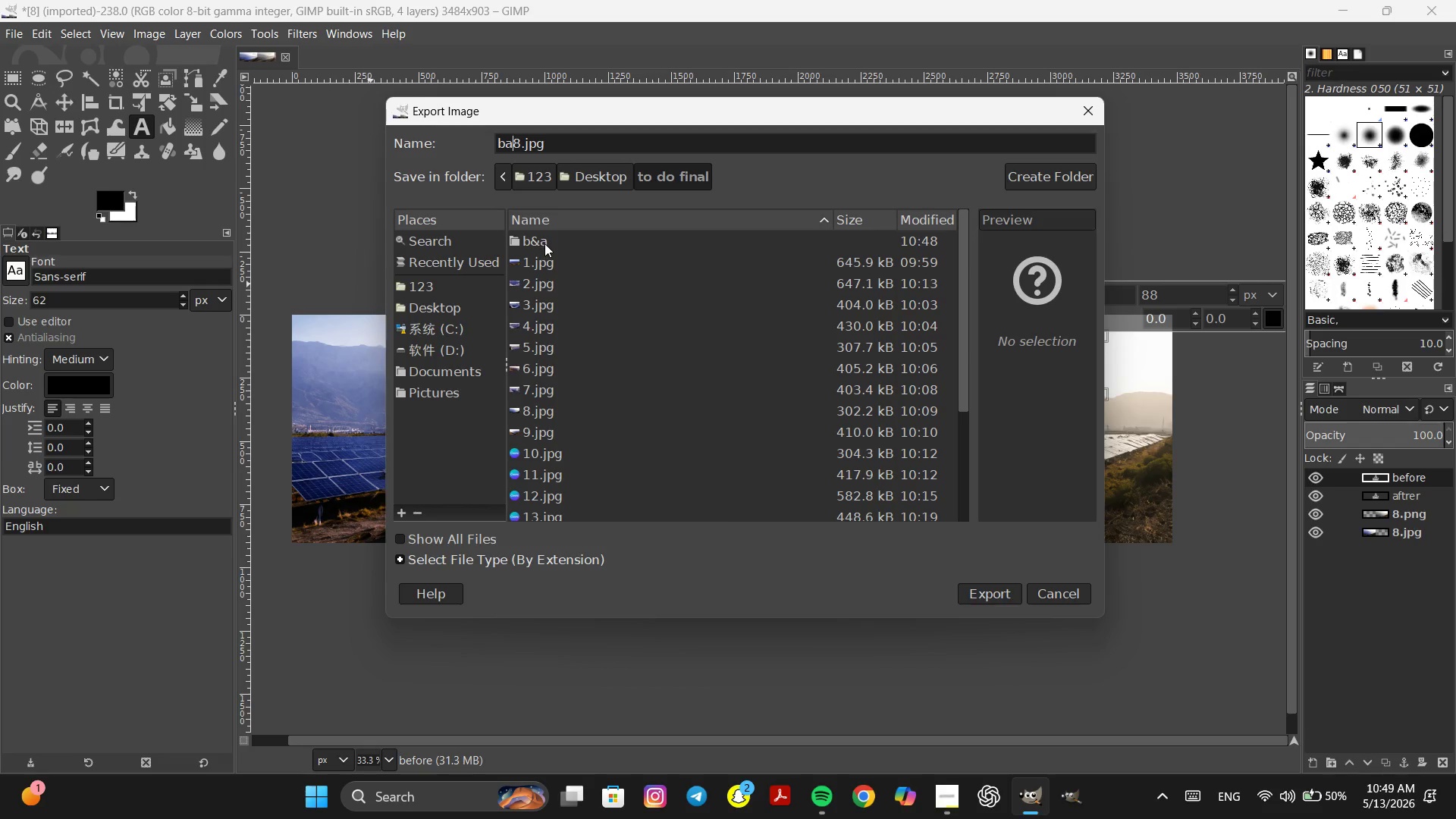 
double_click([544, 243])
 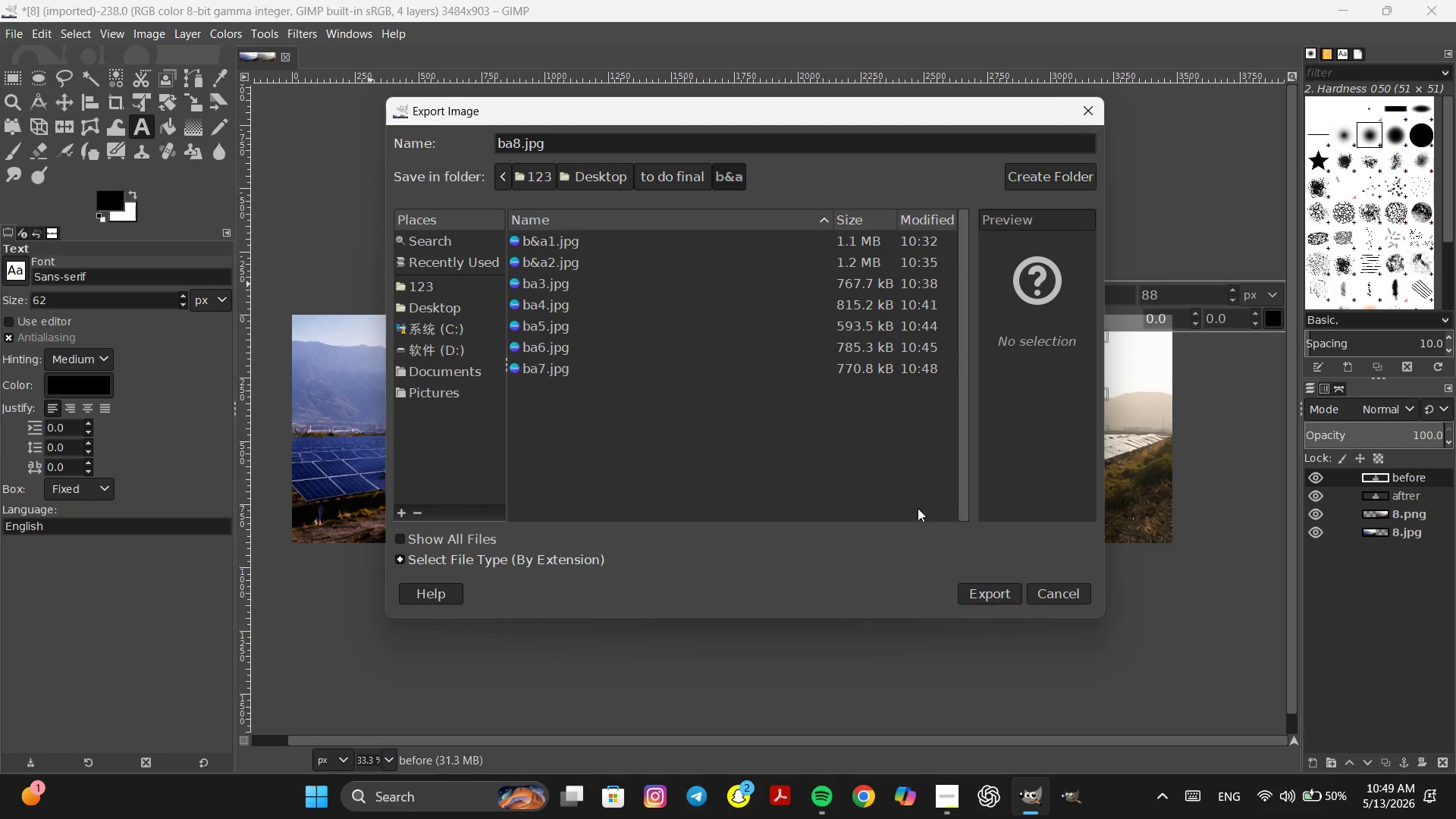 
left_click([993, 596])
 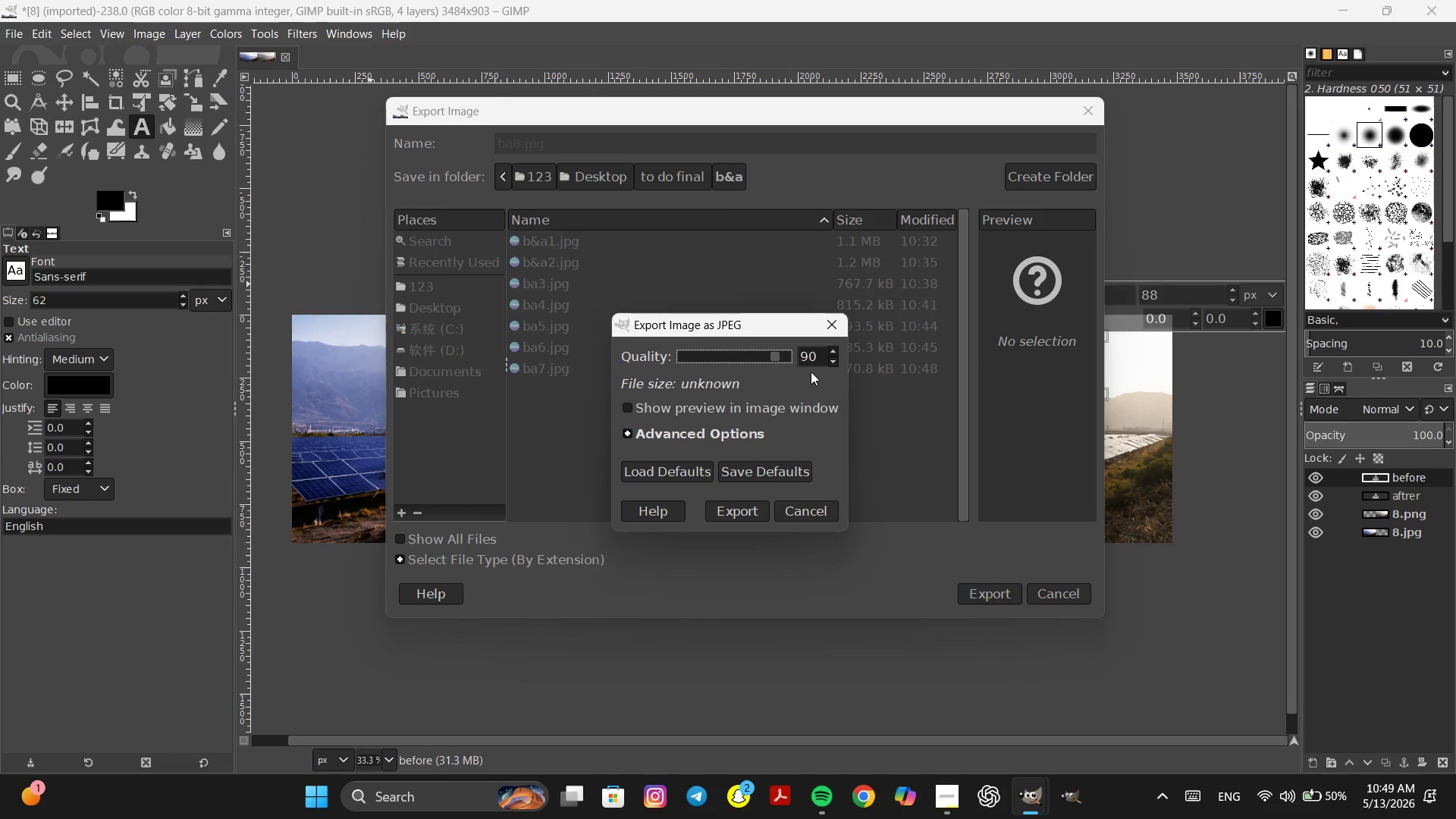 
double_click([828, 360])
 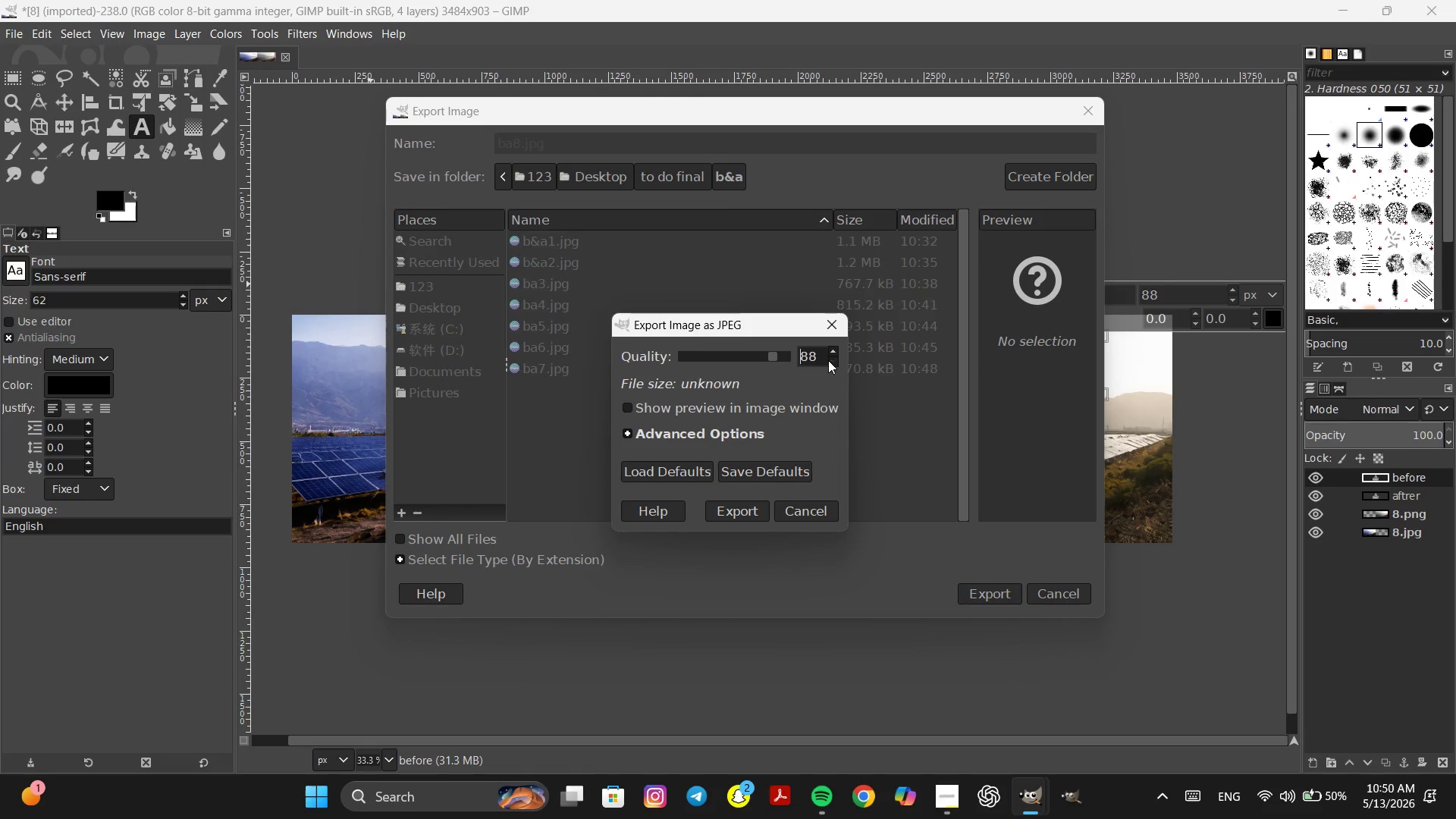 
triple_click([828, 360])
 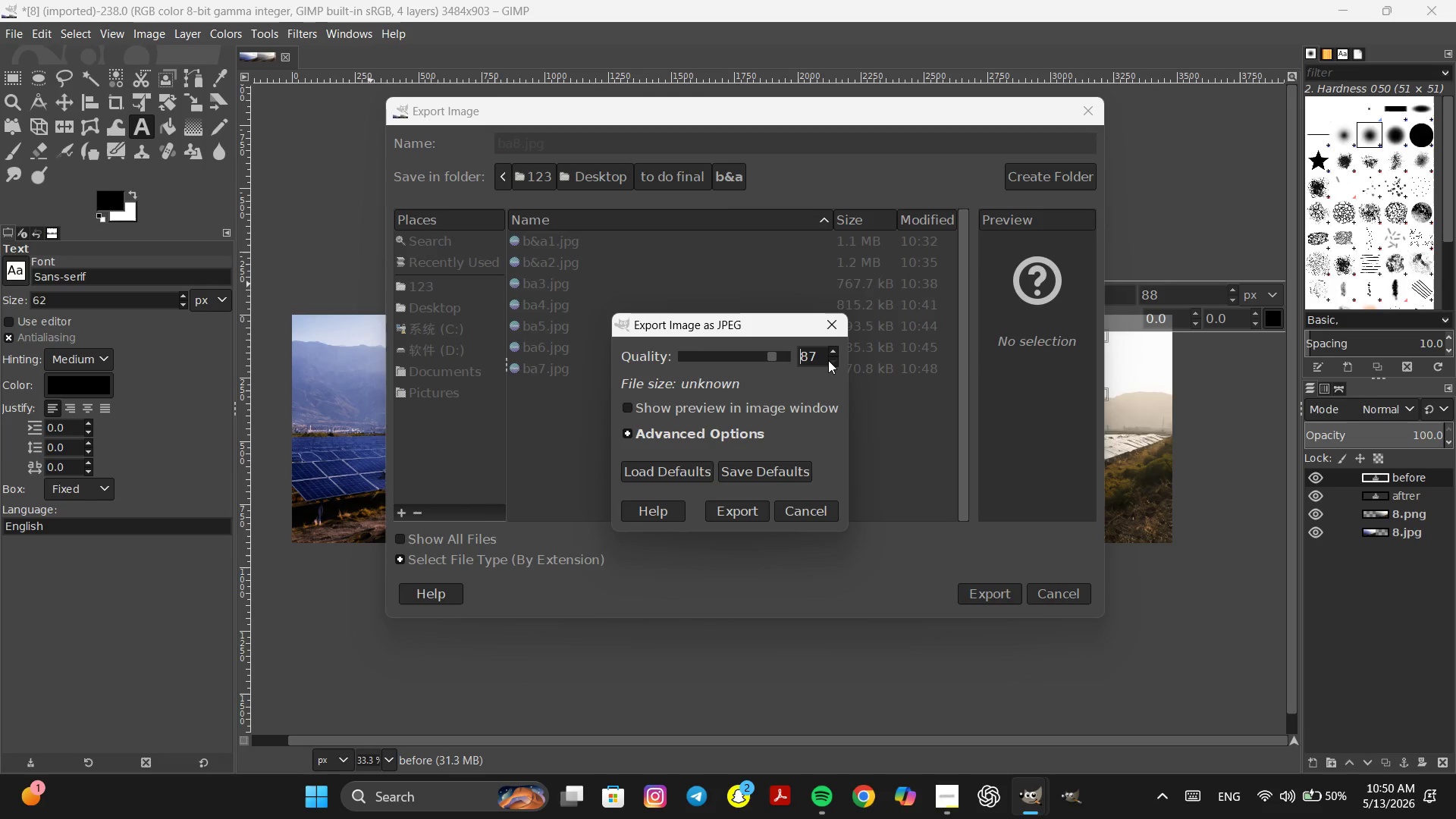 
triple_click([828, 360])
 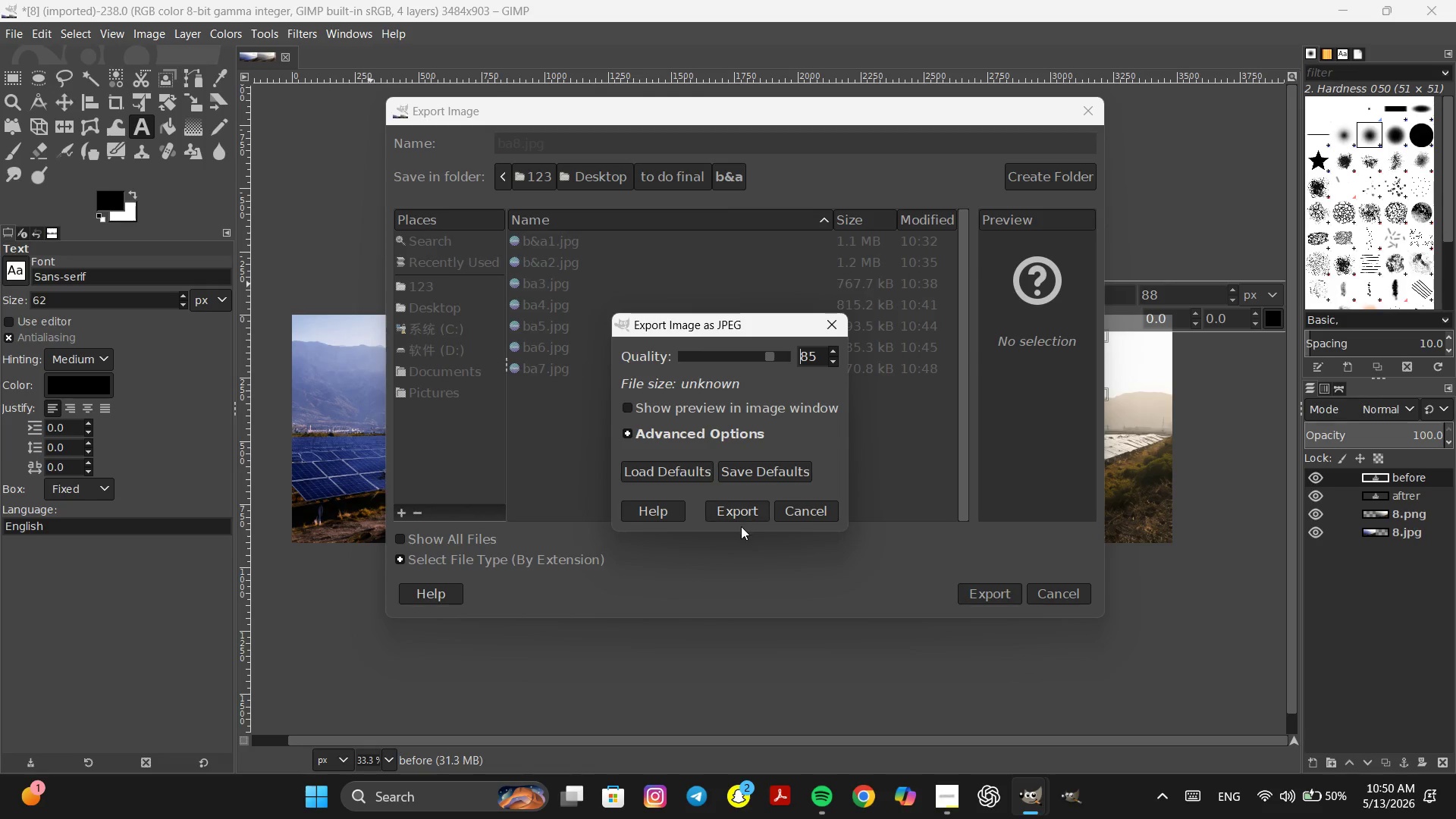 
left_click([745, 514])
 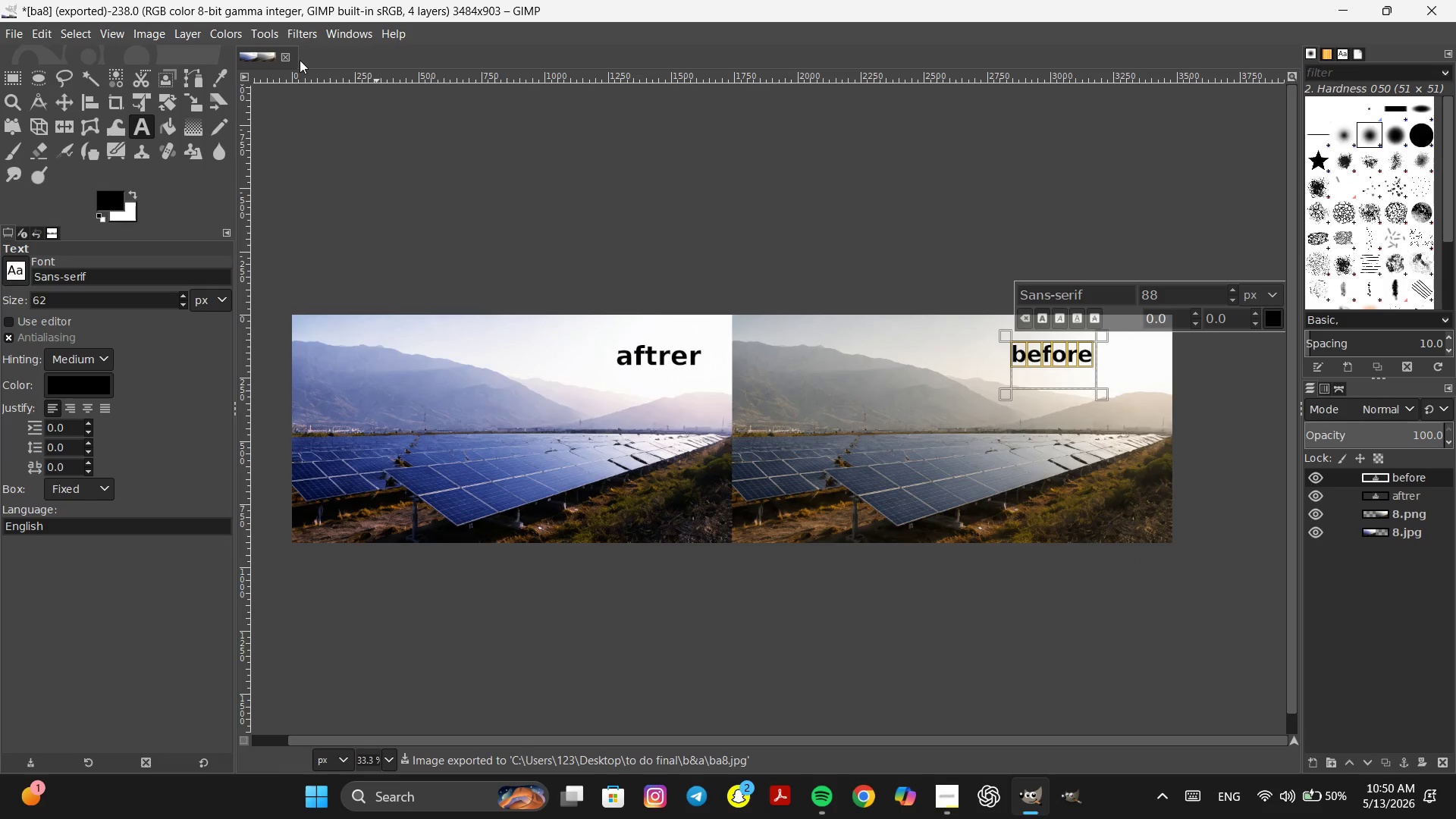 
left_click([287, 61])
 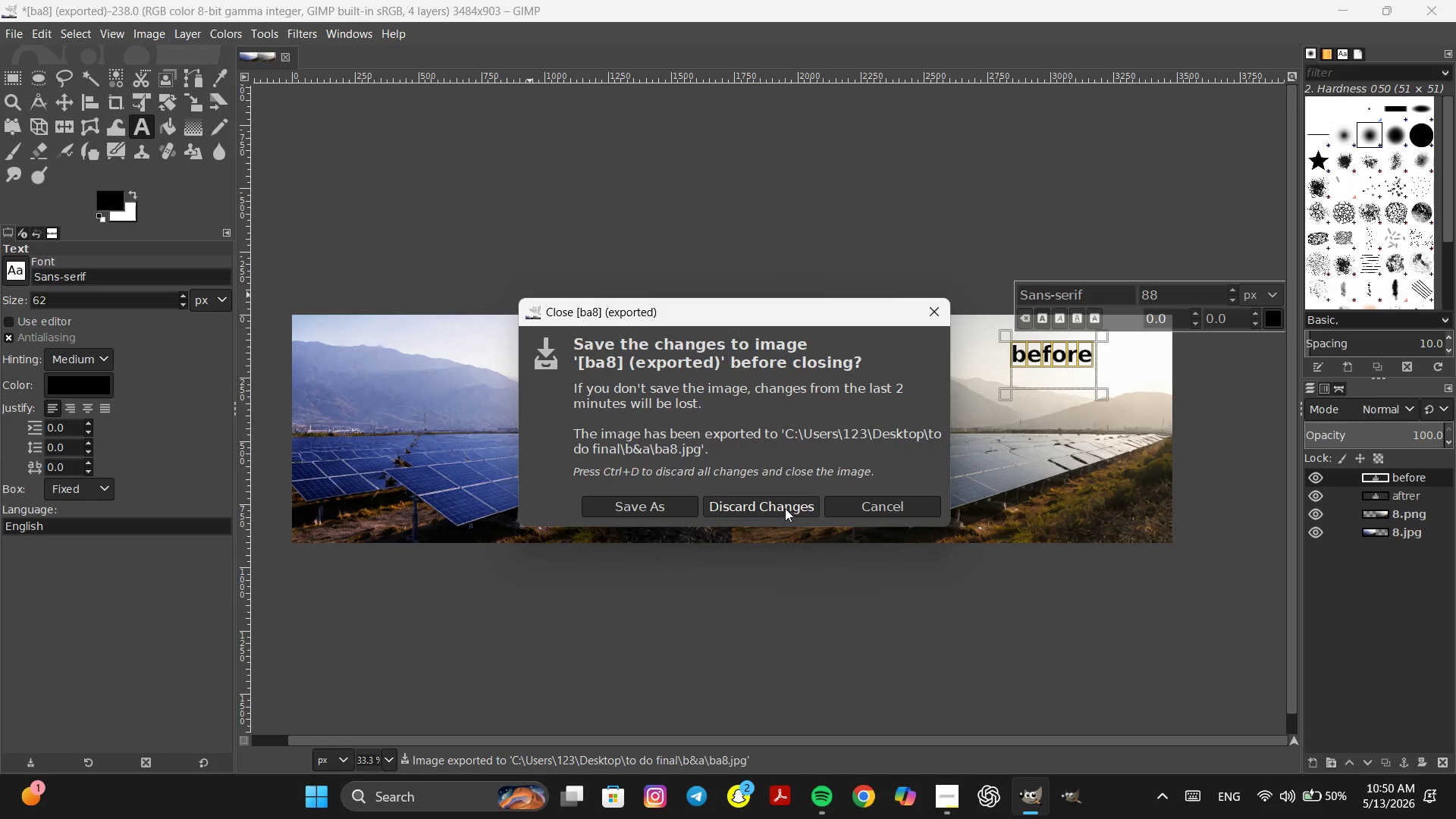 
left_click([784, 508])
 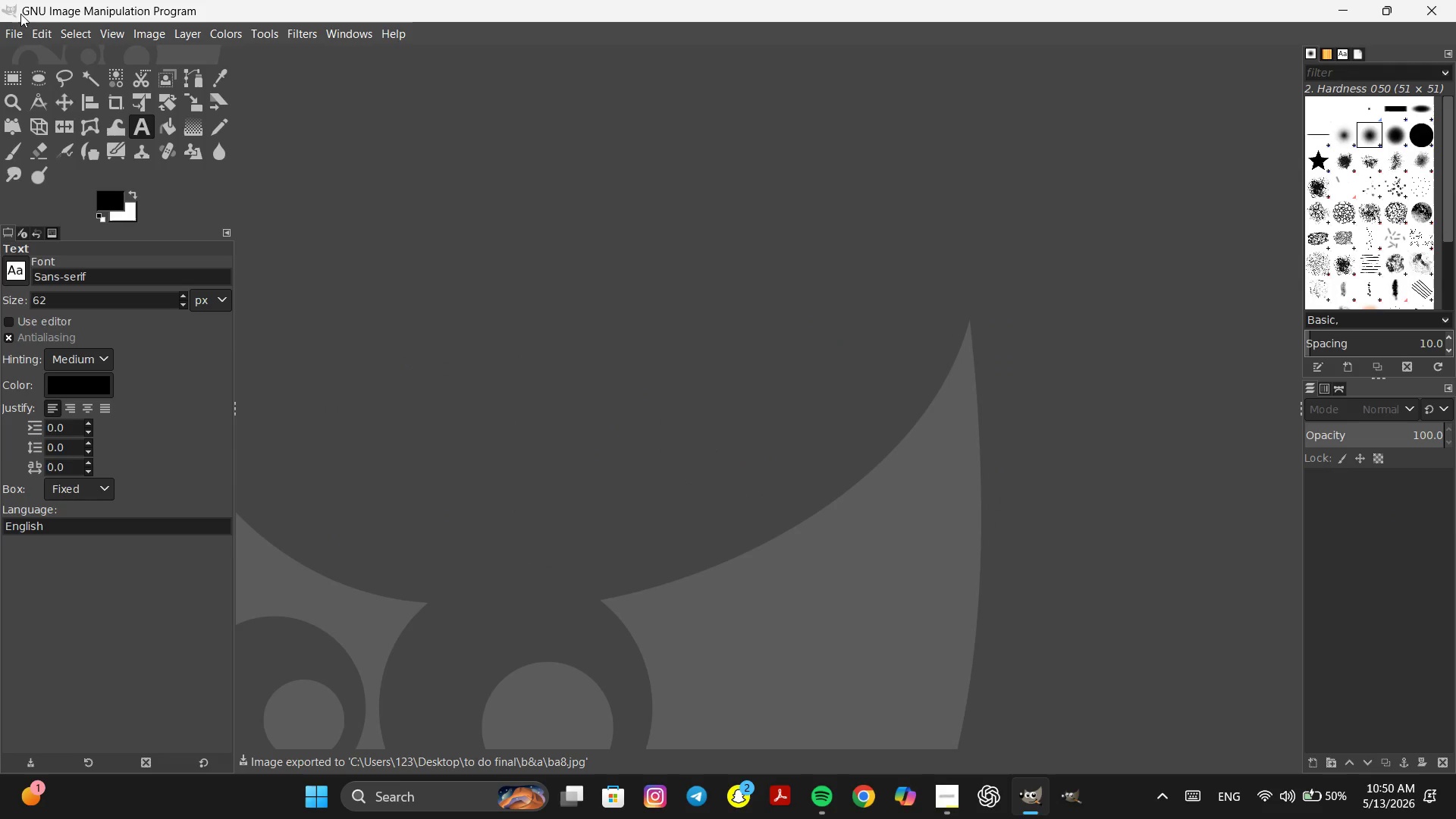 
left_click([16, 24])
 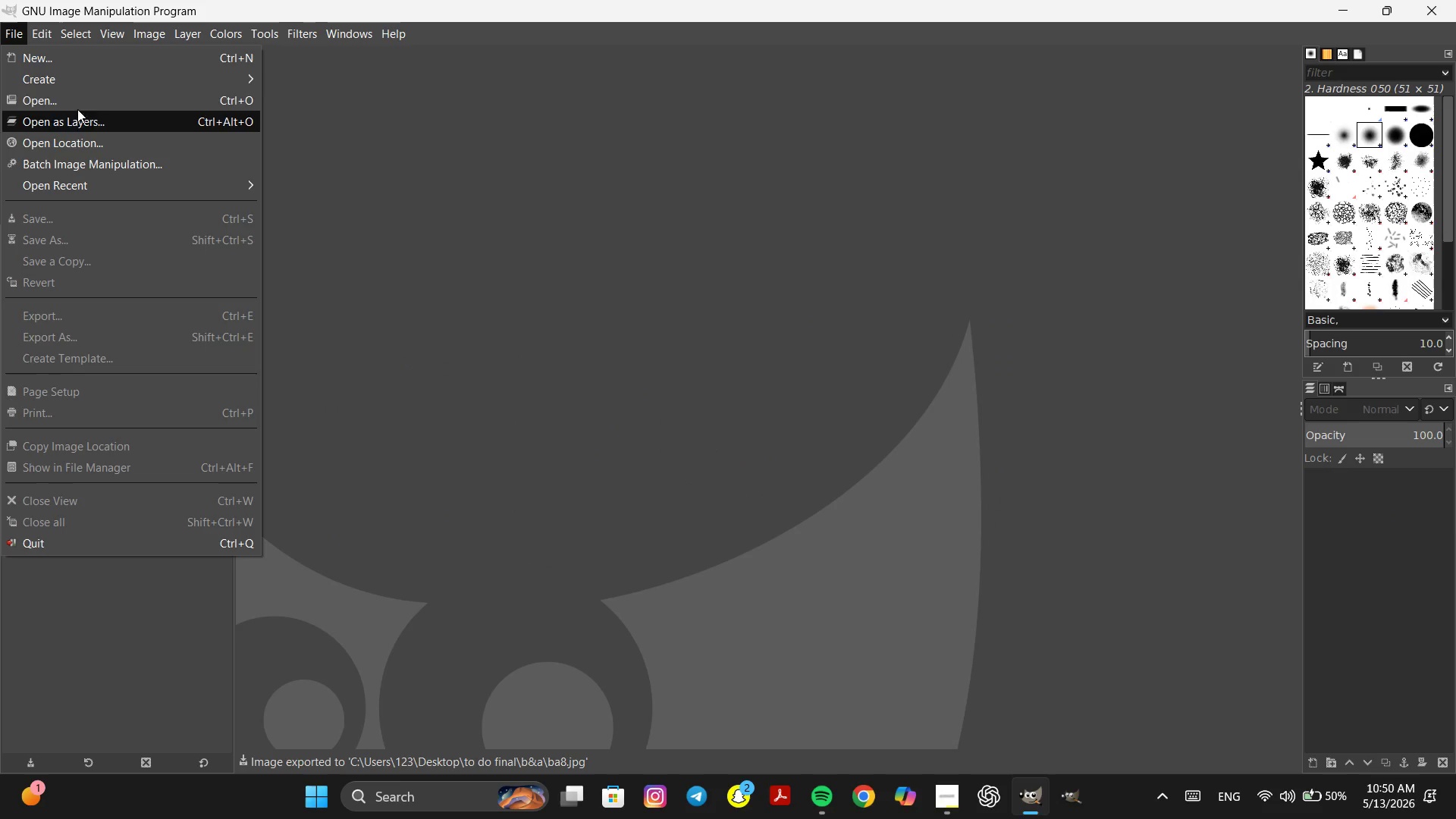 
left_click([77, 105])
 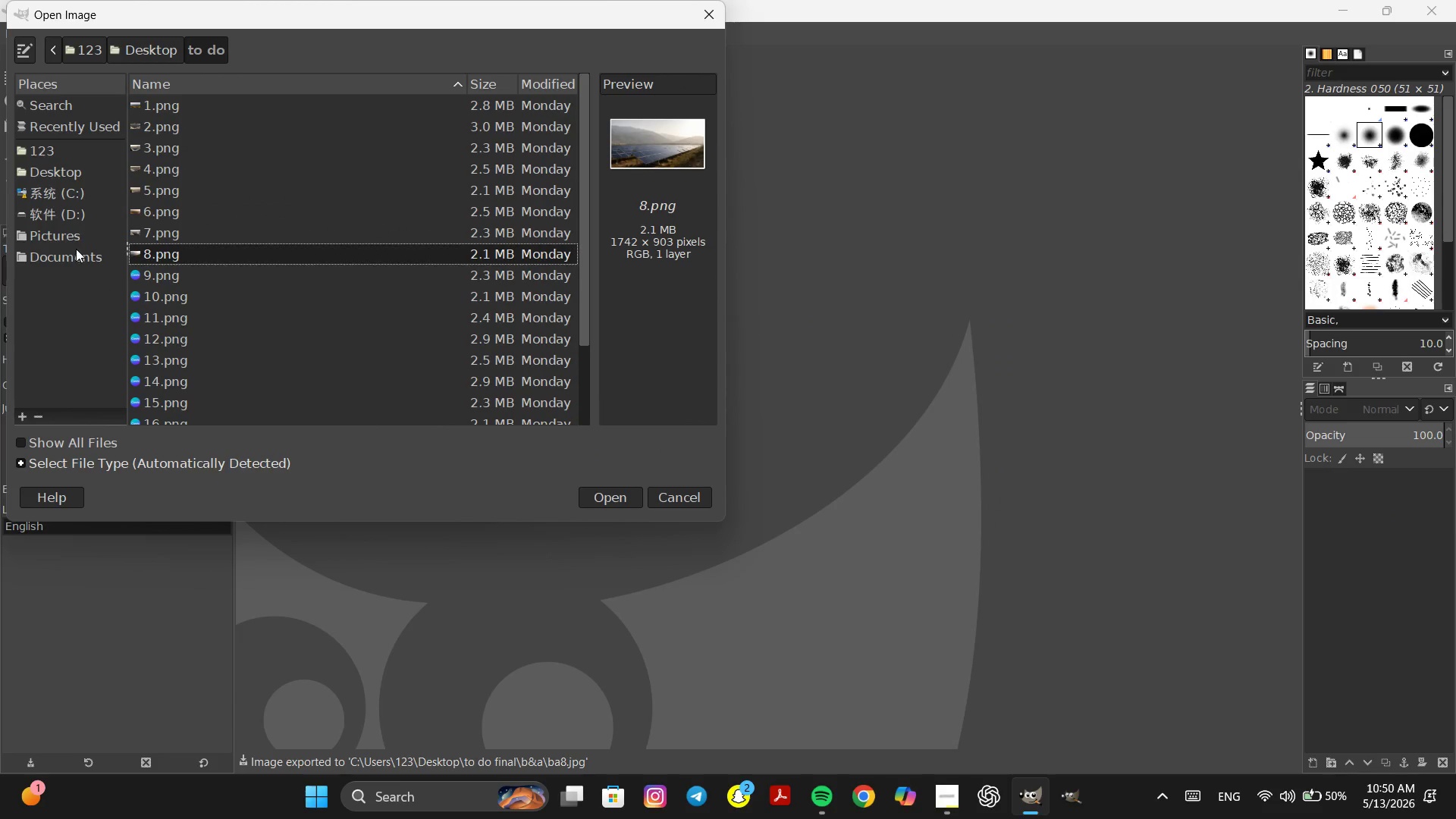 
left_click([71, 237])
 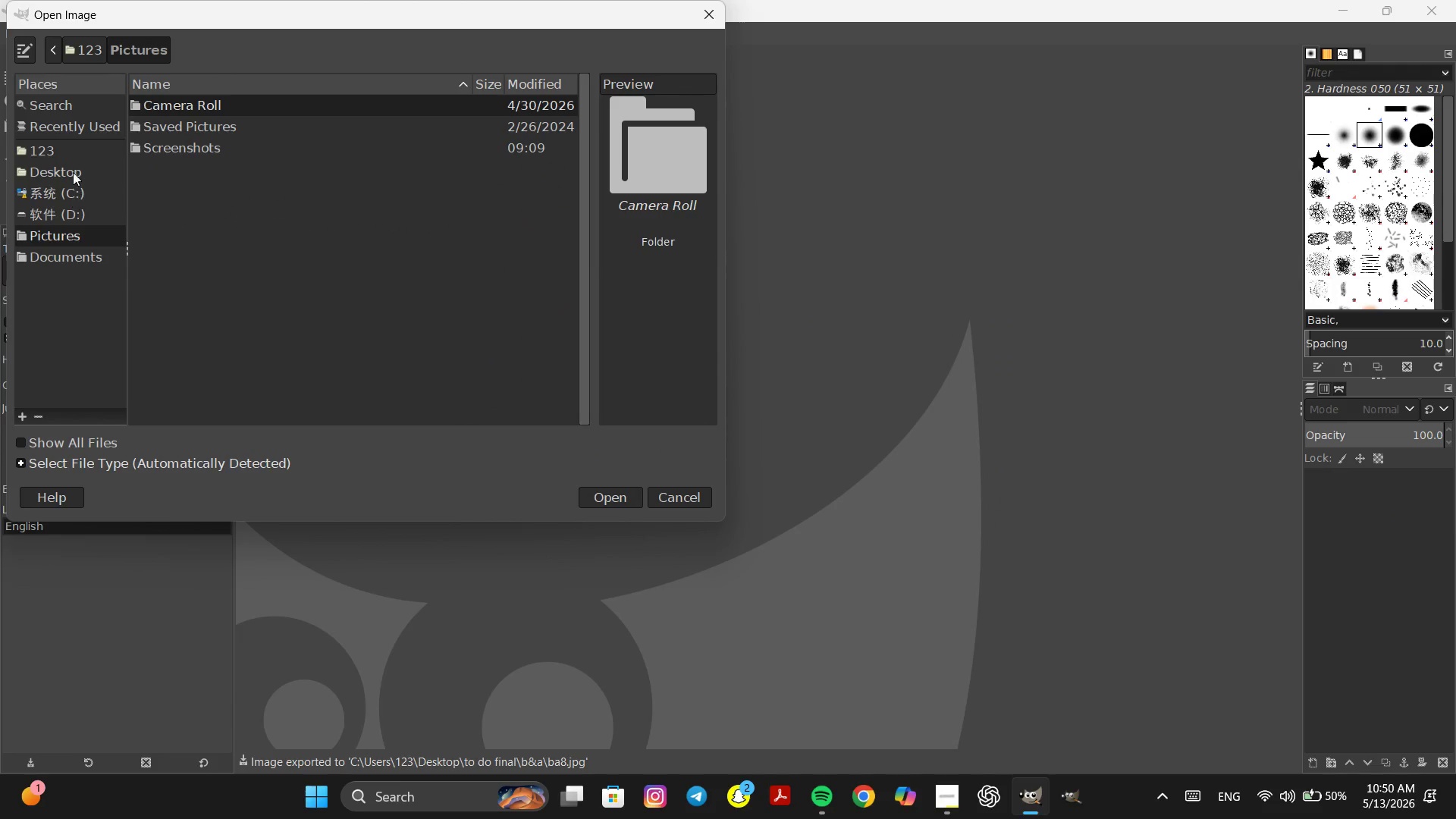 
left_click([73, 165])
 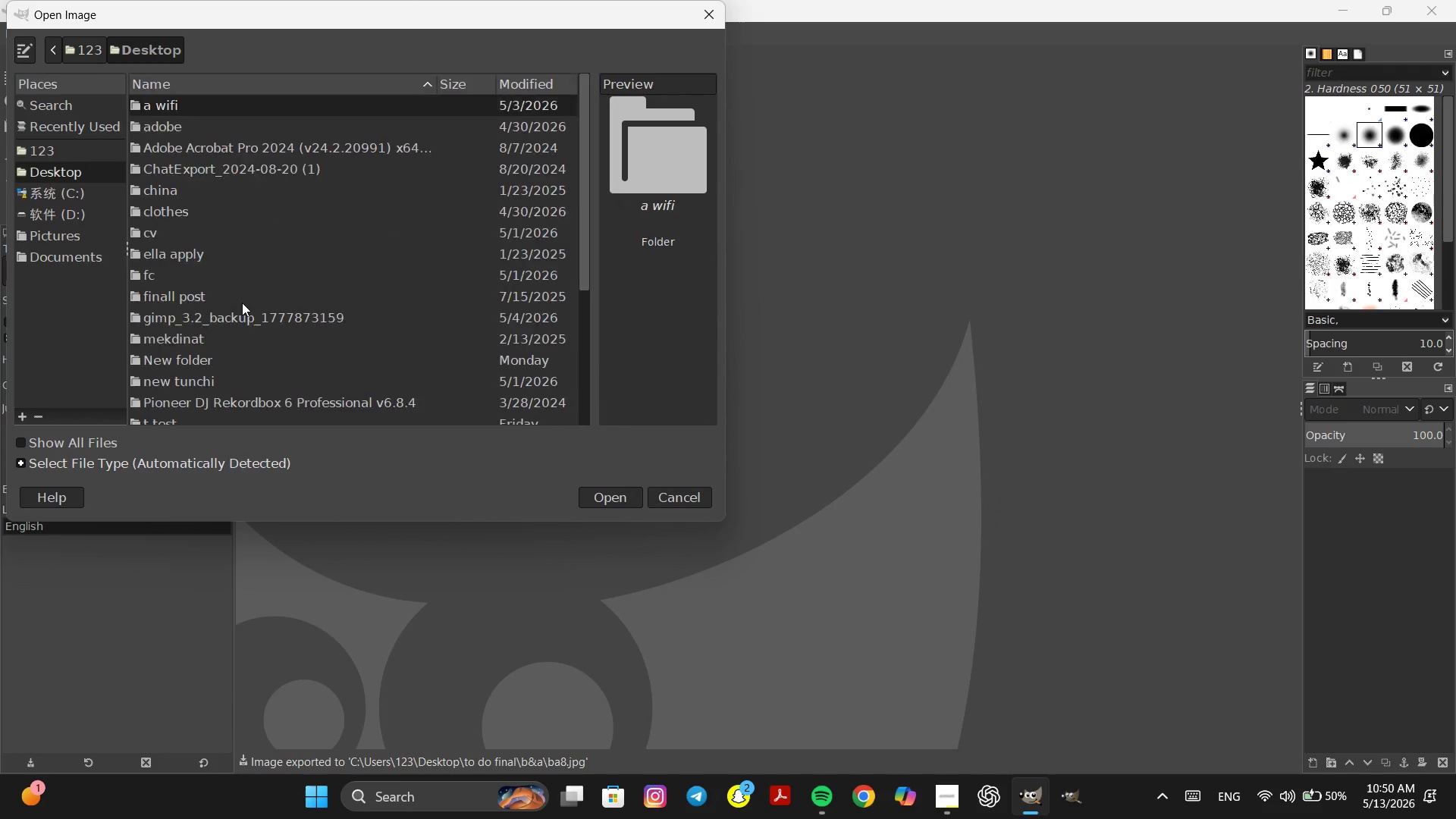 
left_click([213, 321])
 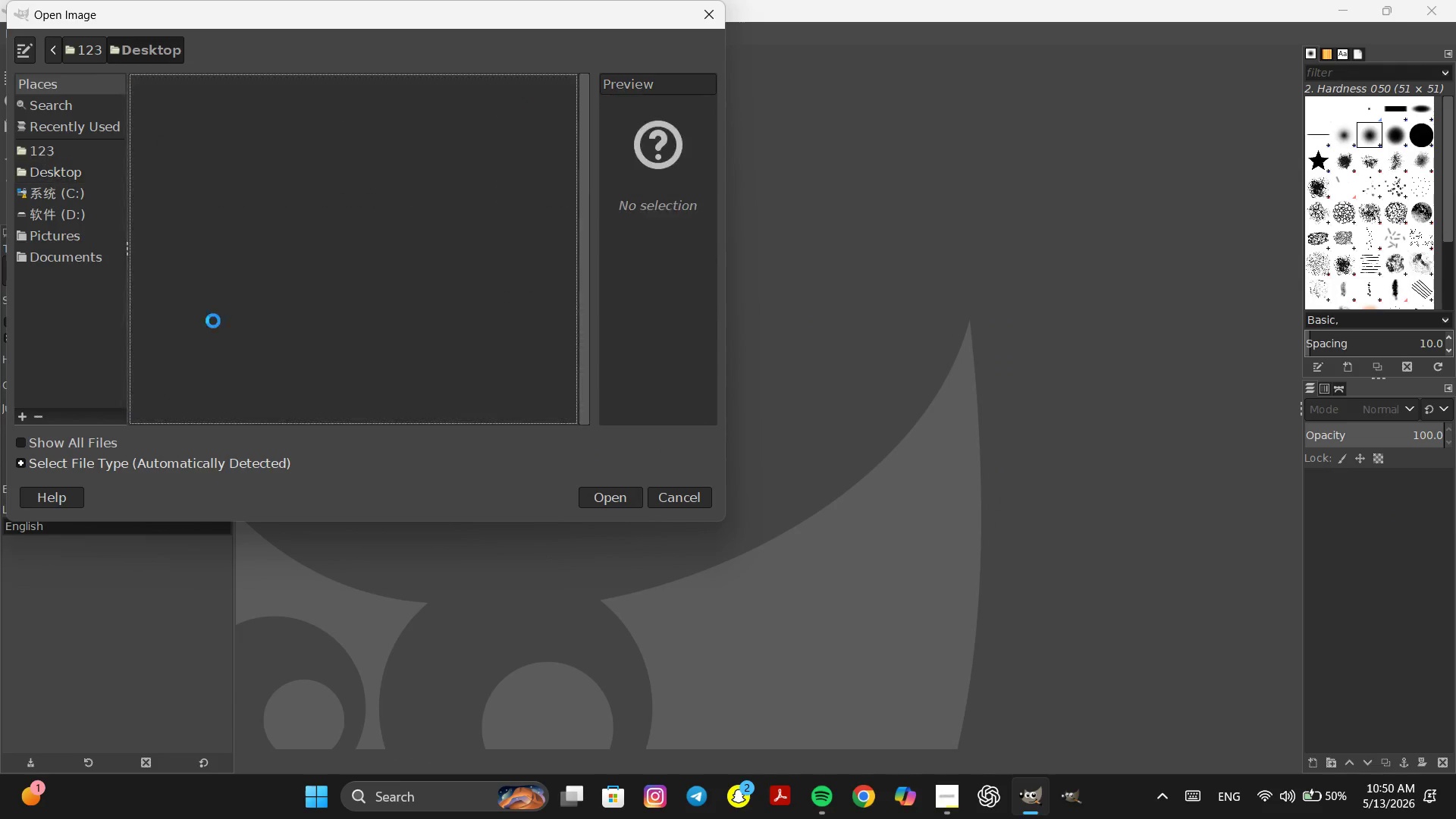 
scroll: coordinate [242, 303], scroll_direction: down, amount: 13.0
 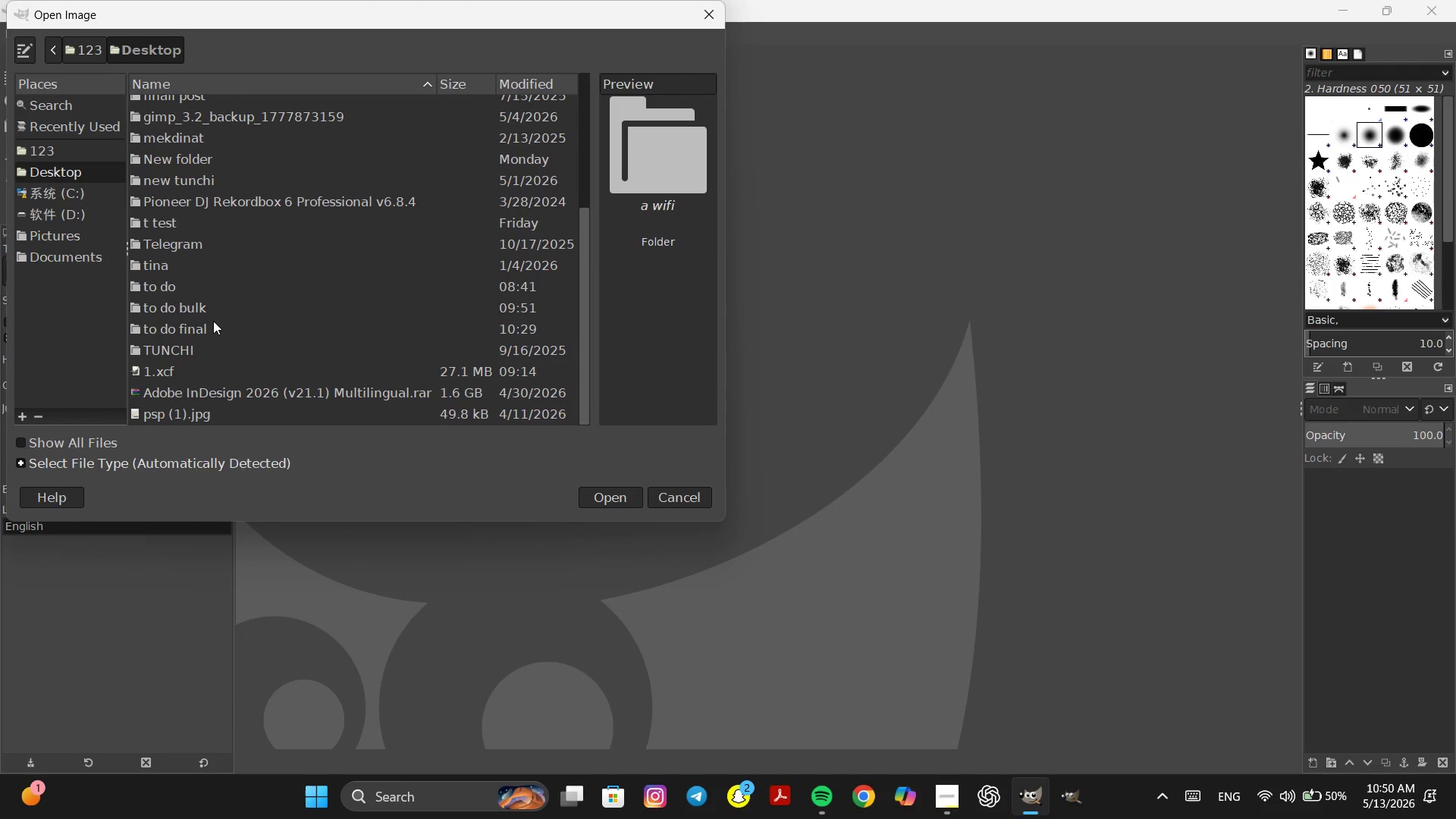 
double_click([213, 321])
 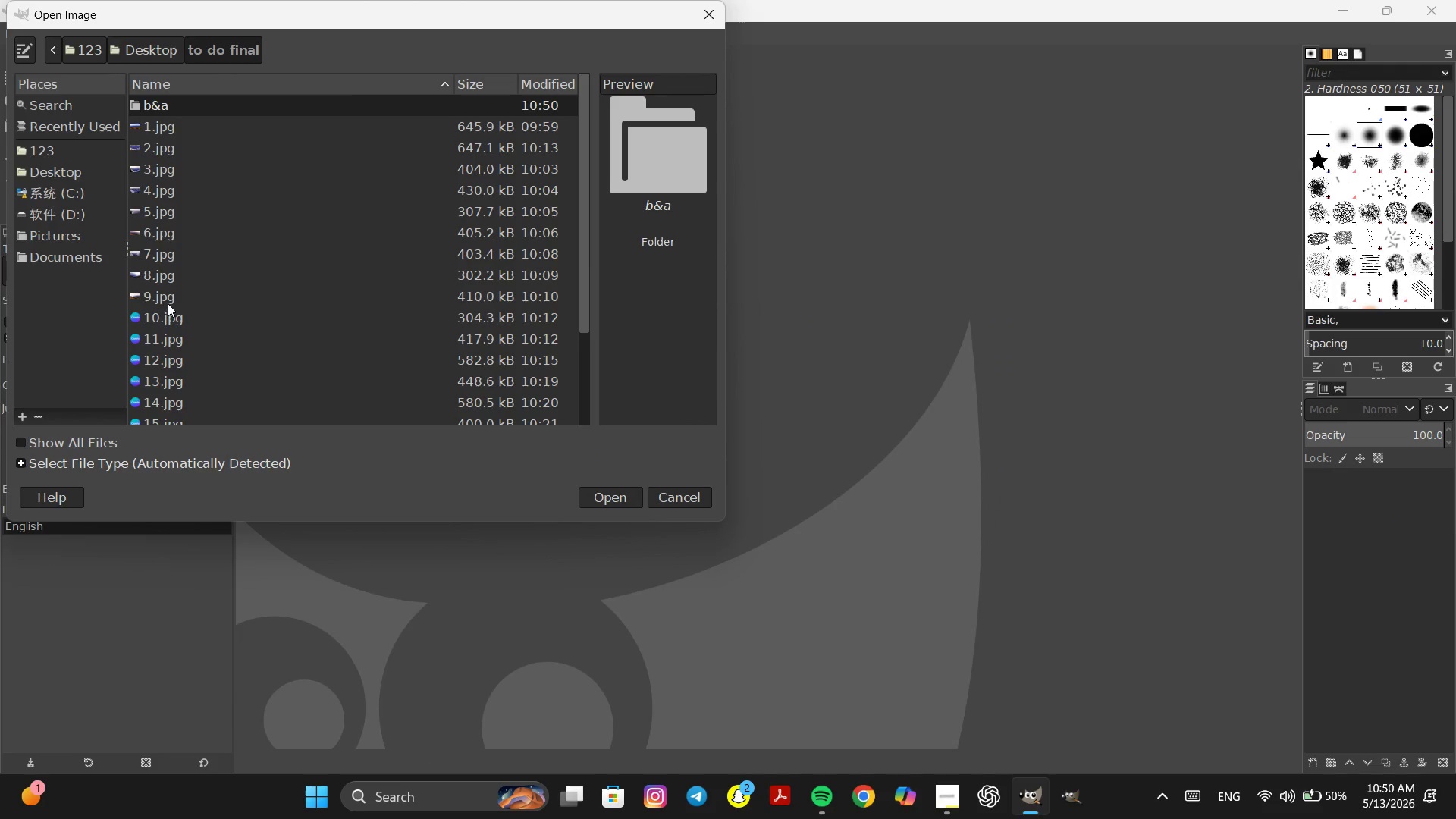 
double_click([168, 300])
 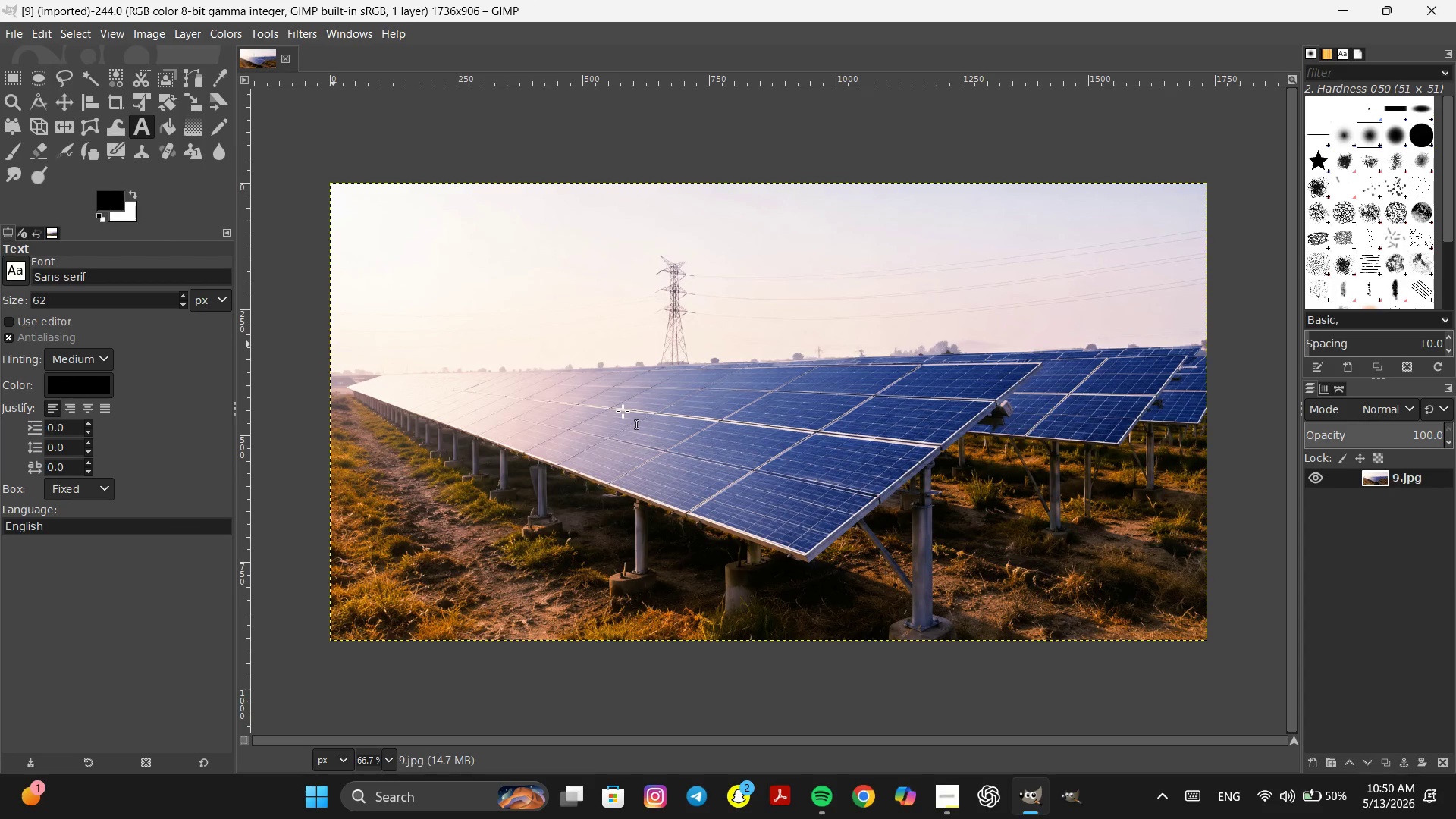 
hold_key(key=ControlLeft, duration=0.62)
scroll: coordinate [623, 411], scroll_direction: down, amount: 1.0
 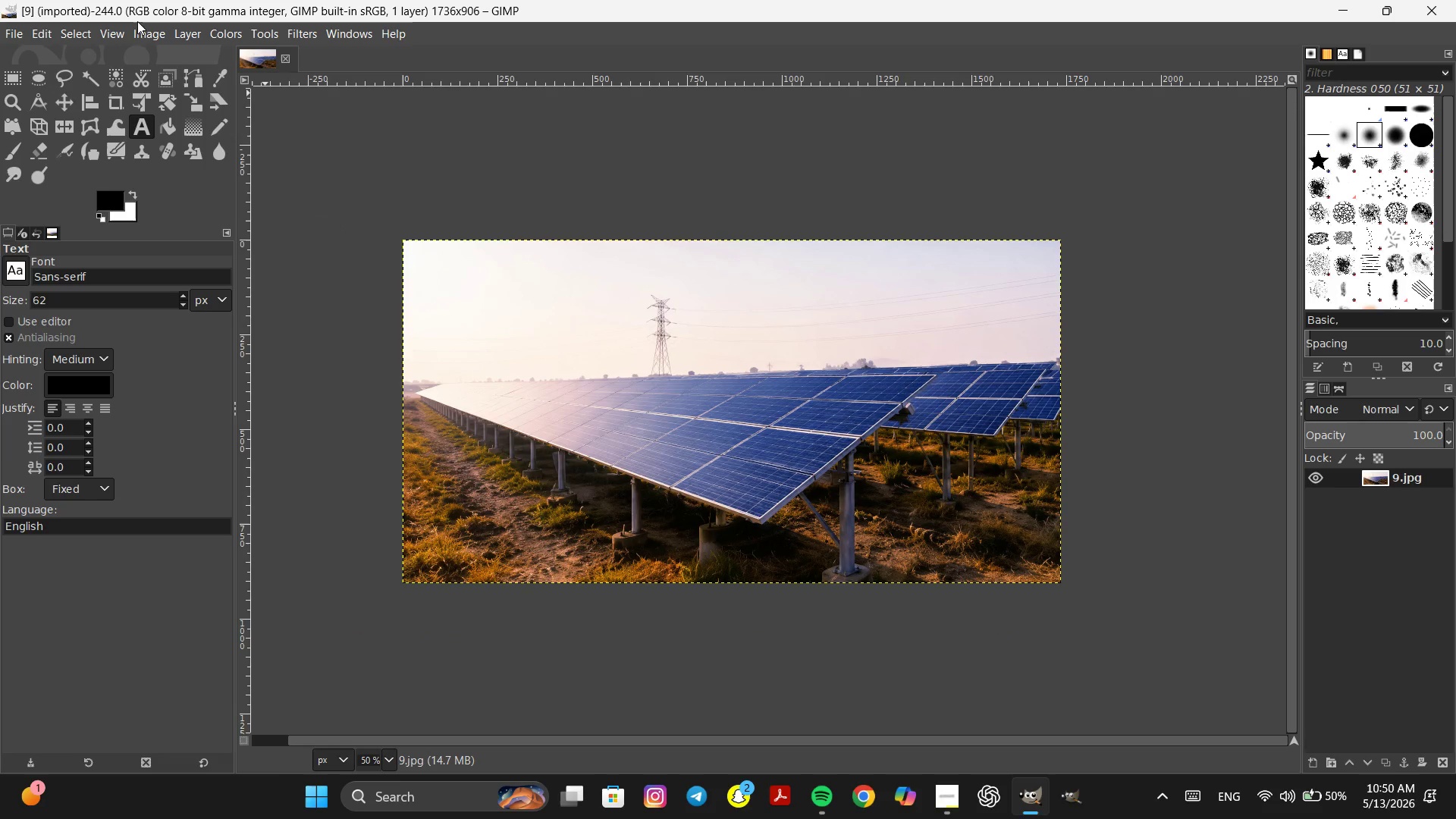 
left_click([139, 34])
 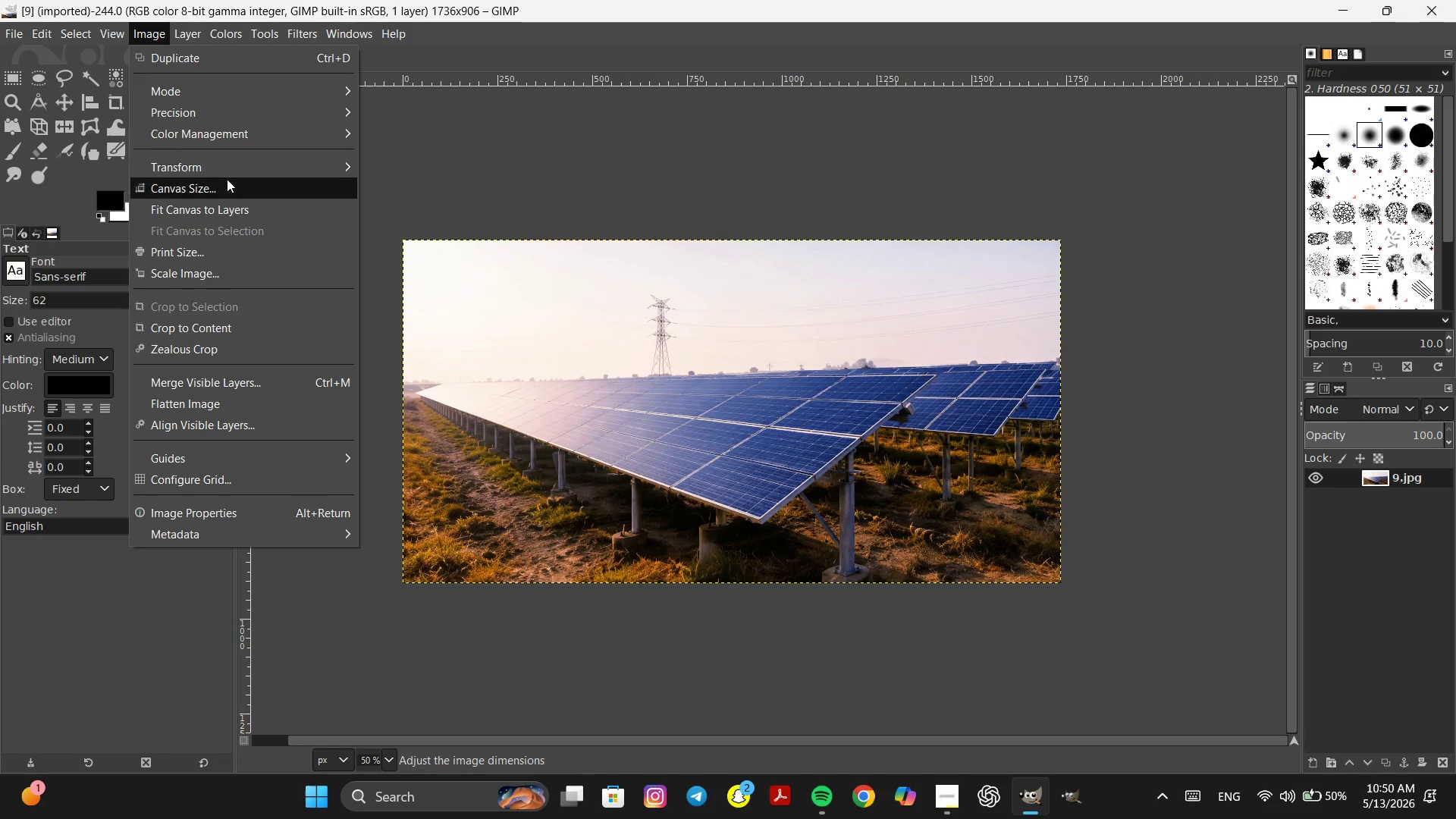 
left_click([226, 184])
 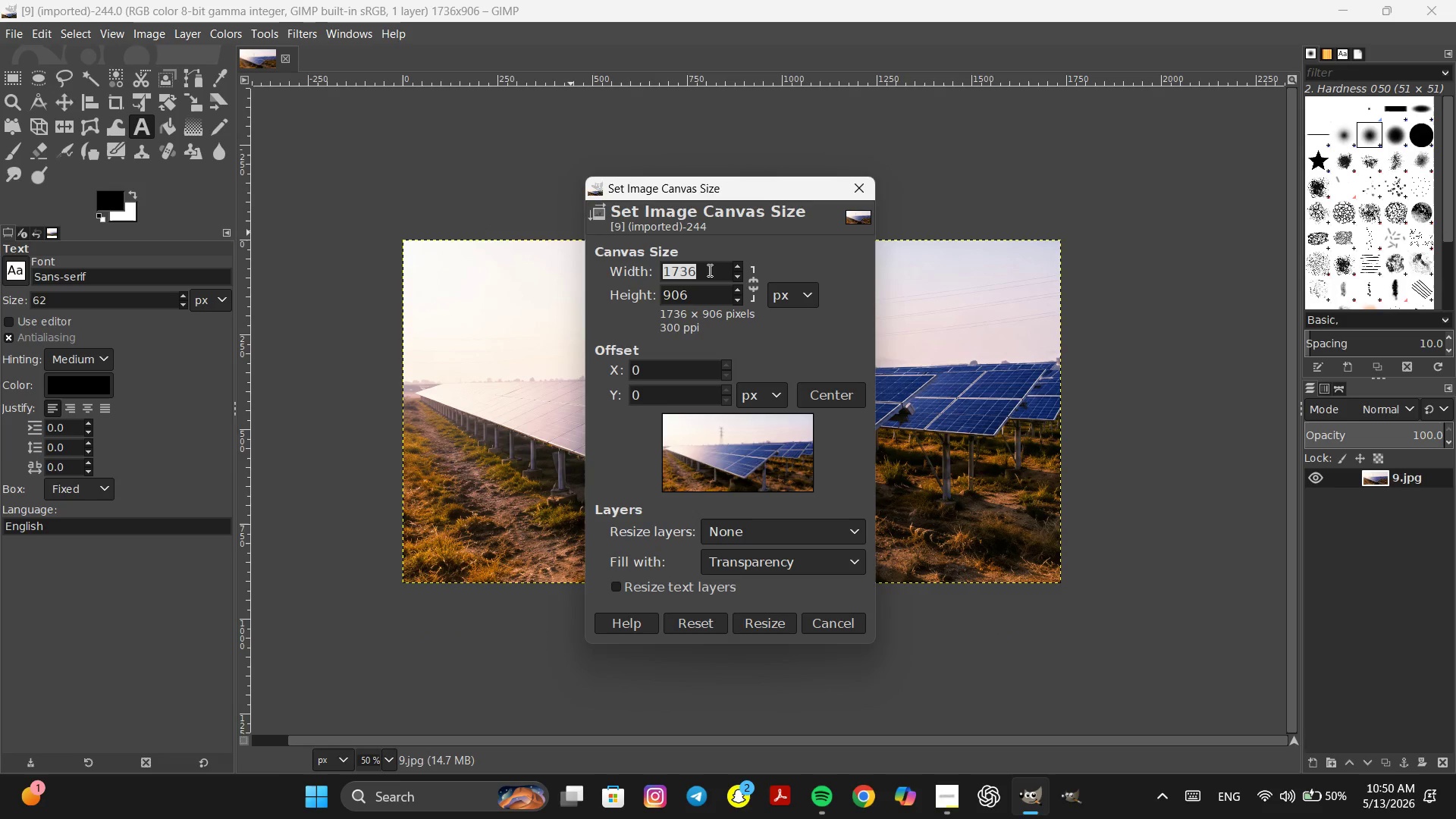 
left_click([713, 271])
 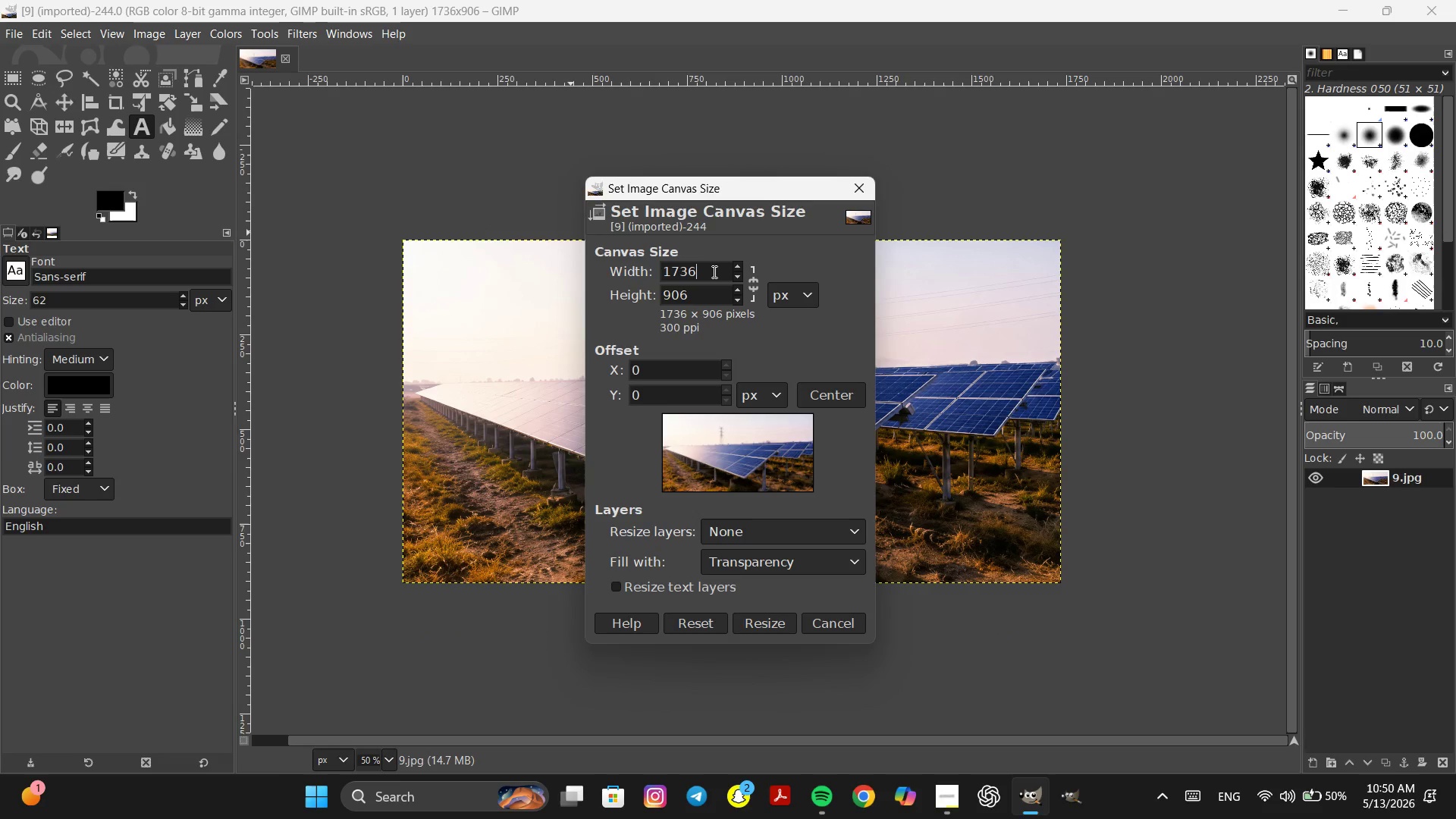 
type(*2)
 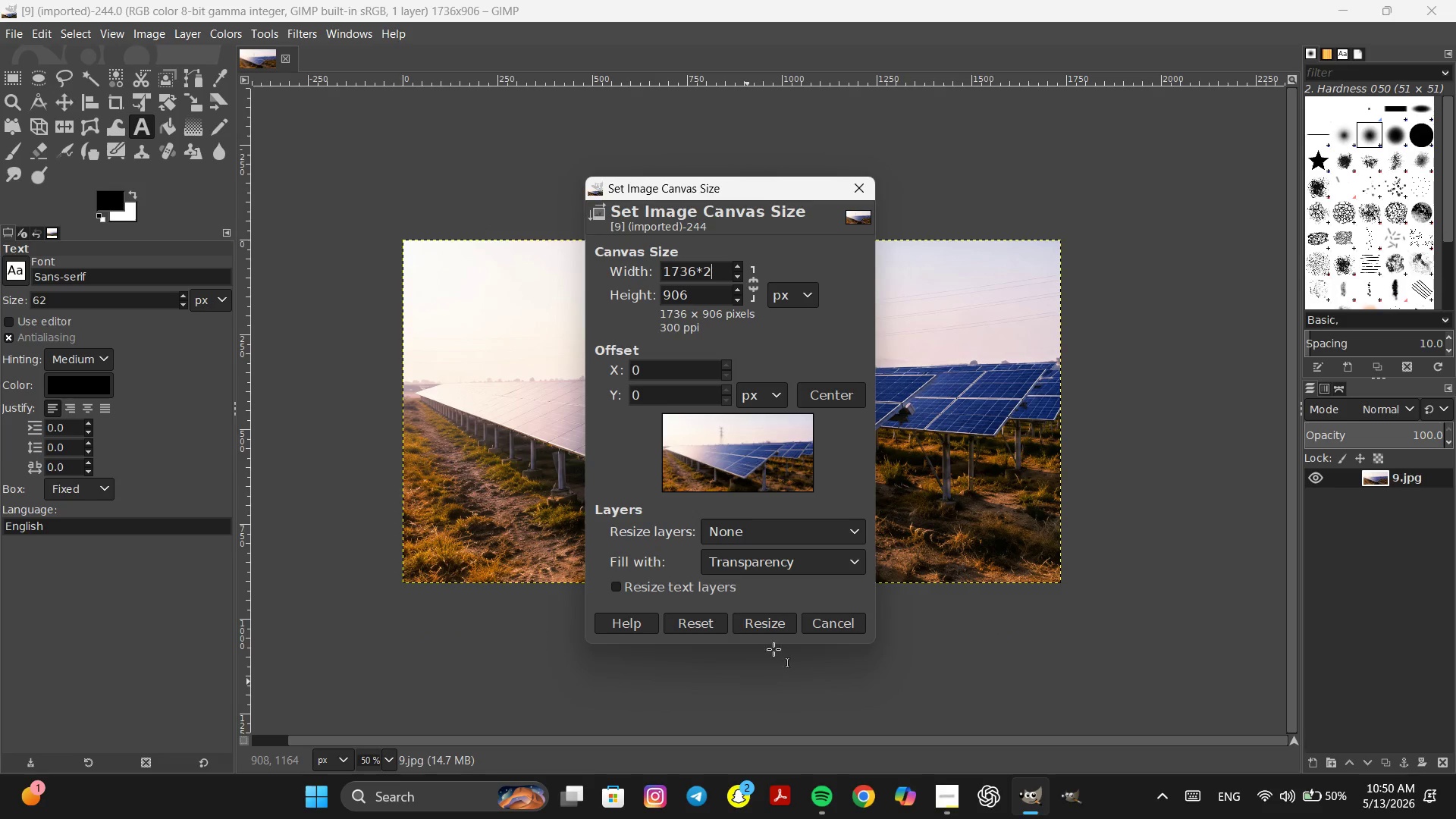 
left_click([774, 629])
 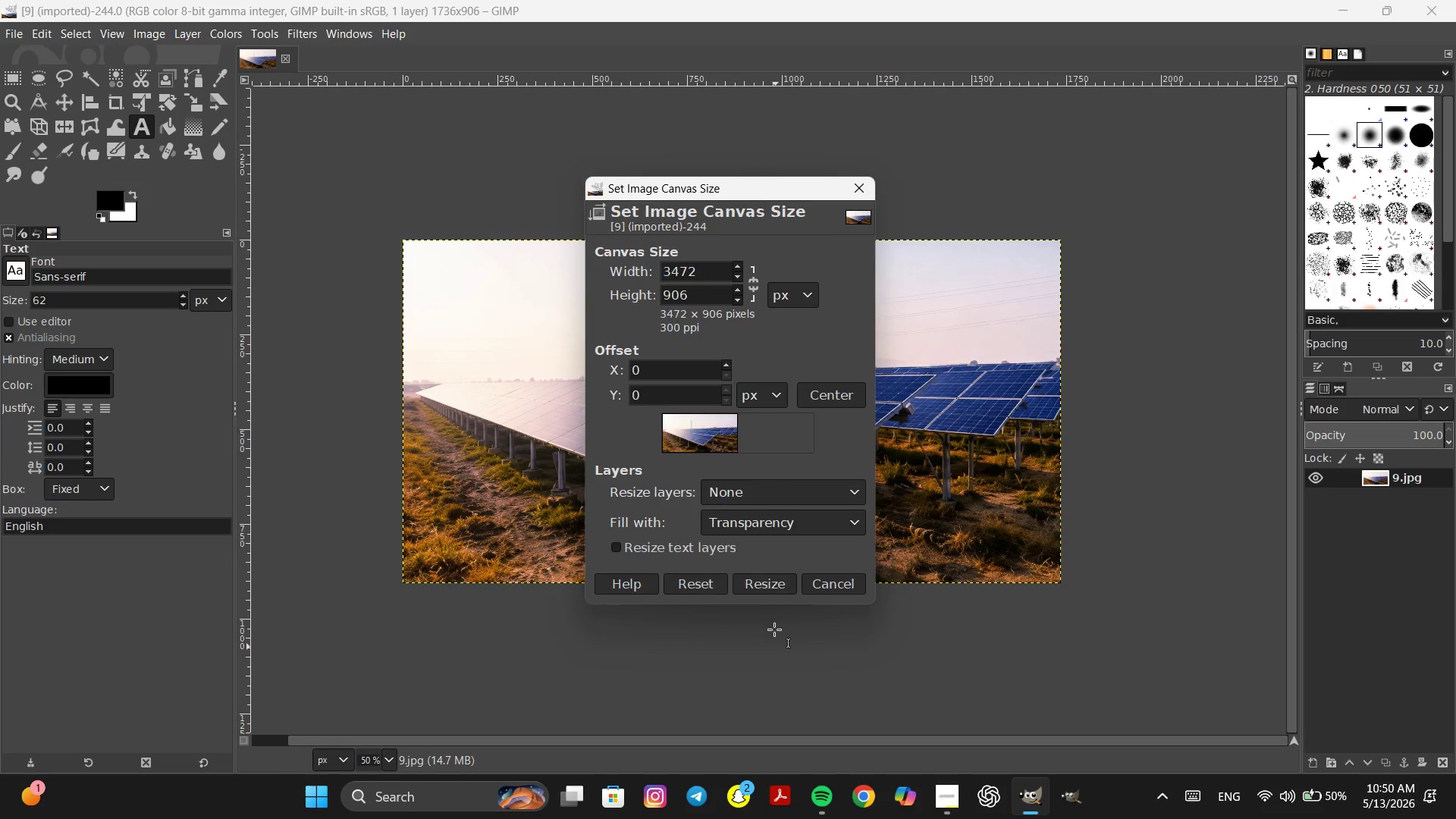 
key(Control+ControlLeft)
 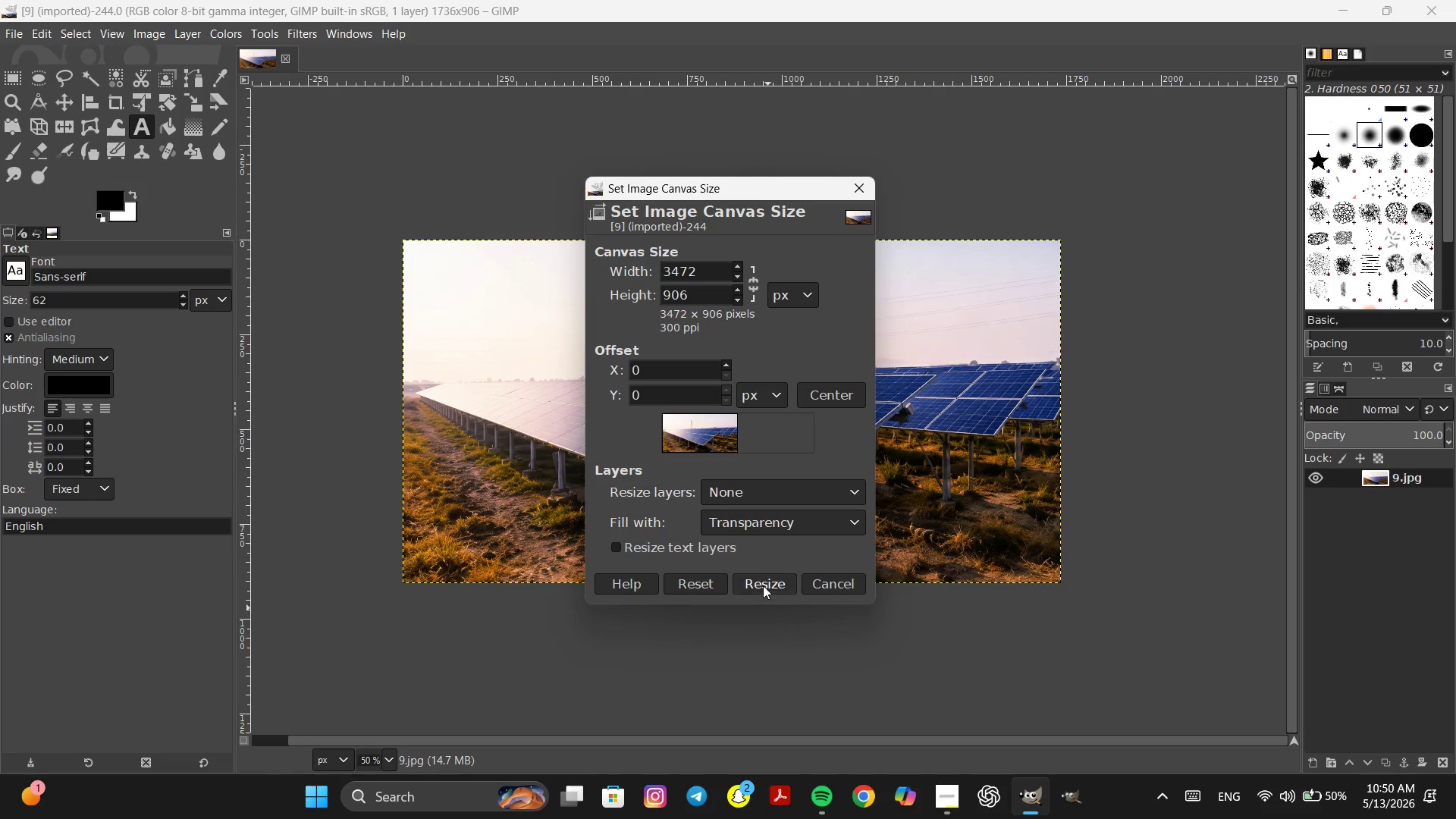 
left_click([763, 585])
 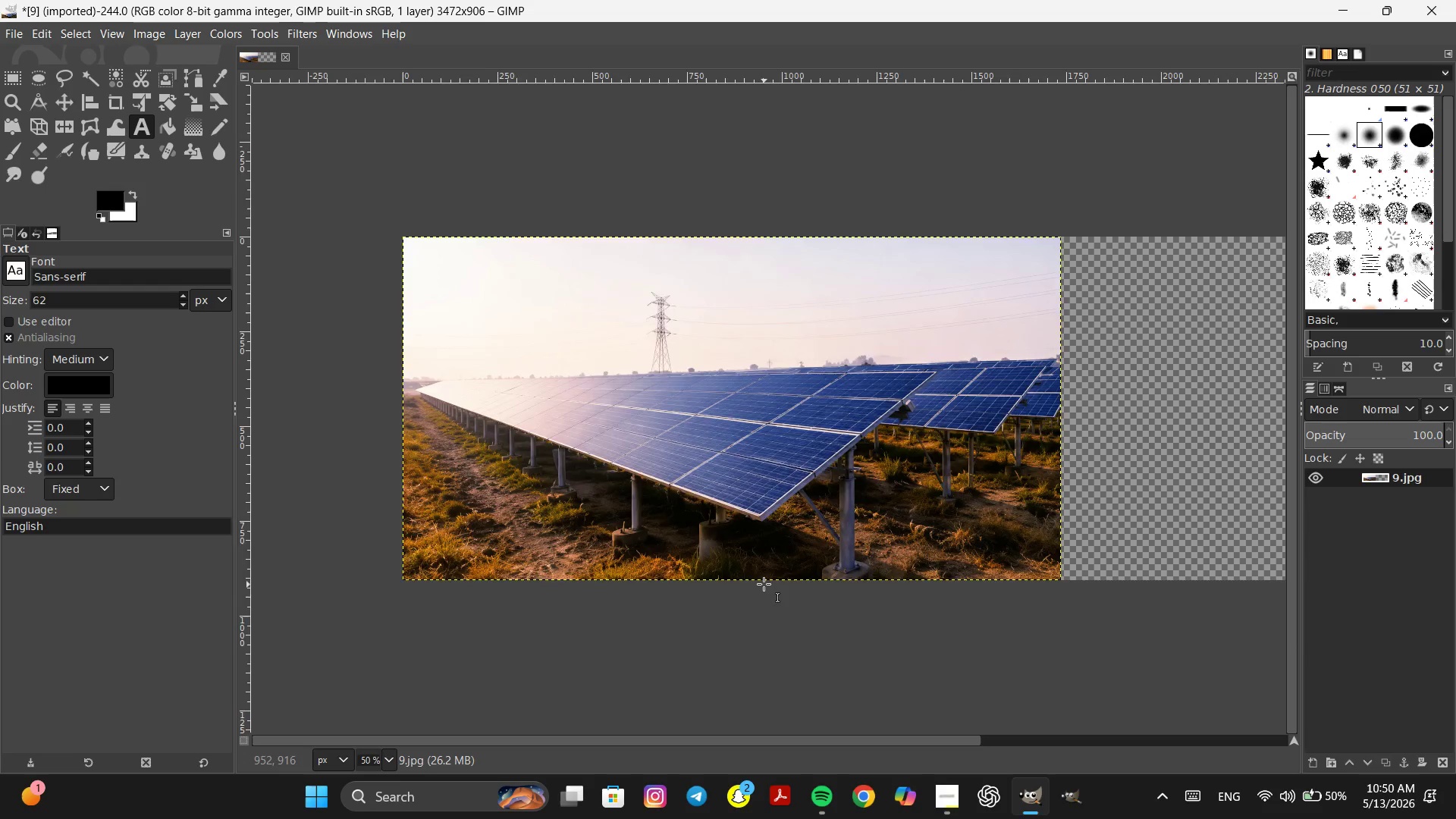 
hold_key(key=ControlLeft, duration=0.33)
 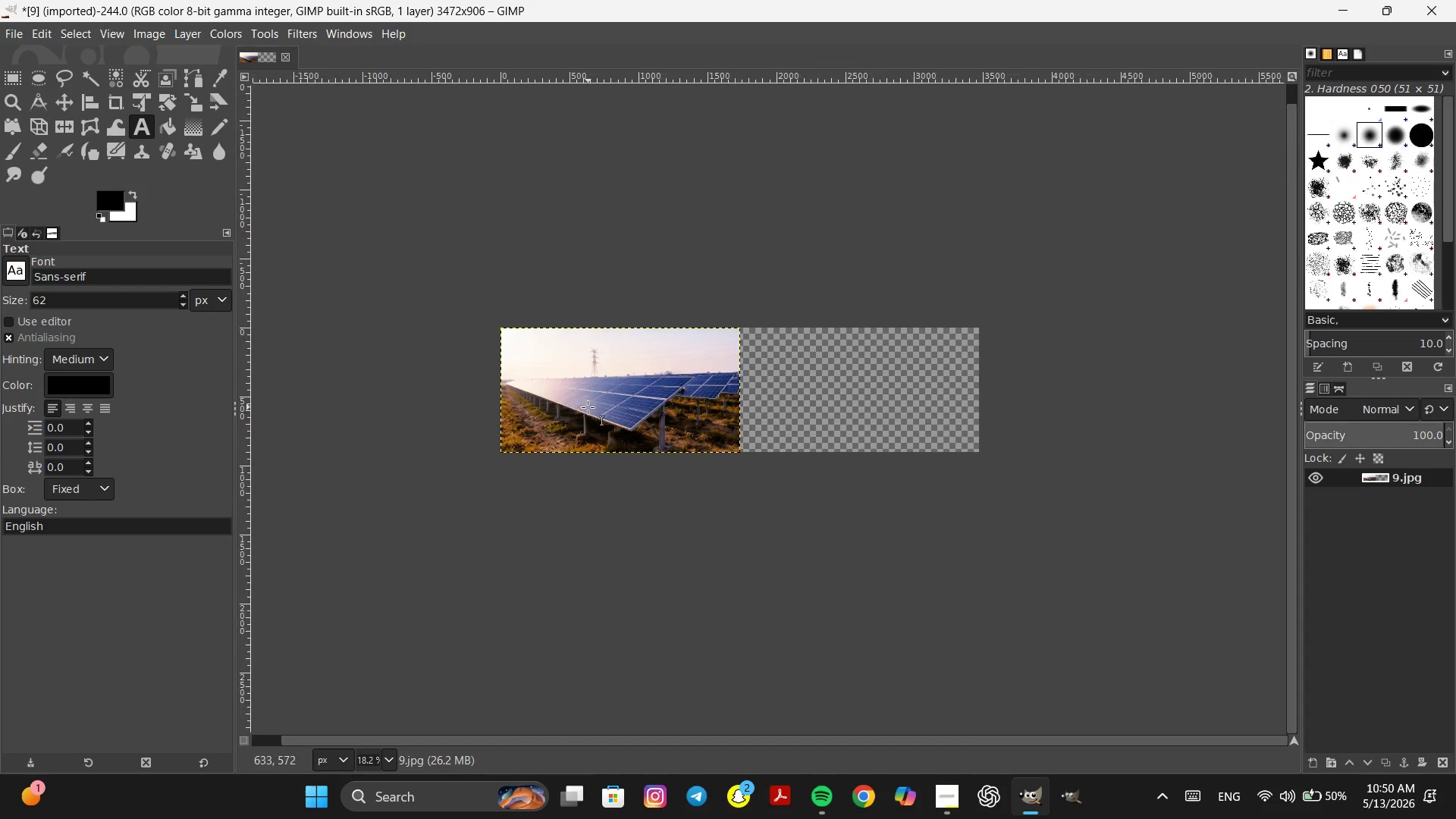 
key(Space)
 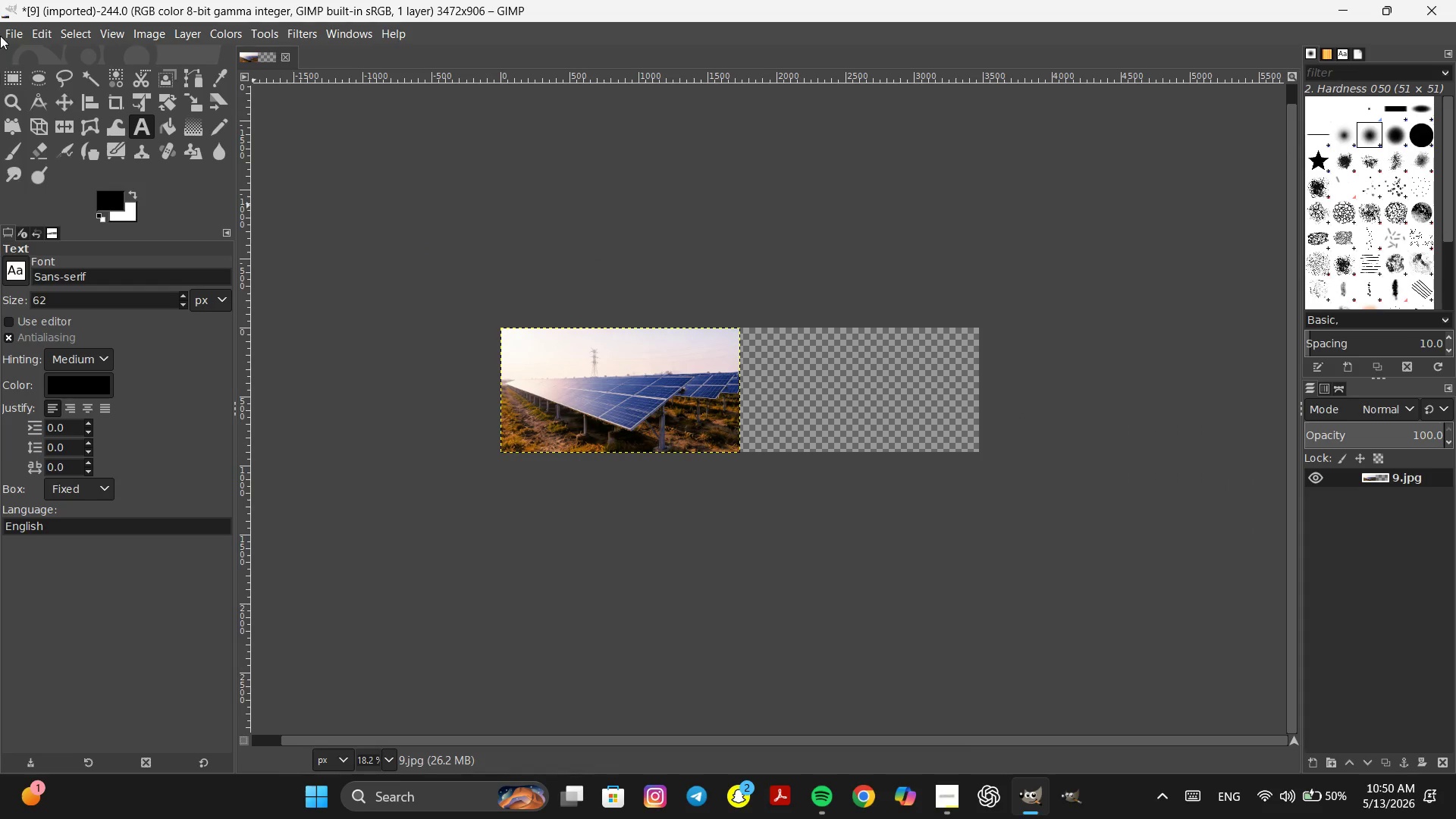 
scroll: coordinate [764, 584], scroll_direction: down, amount: 4.0
 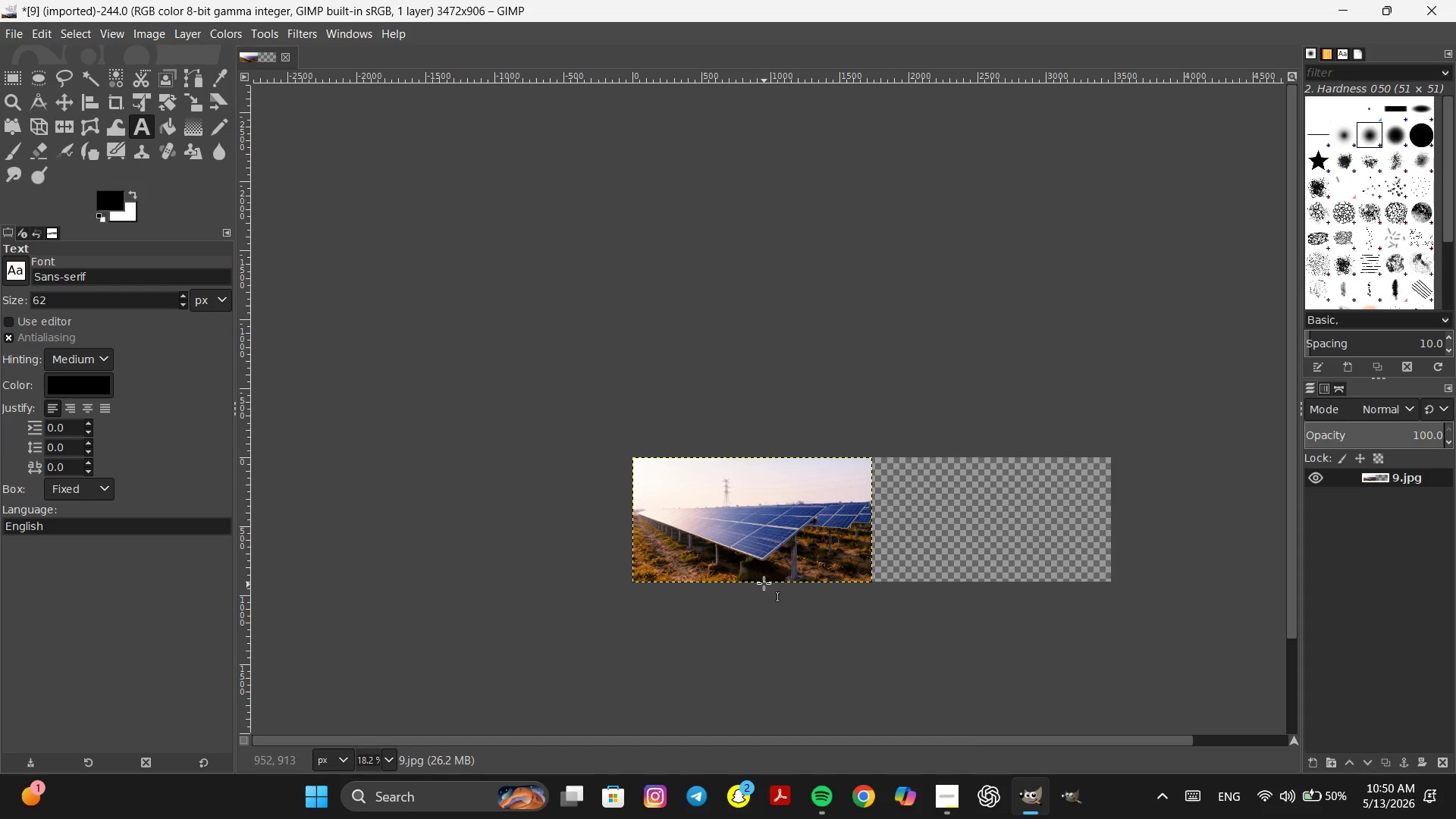 
left_click([2, 33])
 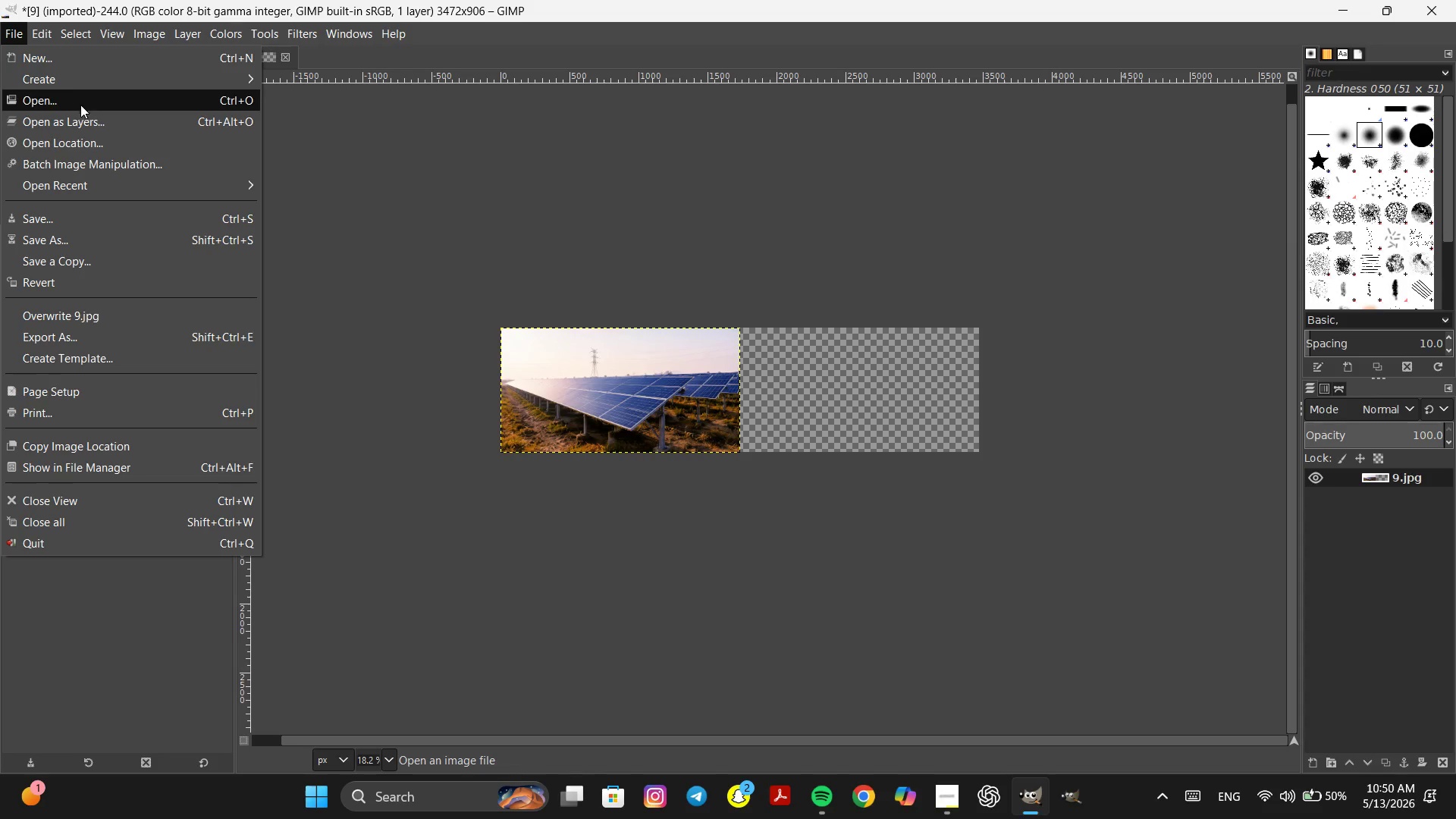 
left_click([88, 124])
 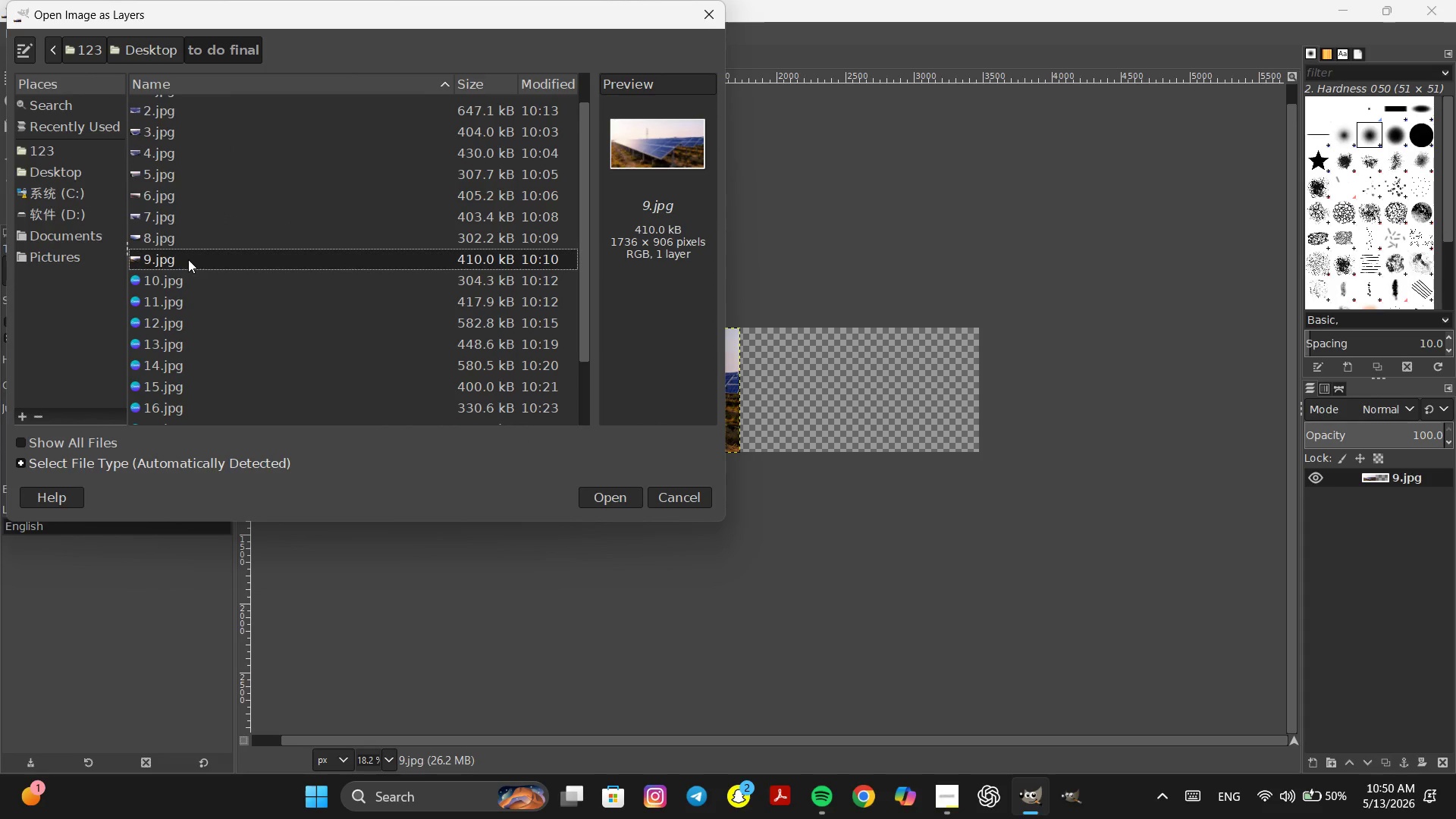 
left_click([63, 172])
 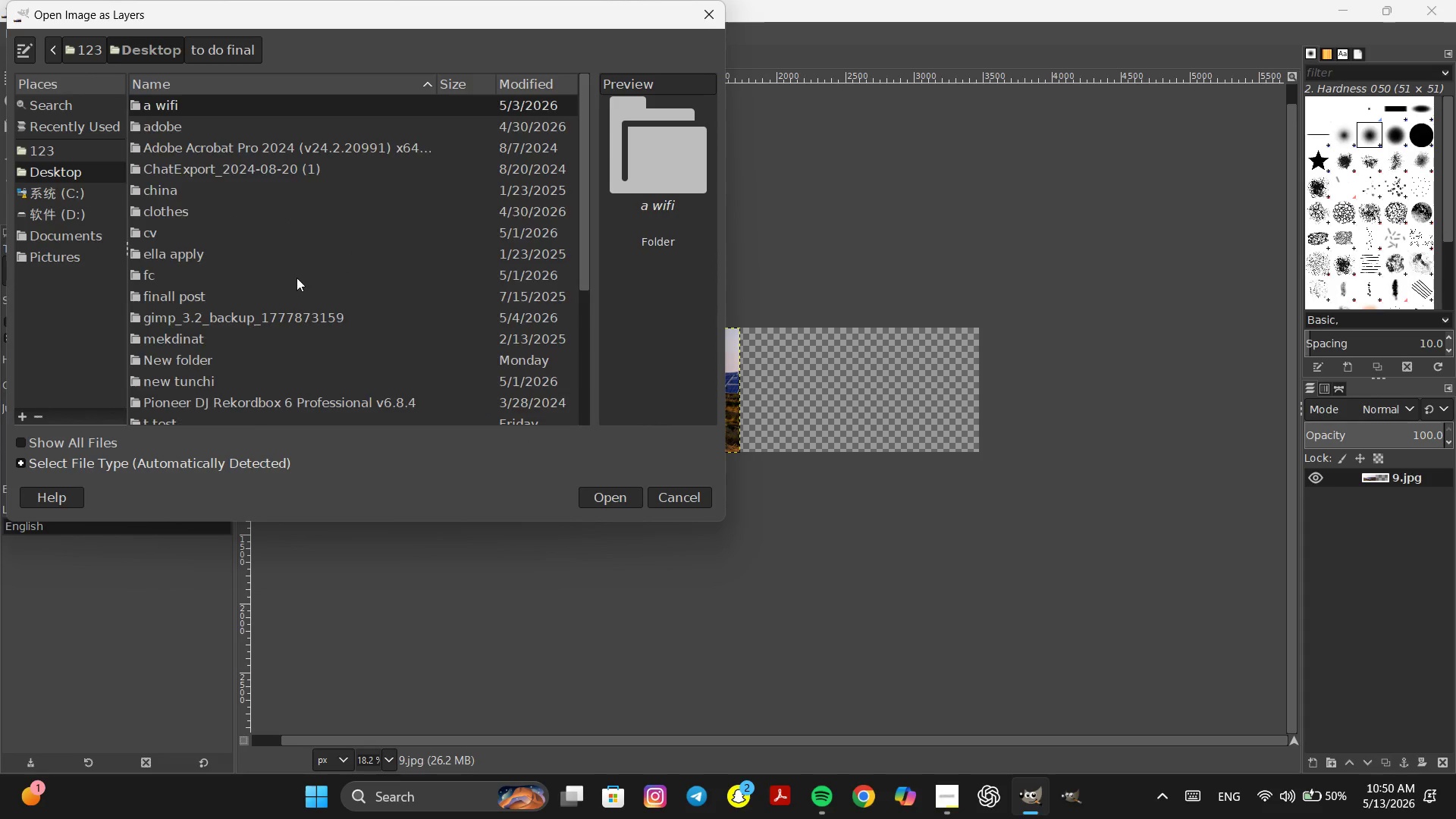 
scroll: coordinate [299, 283], scroll_direction: down, amount: 10.0
 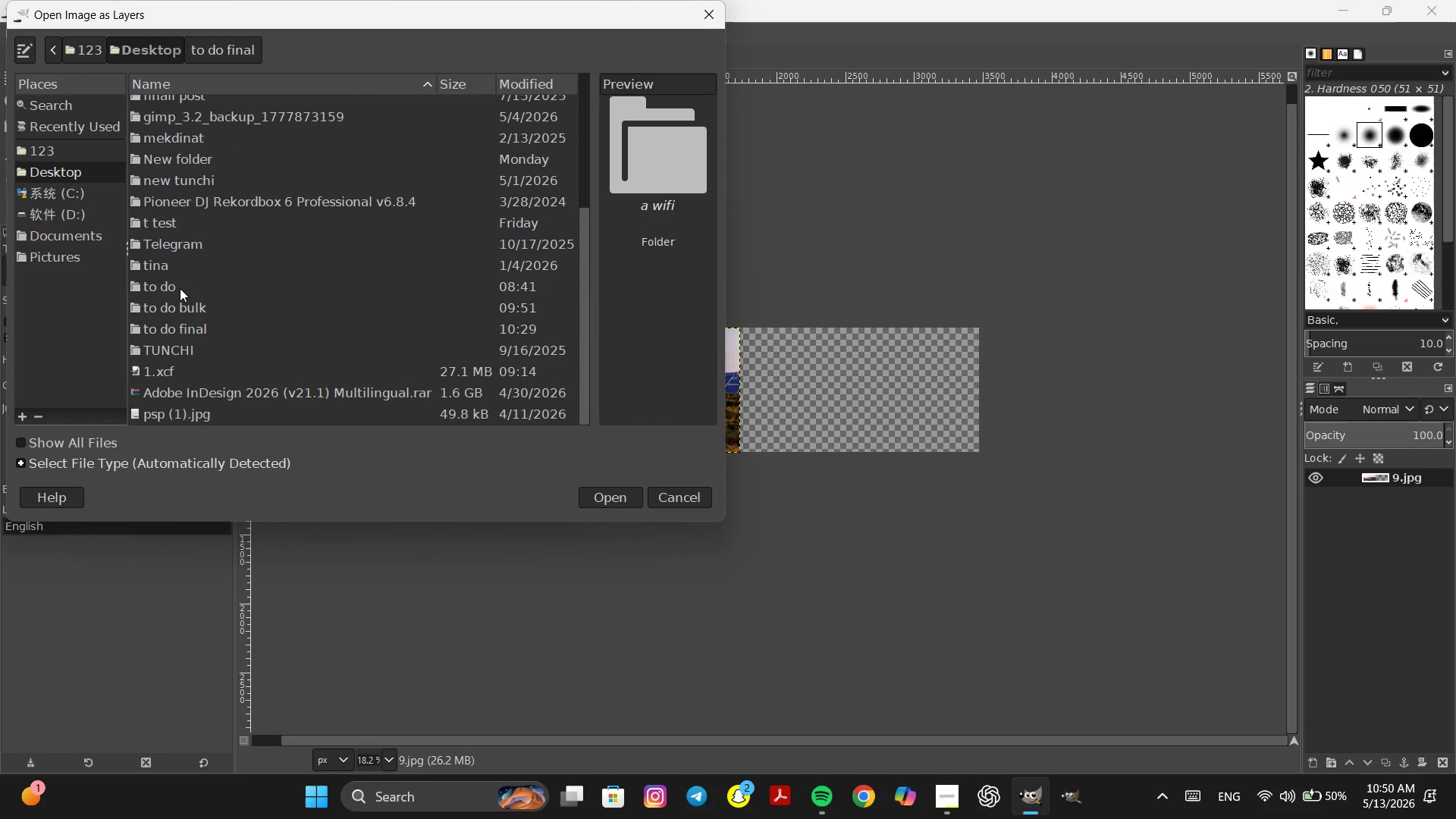 
double_click([180, 287])
 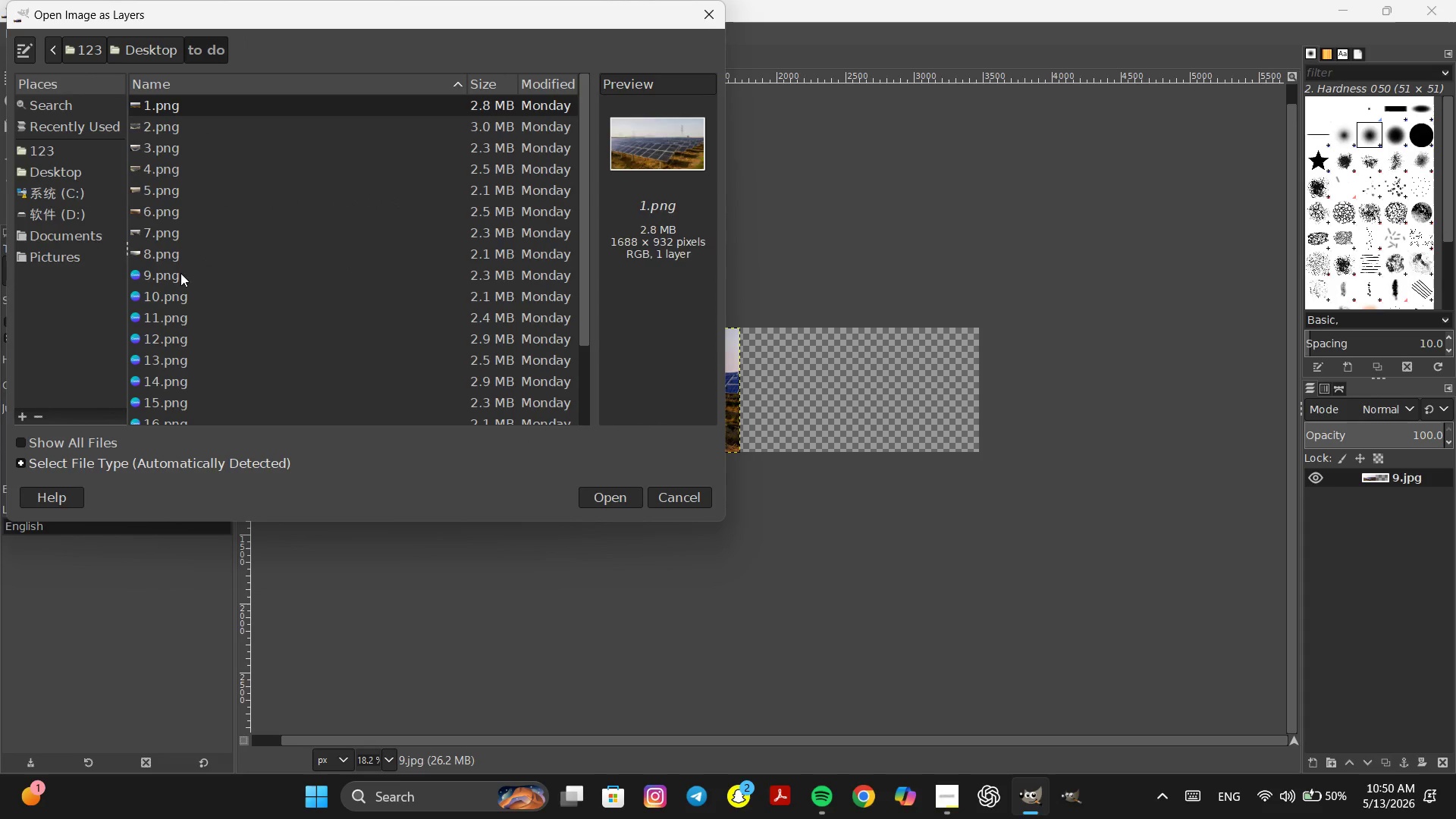 
double_click([180, 271])
 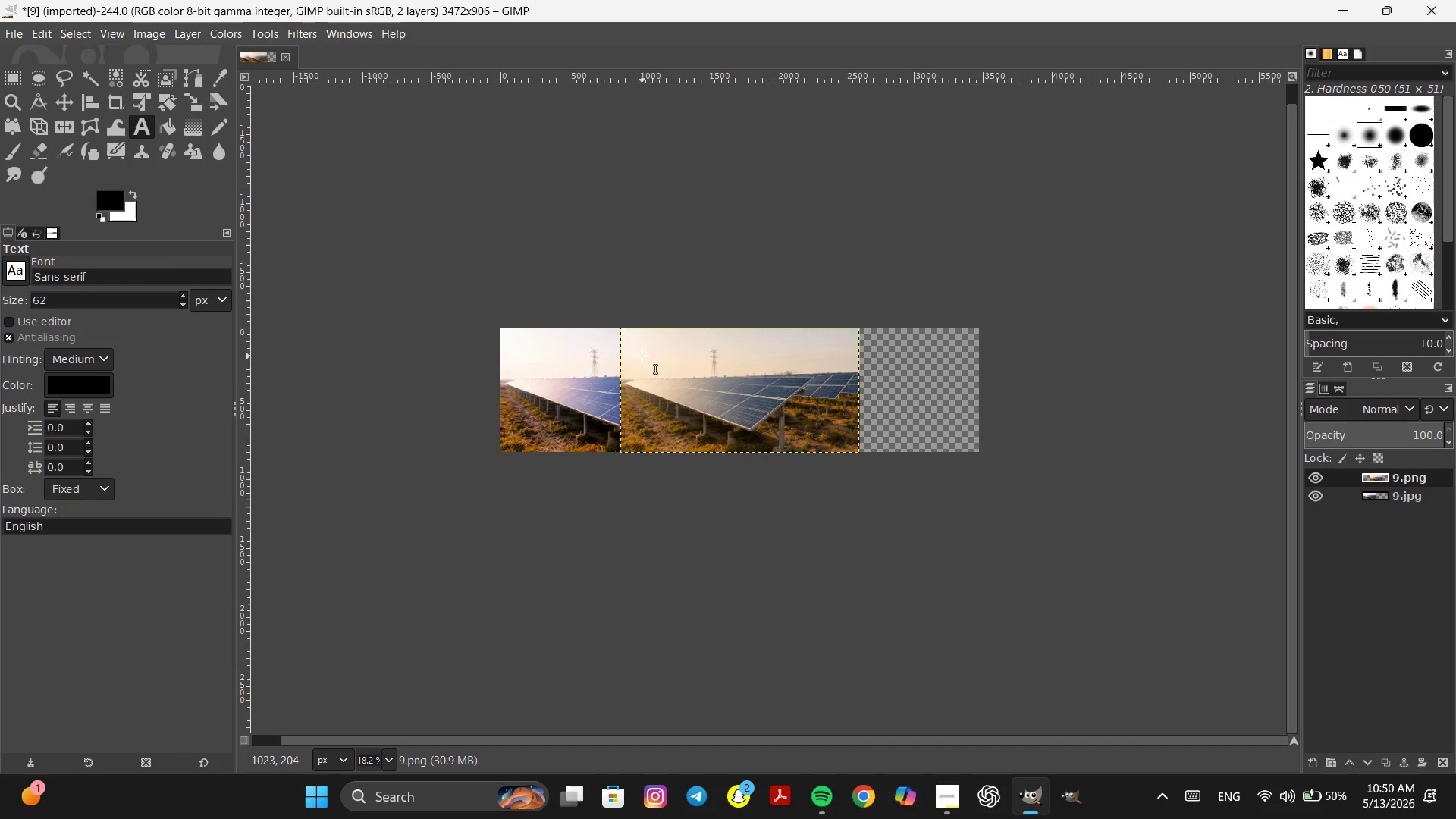 
left_click_drag(start_coordinate=[630, 344], to_coordinate=[745, 374])
 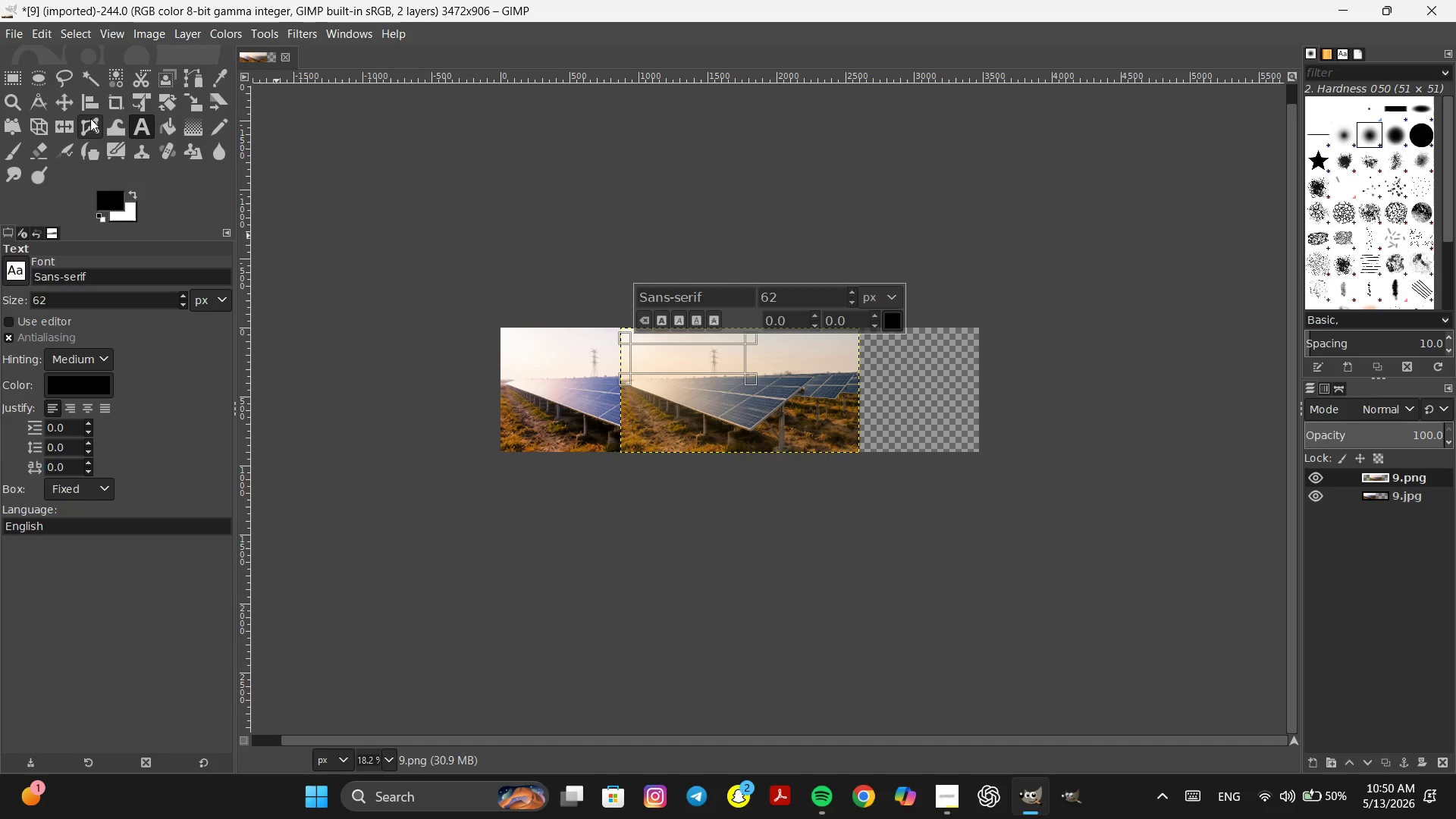 
left_click([64, 99])
 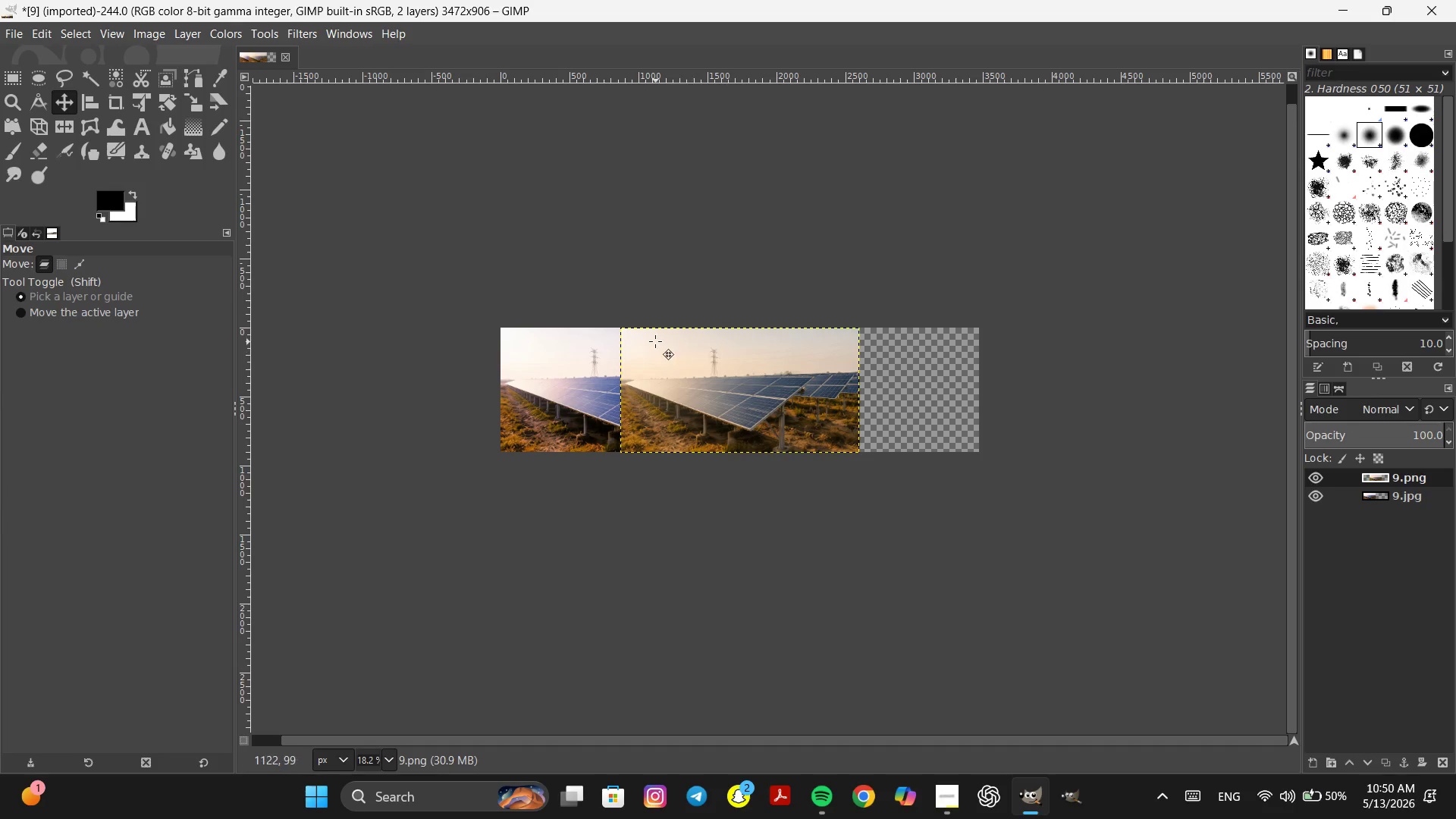 
left_click_drag(start_coordinate=[655, 341], to_coordinate=[795, 391])
 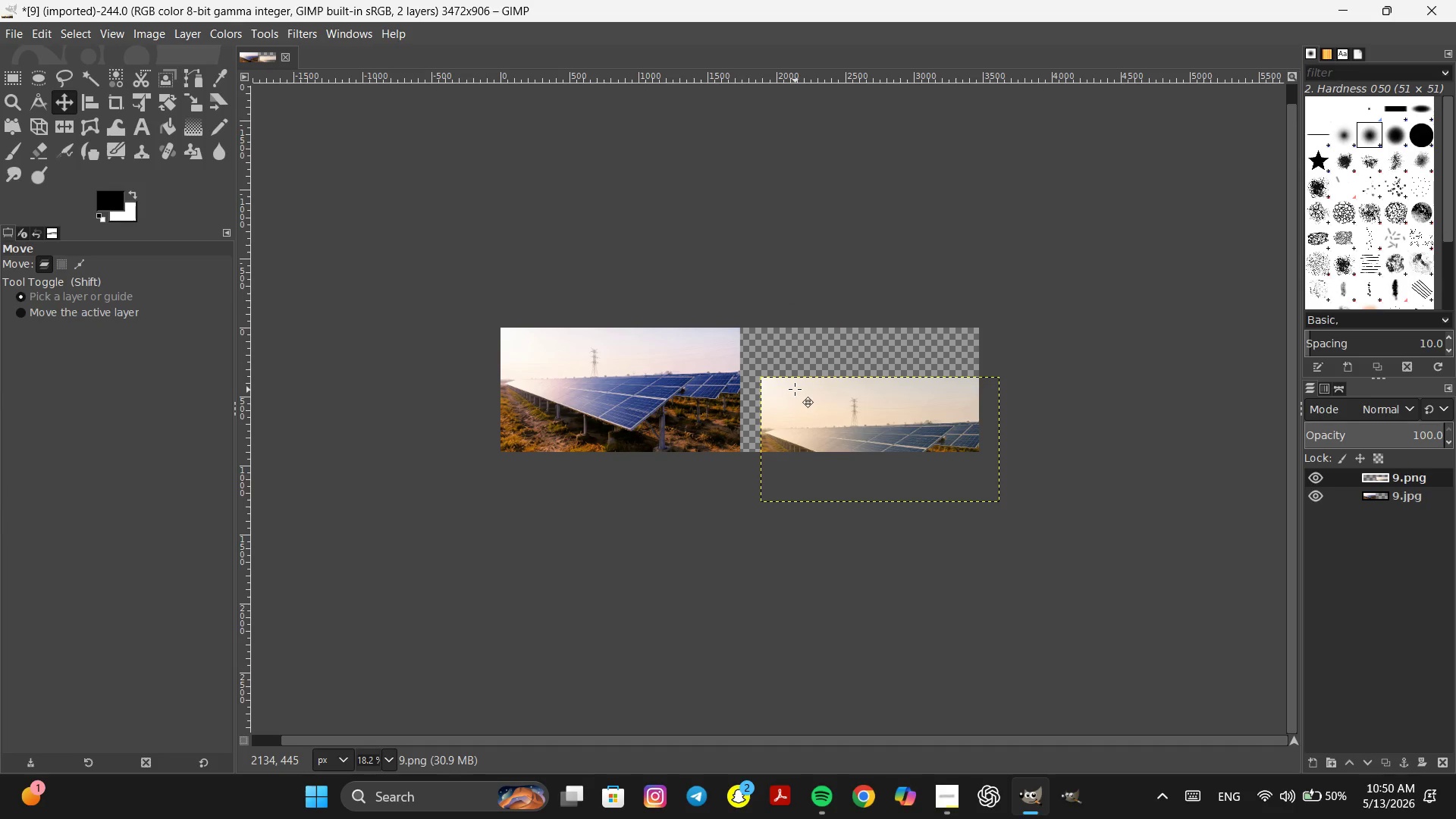 
hold_key(key=ControlLeft, duration=0.7)
 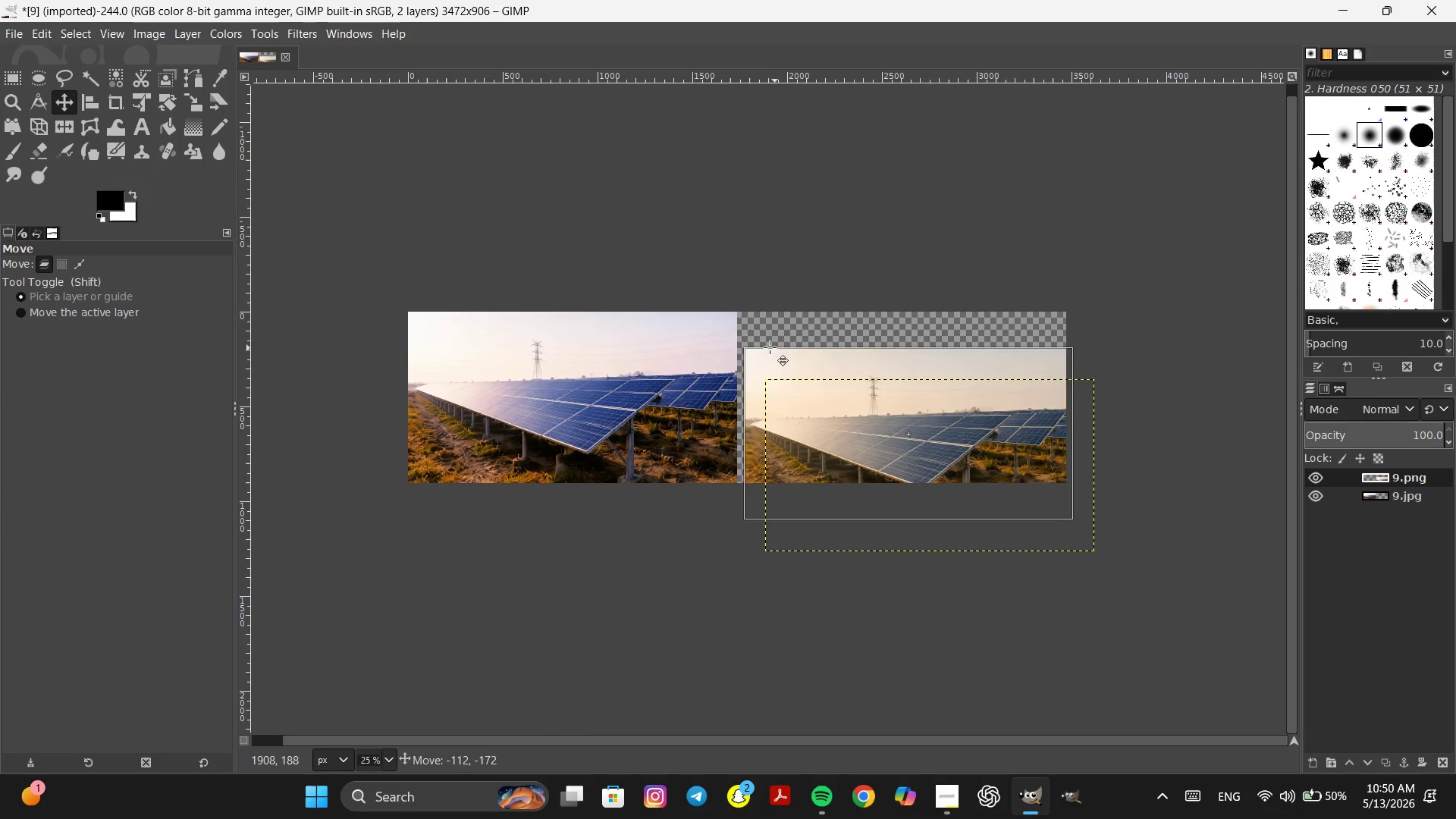 
left_click_drag(start_coordinate=[791, 380], to_coordinate=[774, 336])
 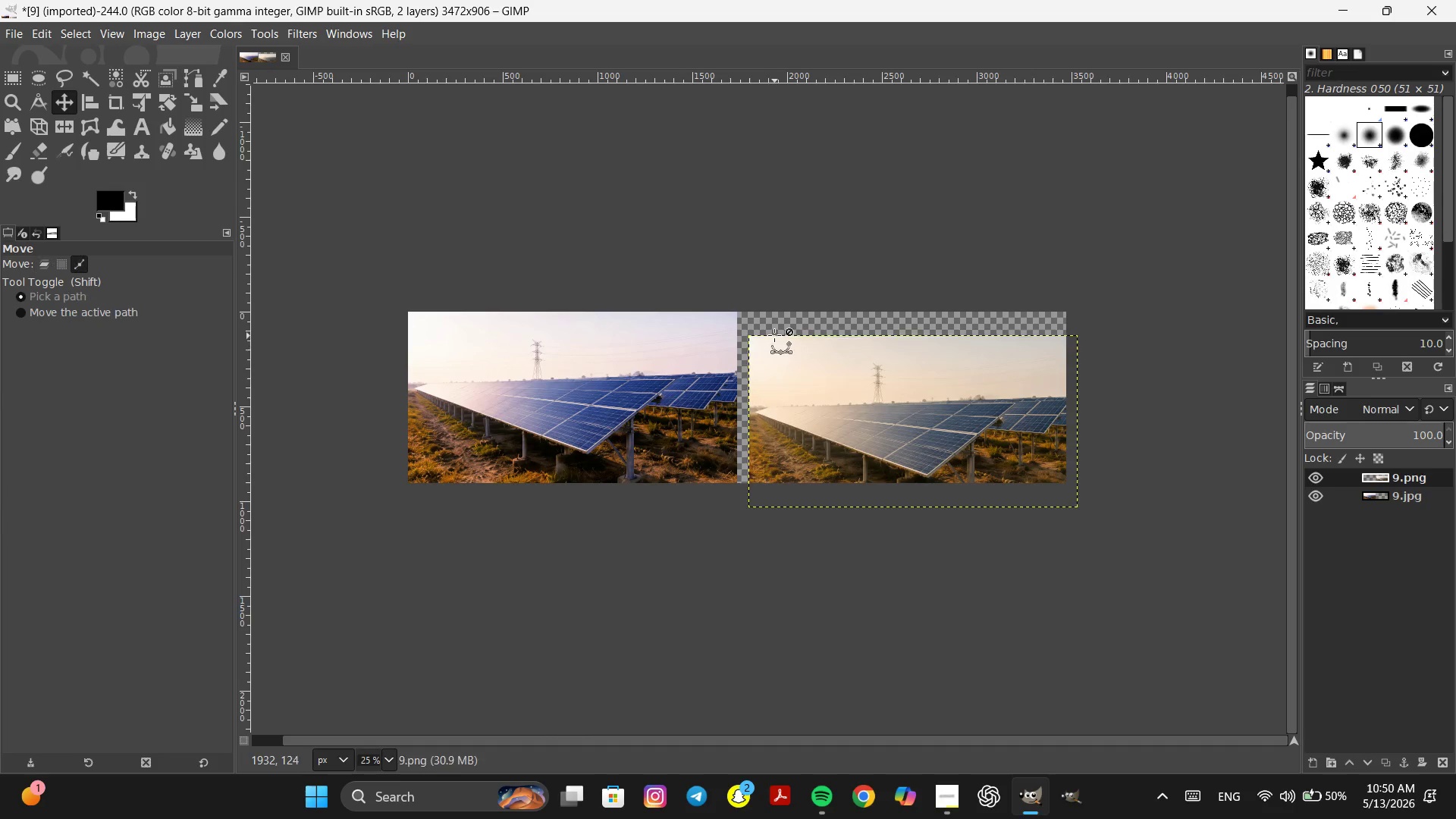 
scroll: coordinate [747, 369], scroll_direction: down, amount: 1.0
 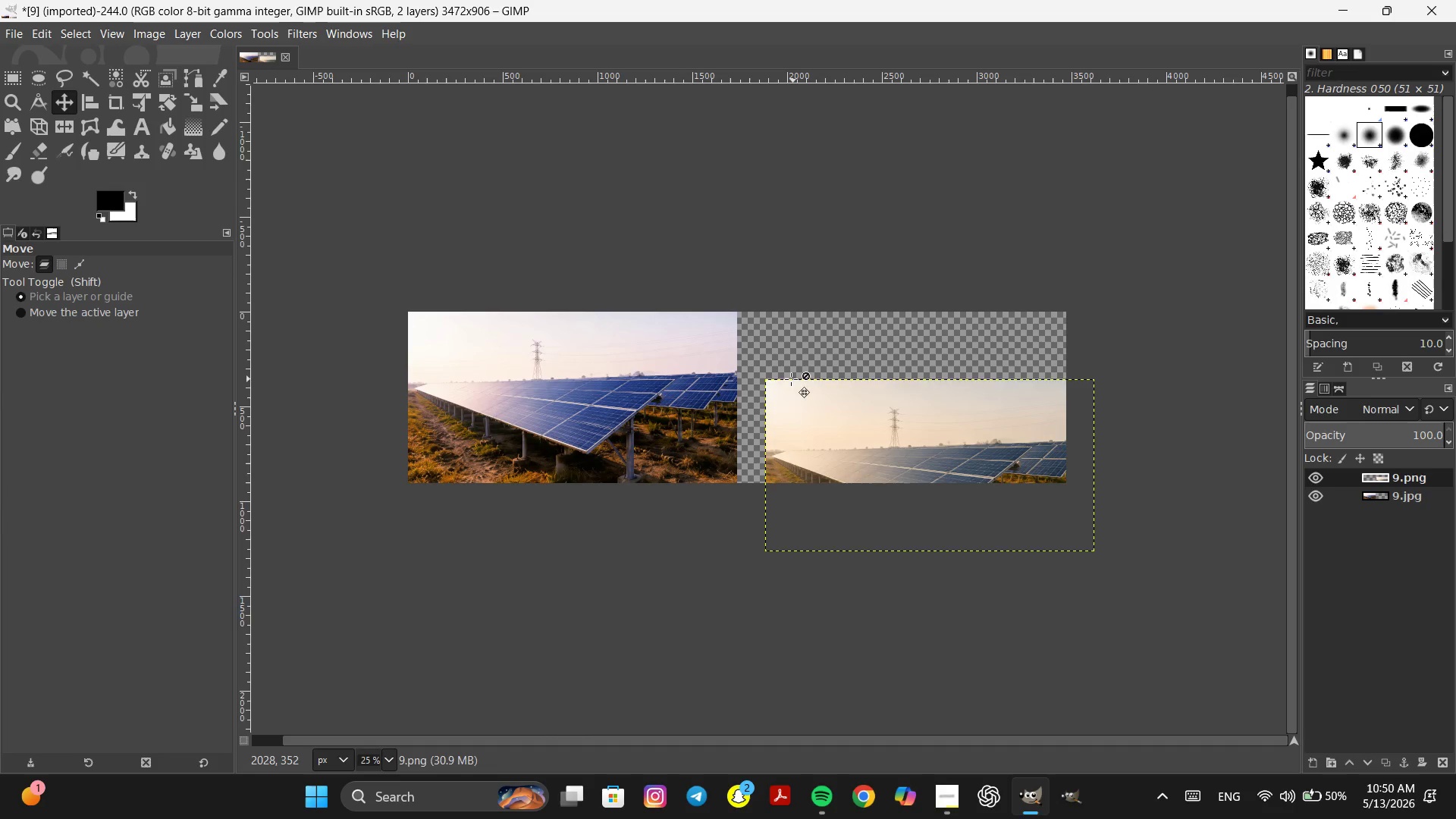 
hold_key(key=ControlLeft, duration=0.61)
 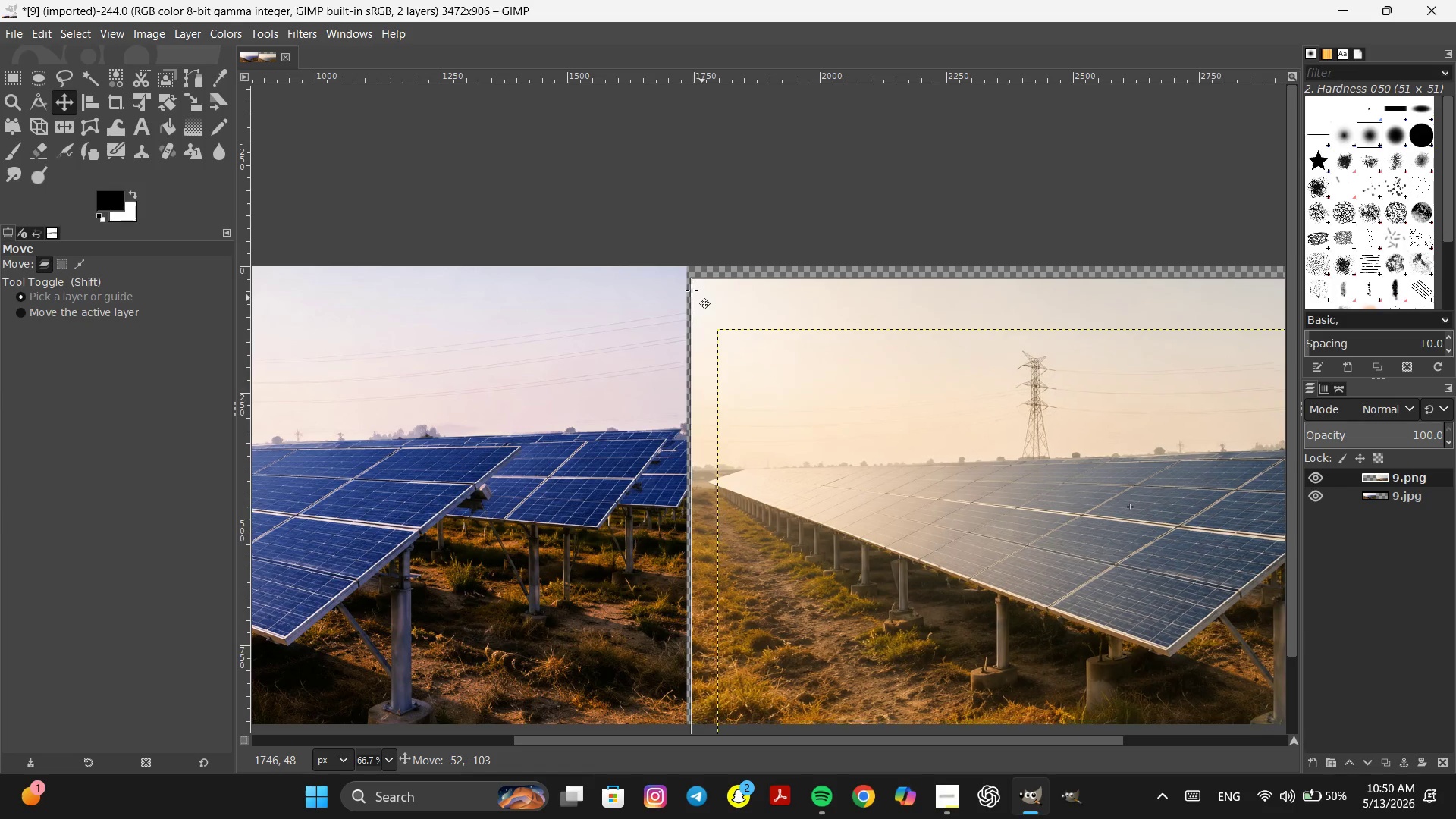 
left_click_drag(start_coordinate=[718, 343], to_coordinate=[692, 290])
 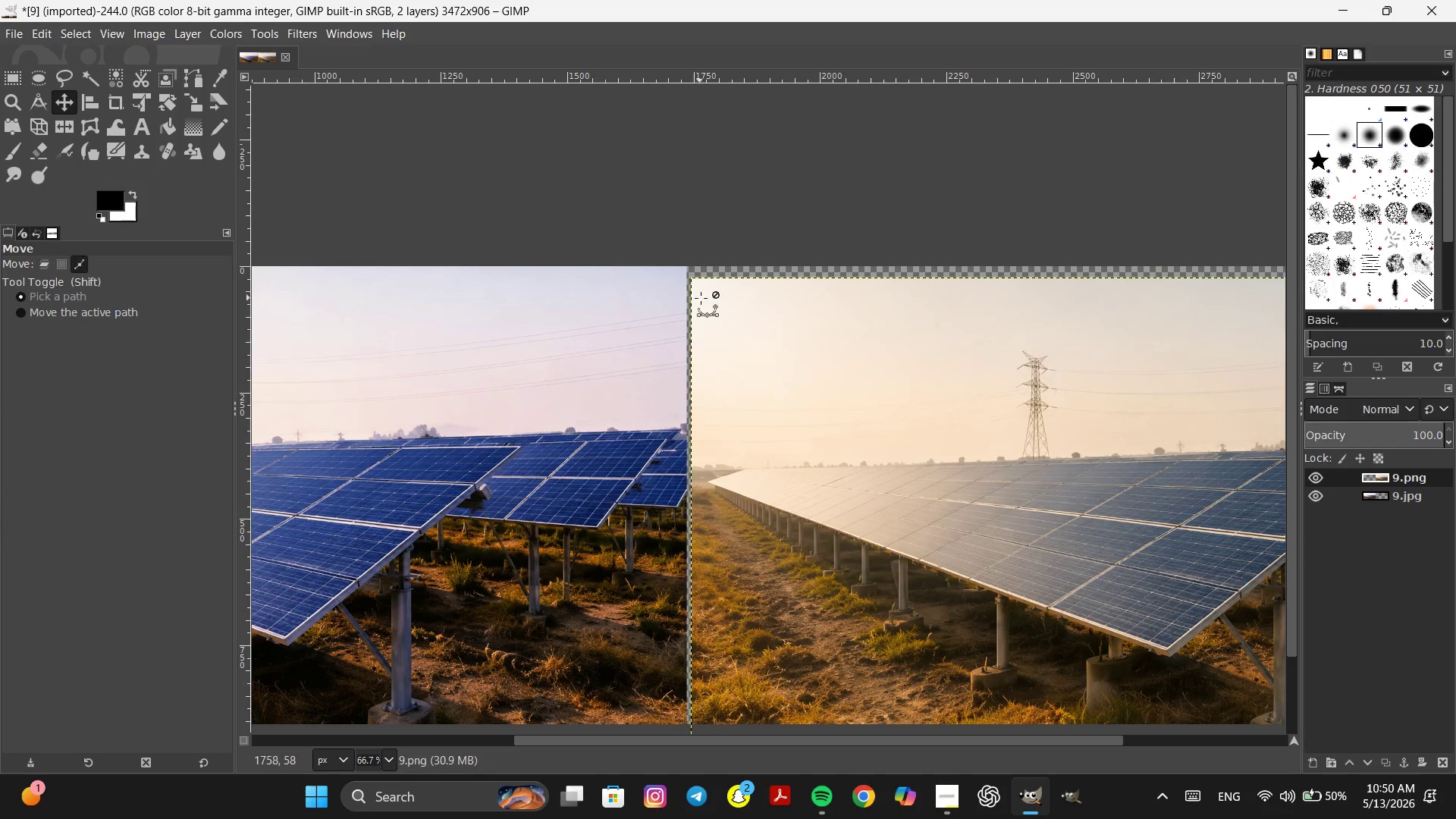 
scroll: coordinate [767, 338], scroll_direction: up, amount: 3.0
 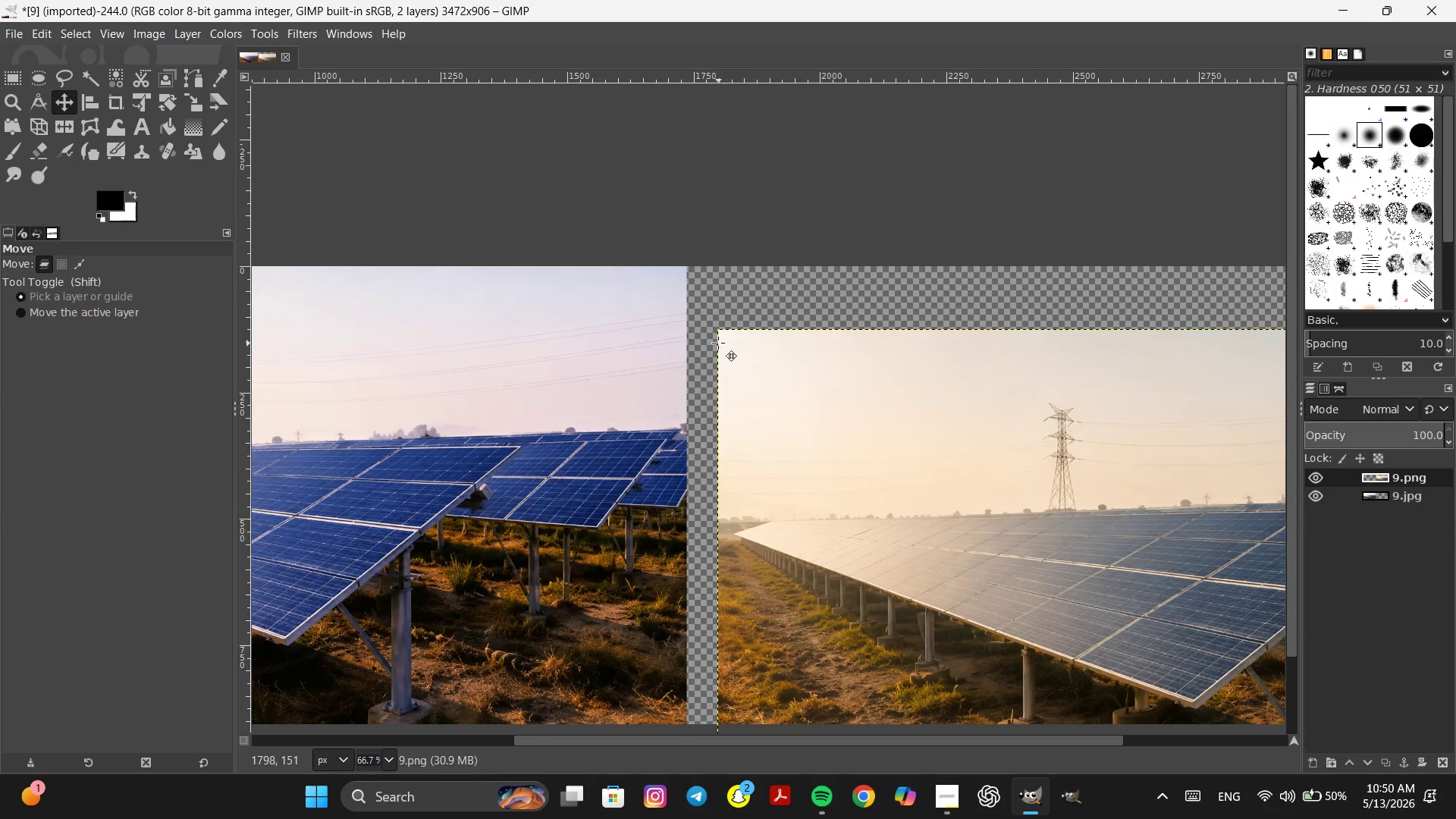 
hold_key(key=ControlLeft, duration=0.86)
scroll: coordinate [700, 297], scroll_direction: up, amount: 2.0
 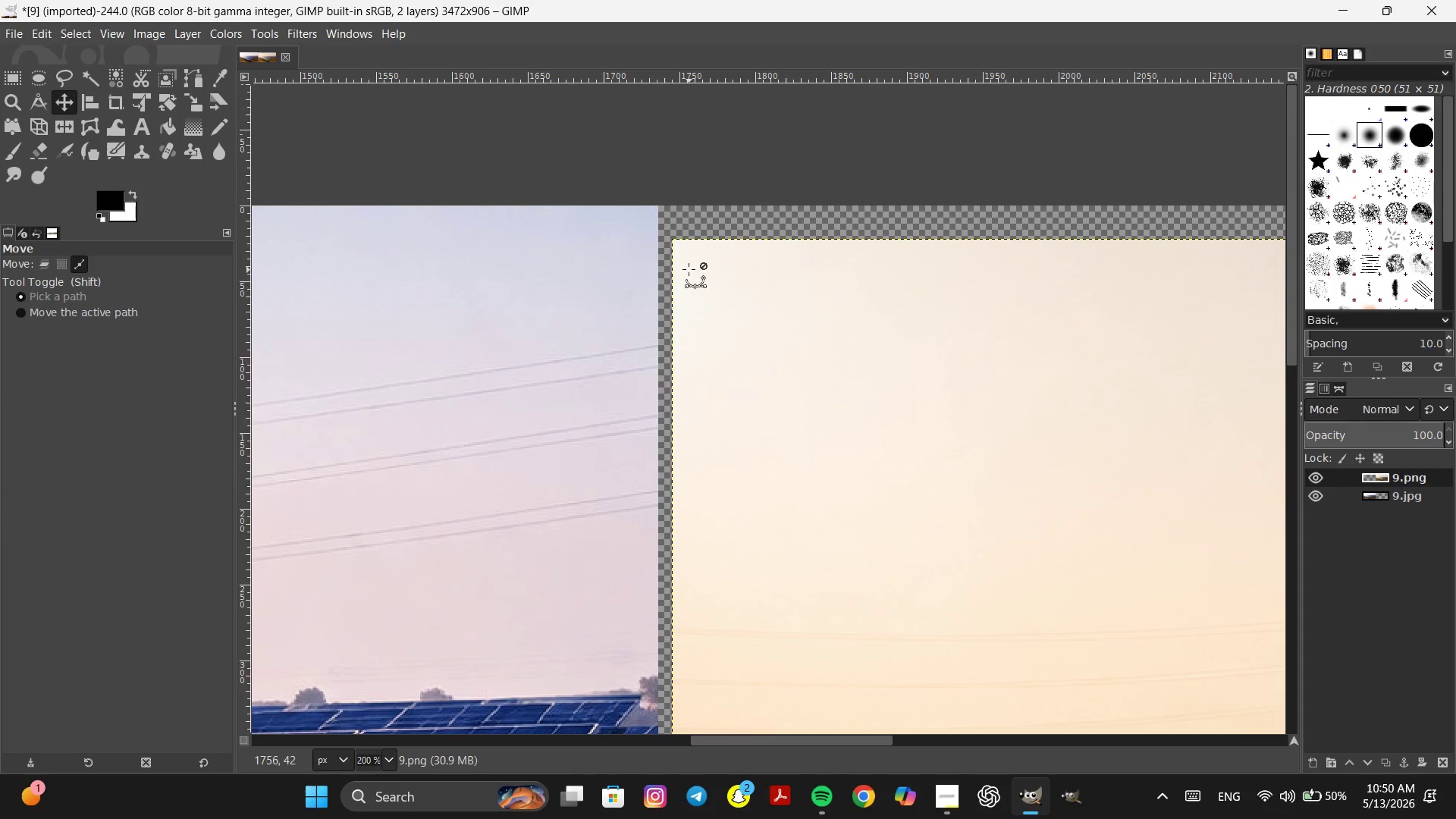 
left_click_drag(start_coordinate=[689, 269], to_coordinate=[675, 237])
 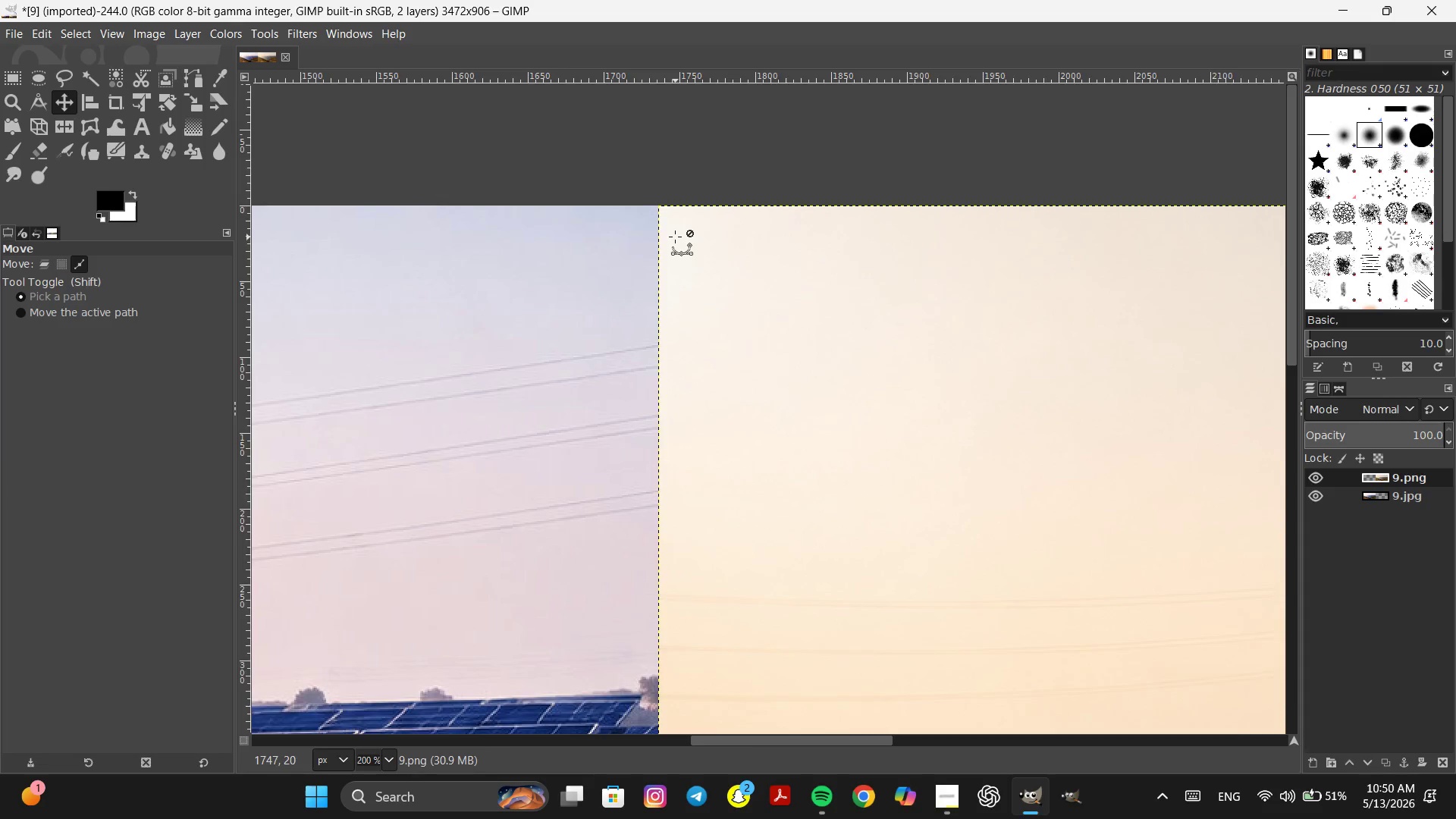 
hold_key(key=ControlLeft, duration=0.7)
 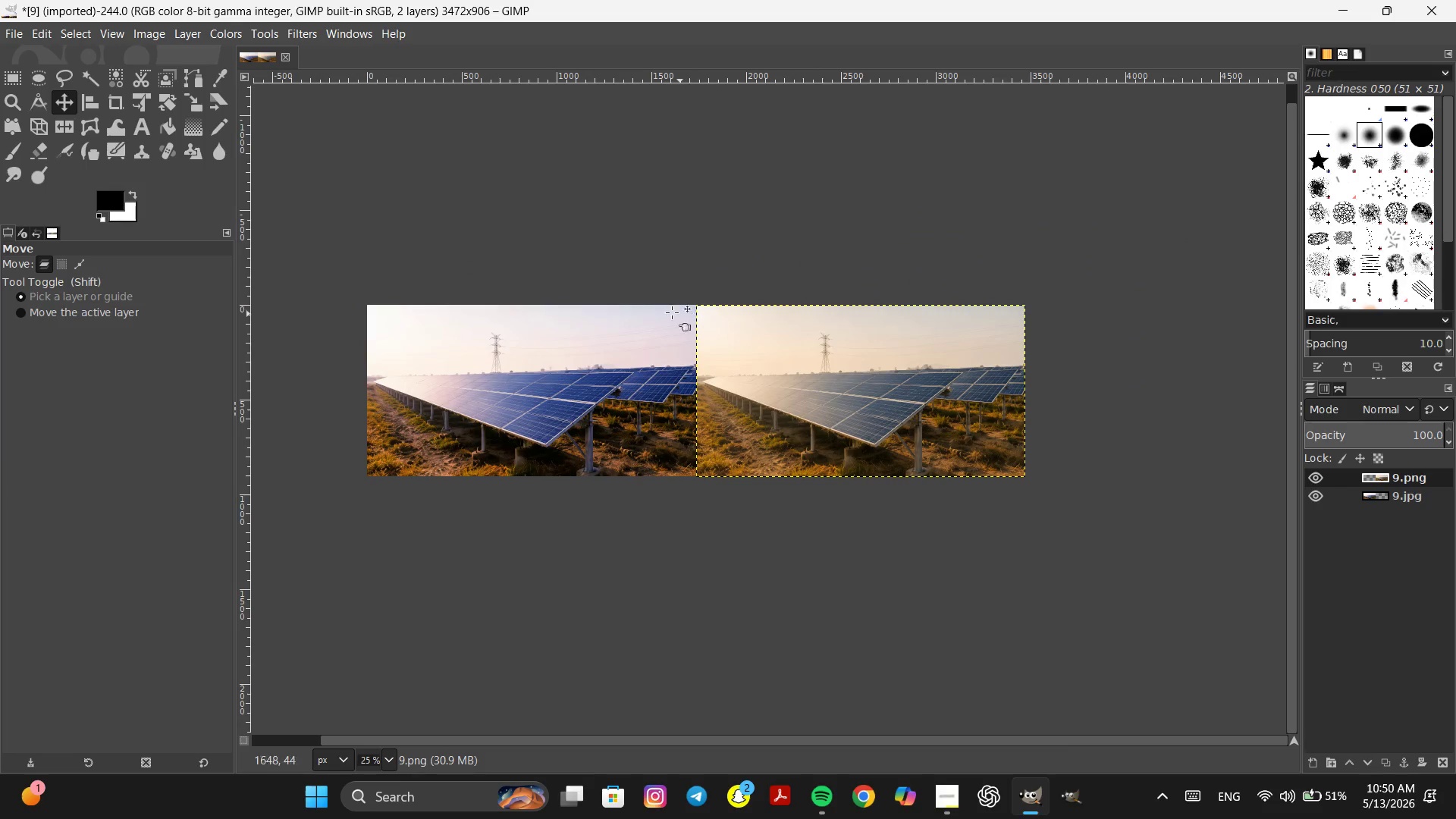 
key(Space)
 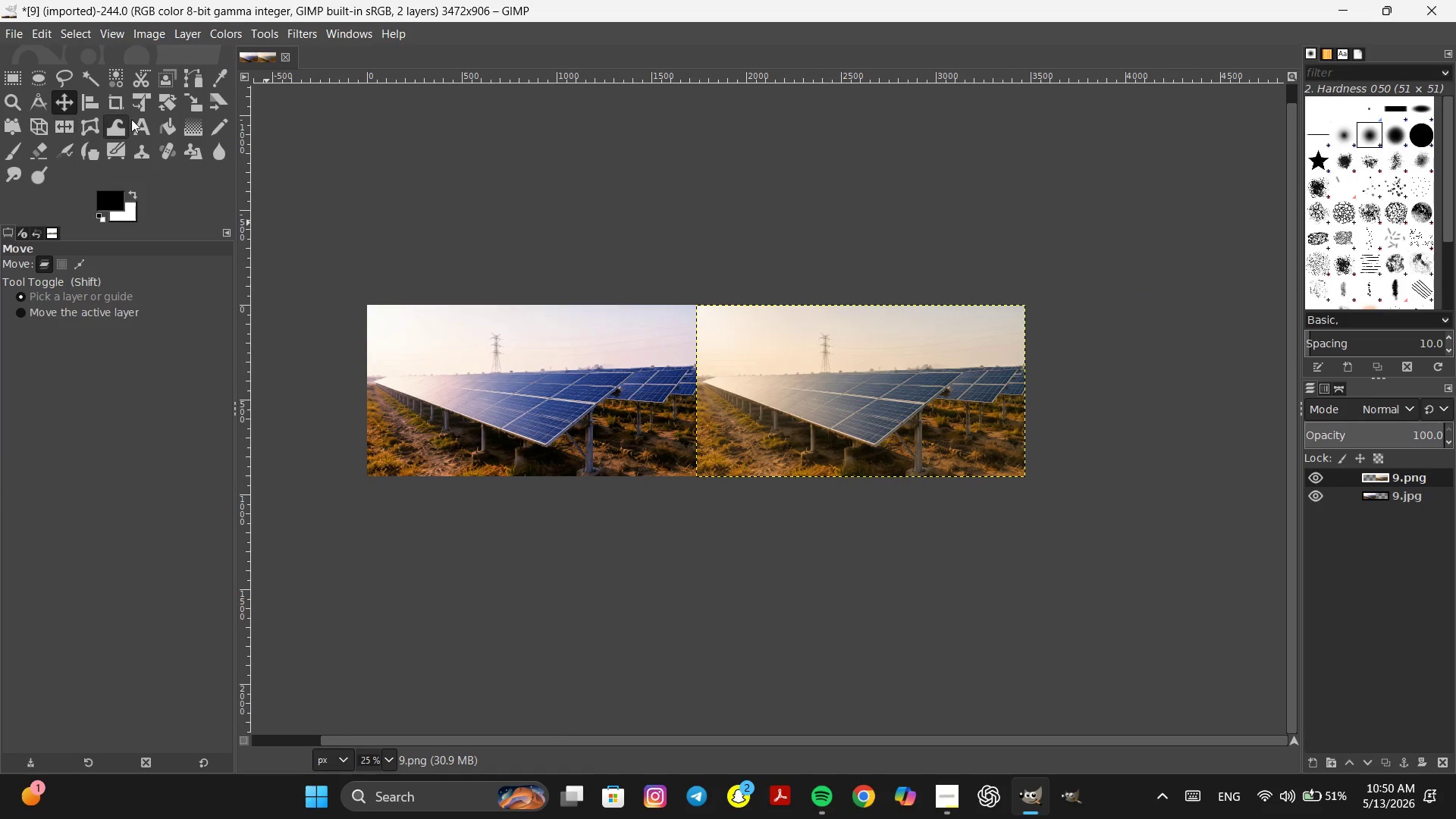 
scroll: coordinate [676, 237], scroll_direction: down, amount: 6.0
 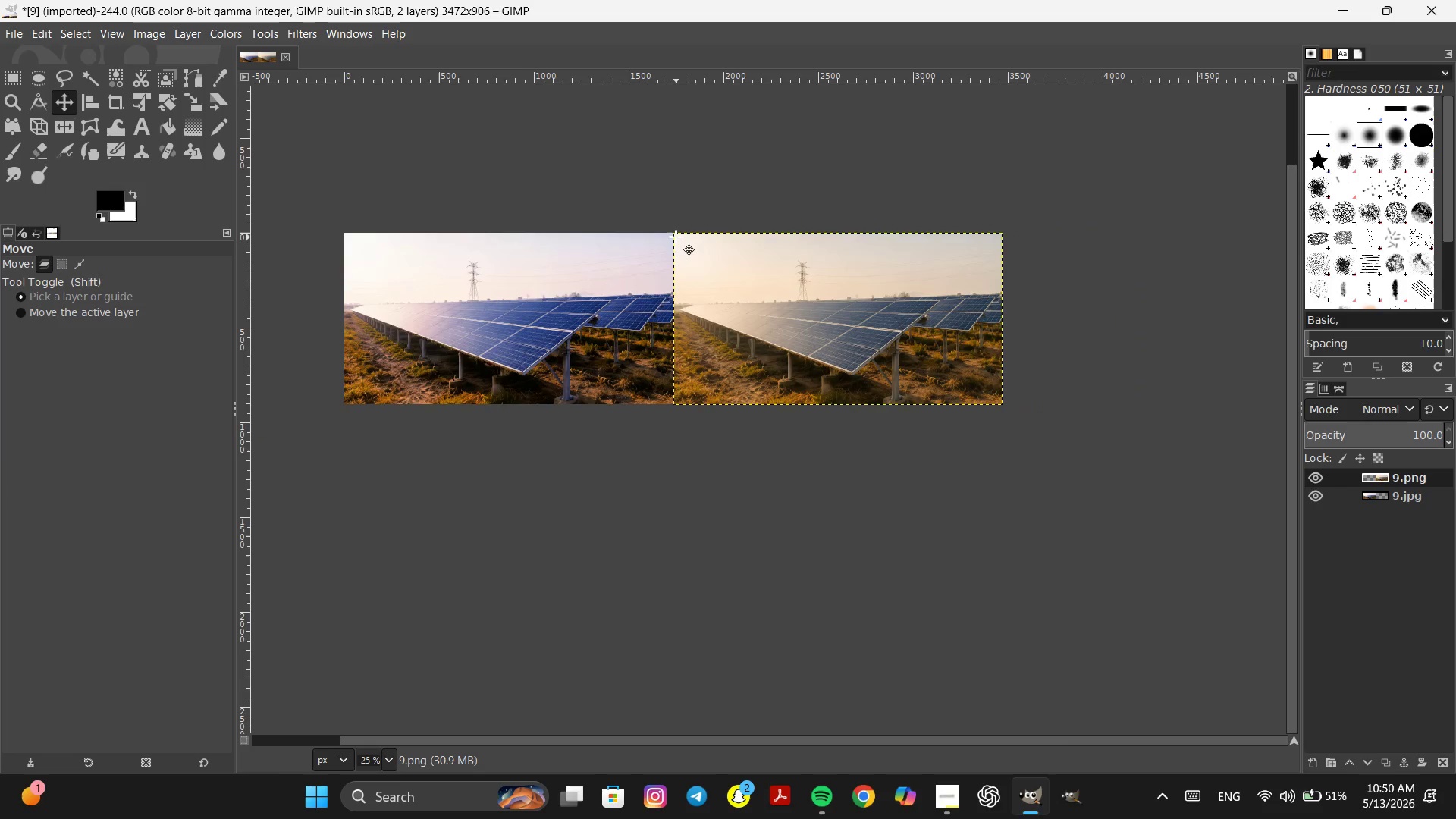 
left_click([135, 119])
 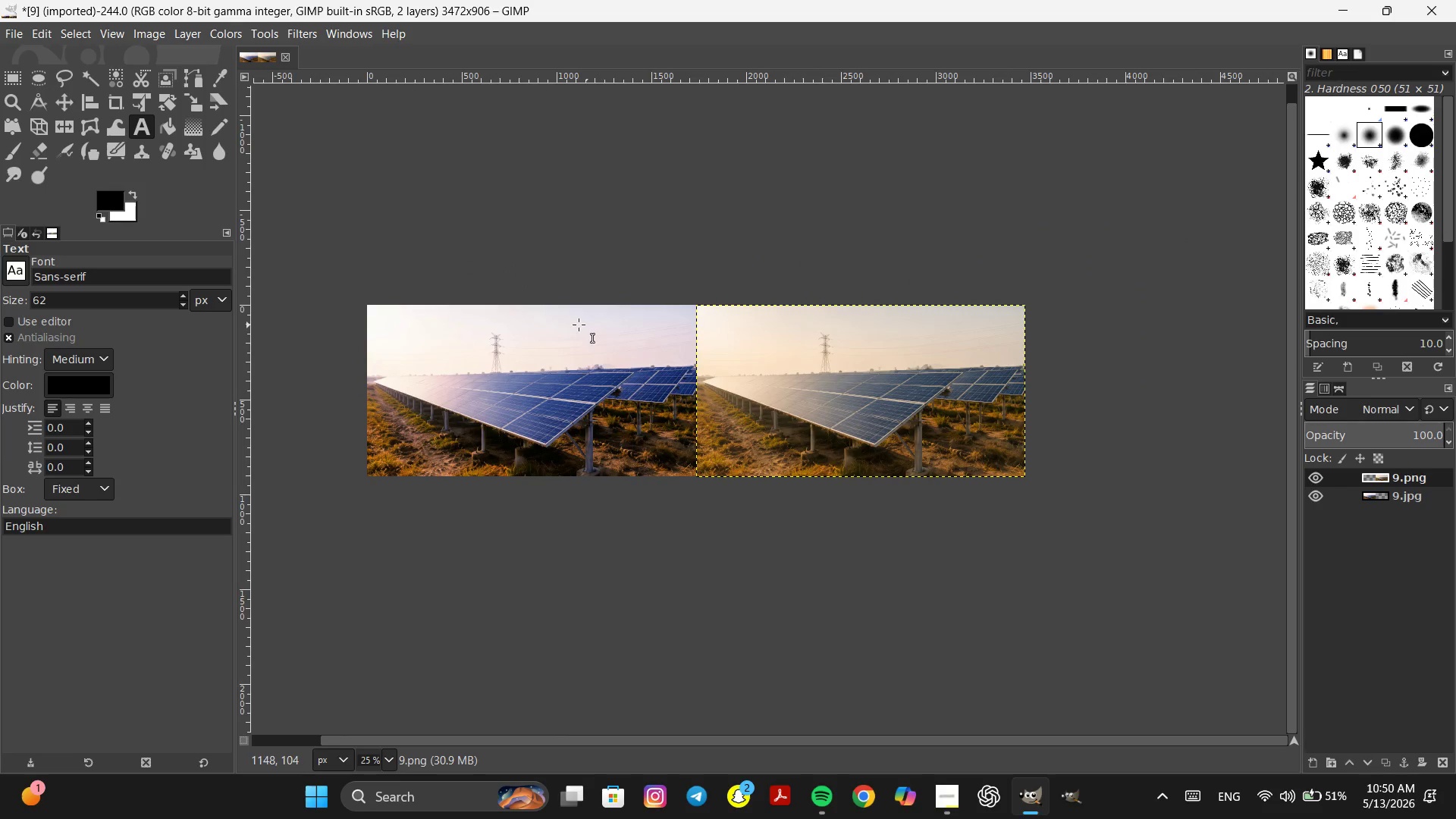 
left_click([575, 325])
 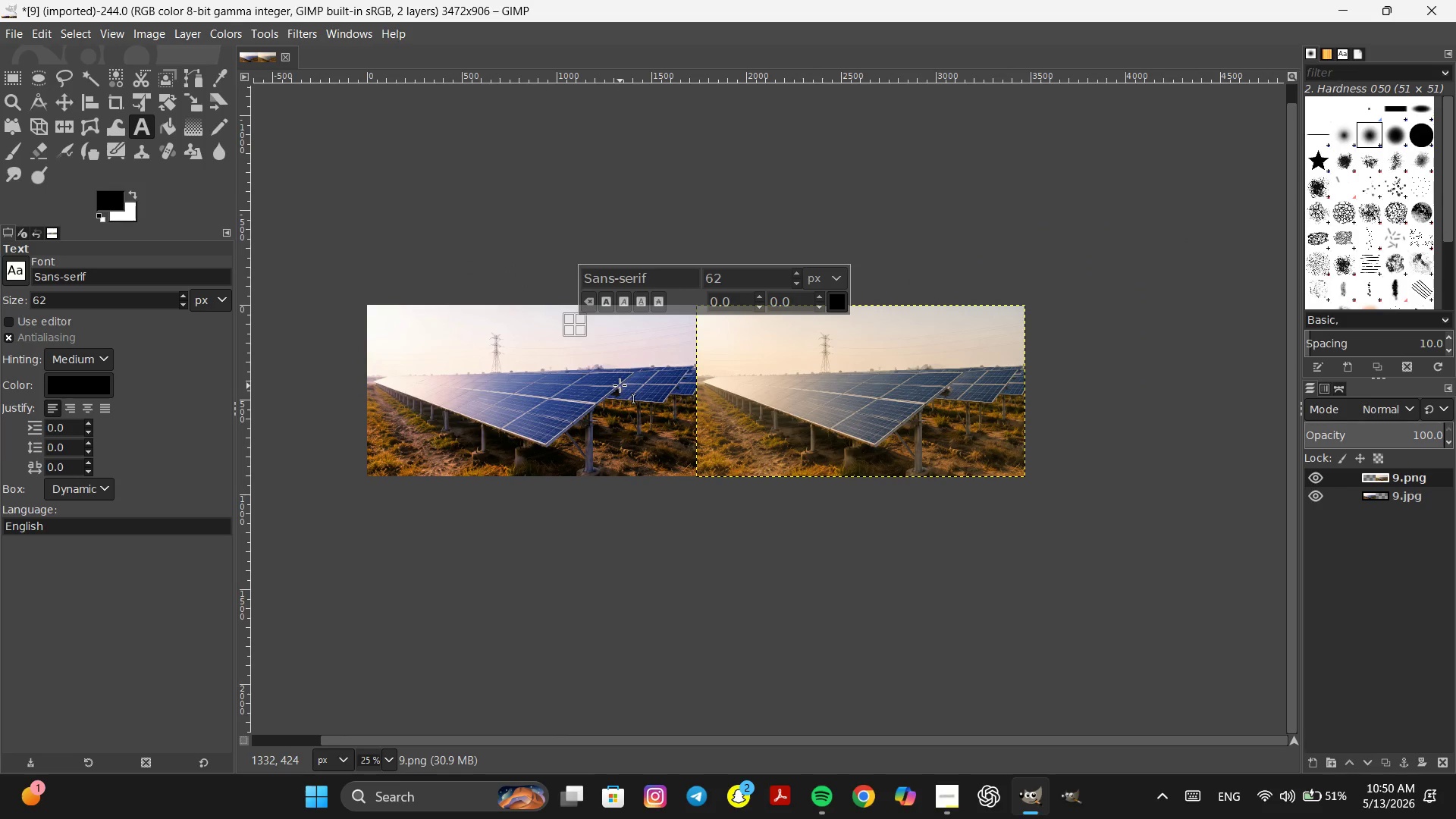 
type(aftre)
 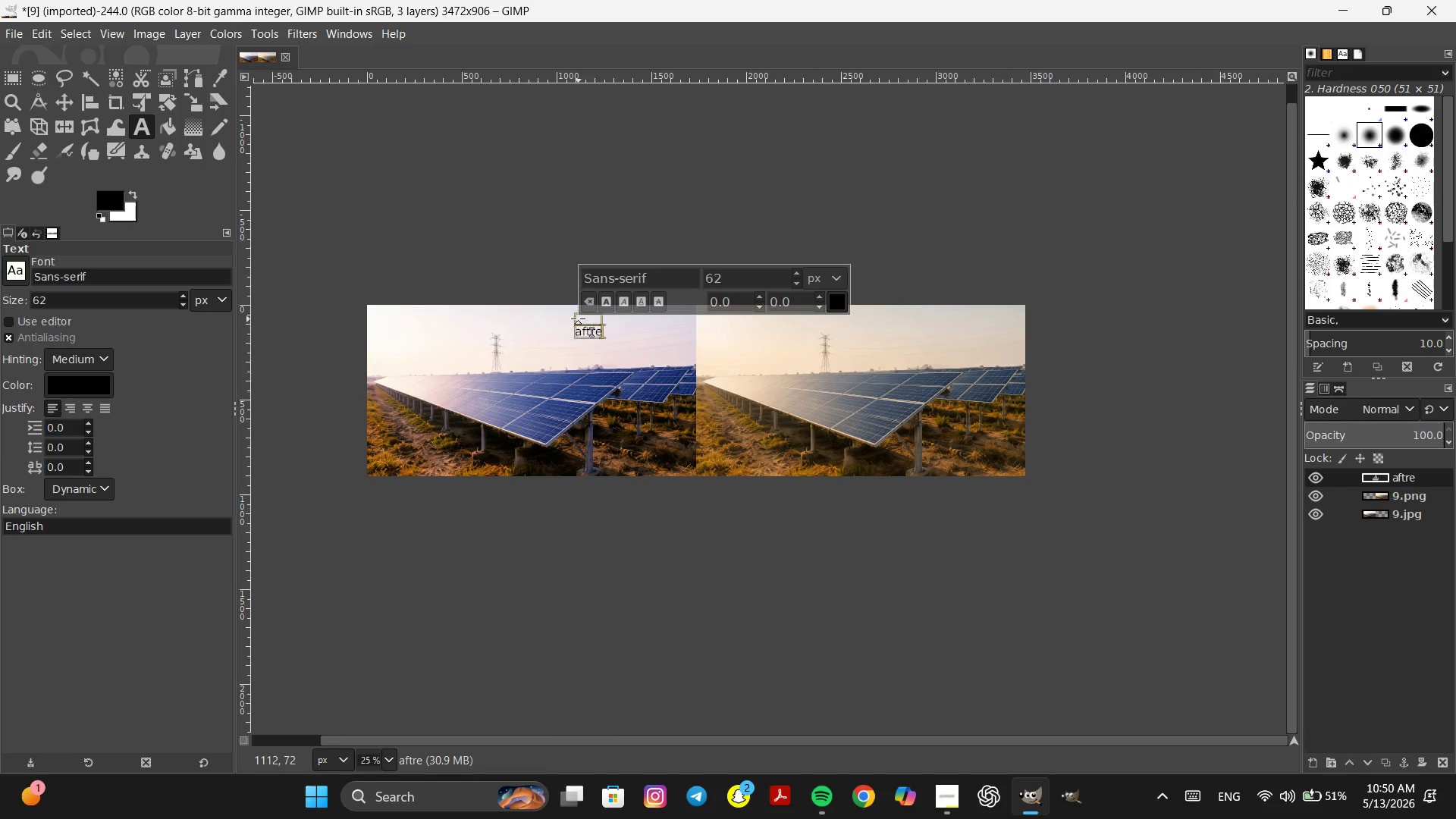 
double_click([582, 326])
 